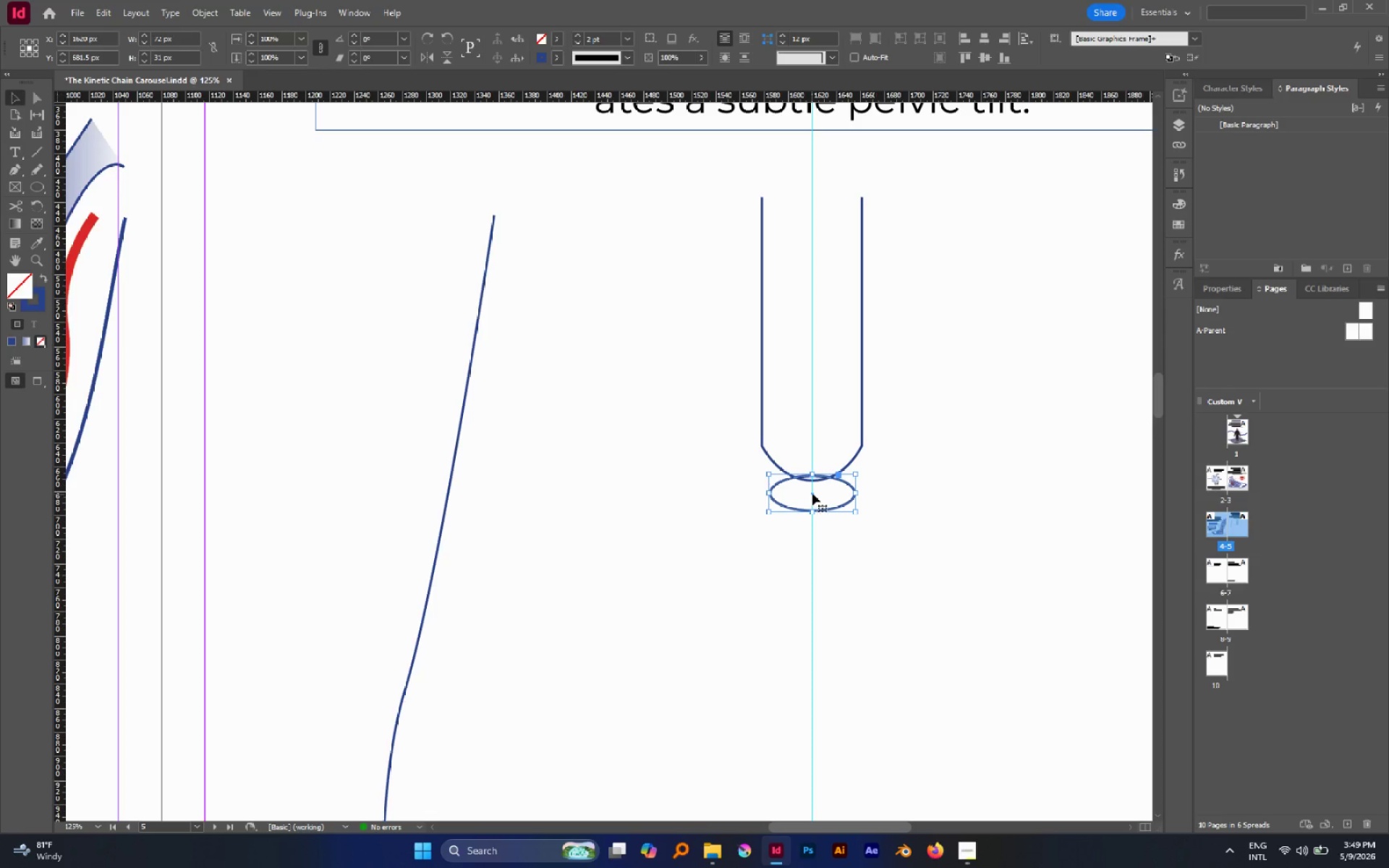 
left_click_drag(start_coordinate=[812, 493], to_coordinate=[812, 485])
 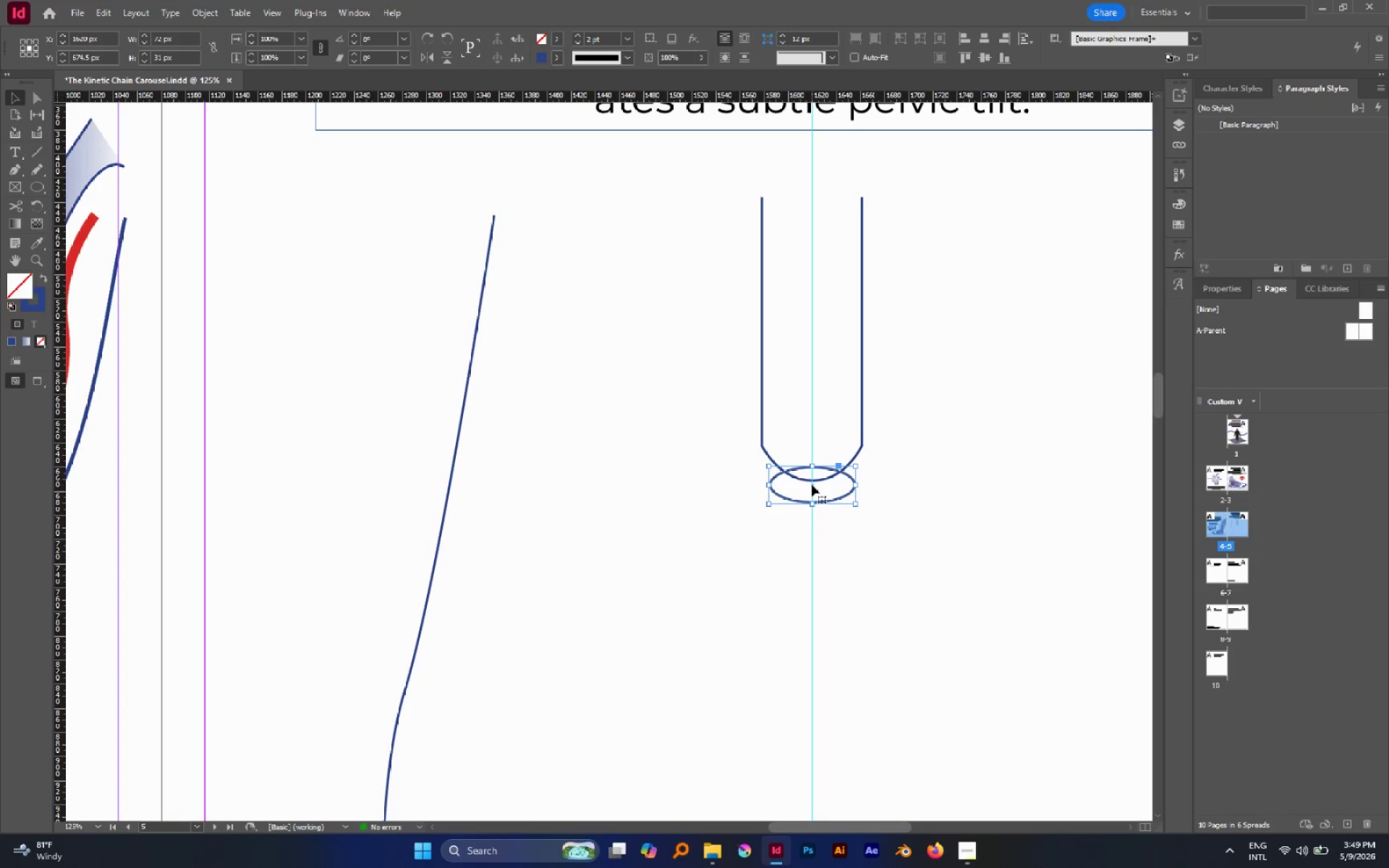 
hold_key(key=ShiftLeft, duration=0.69)
 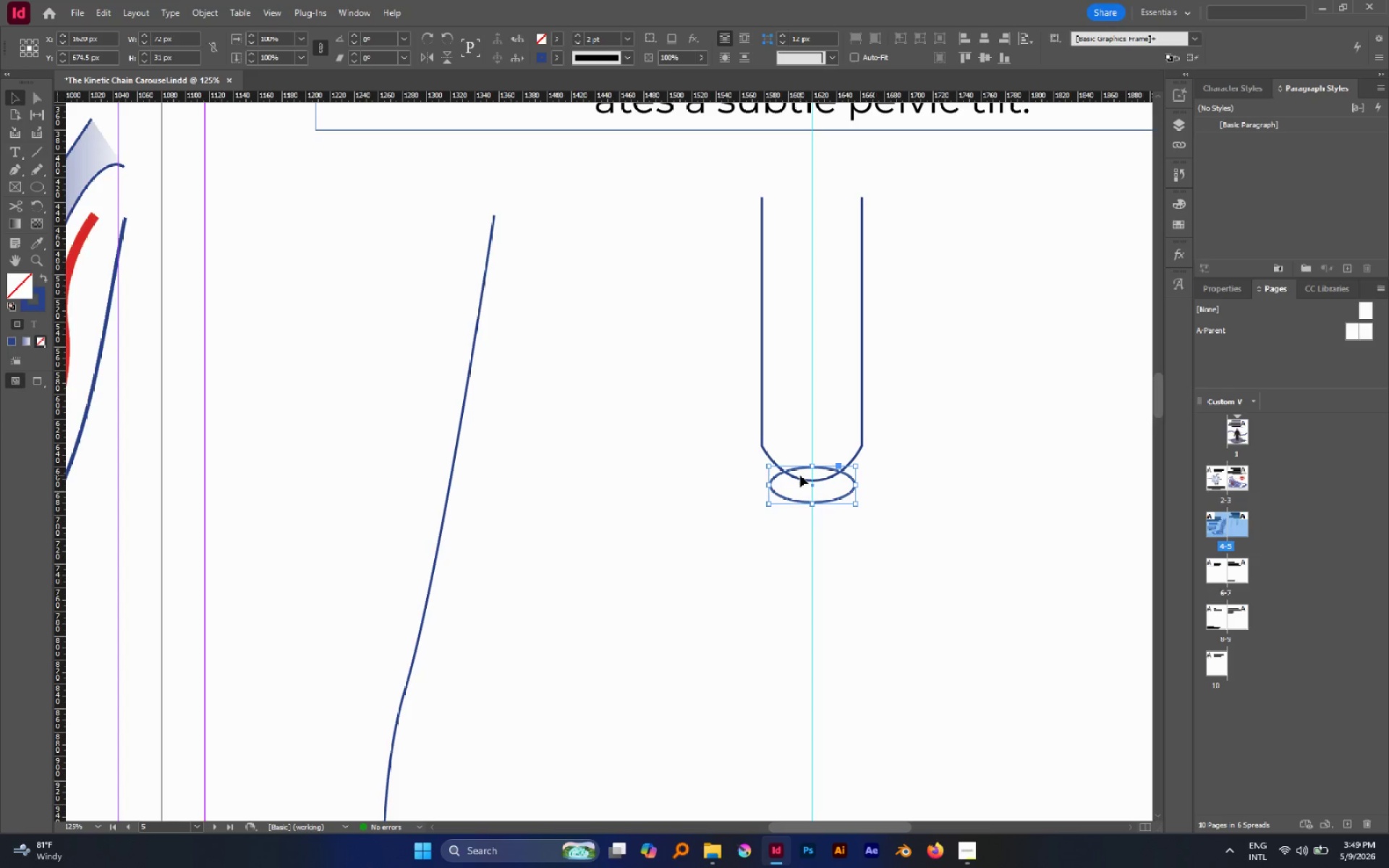 
key(Control+Shift+BracketLeft)
 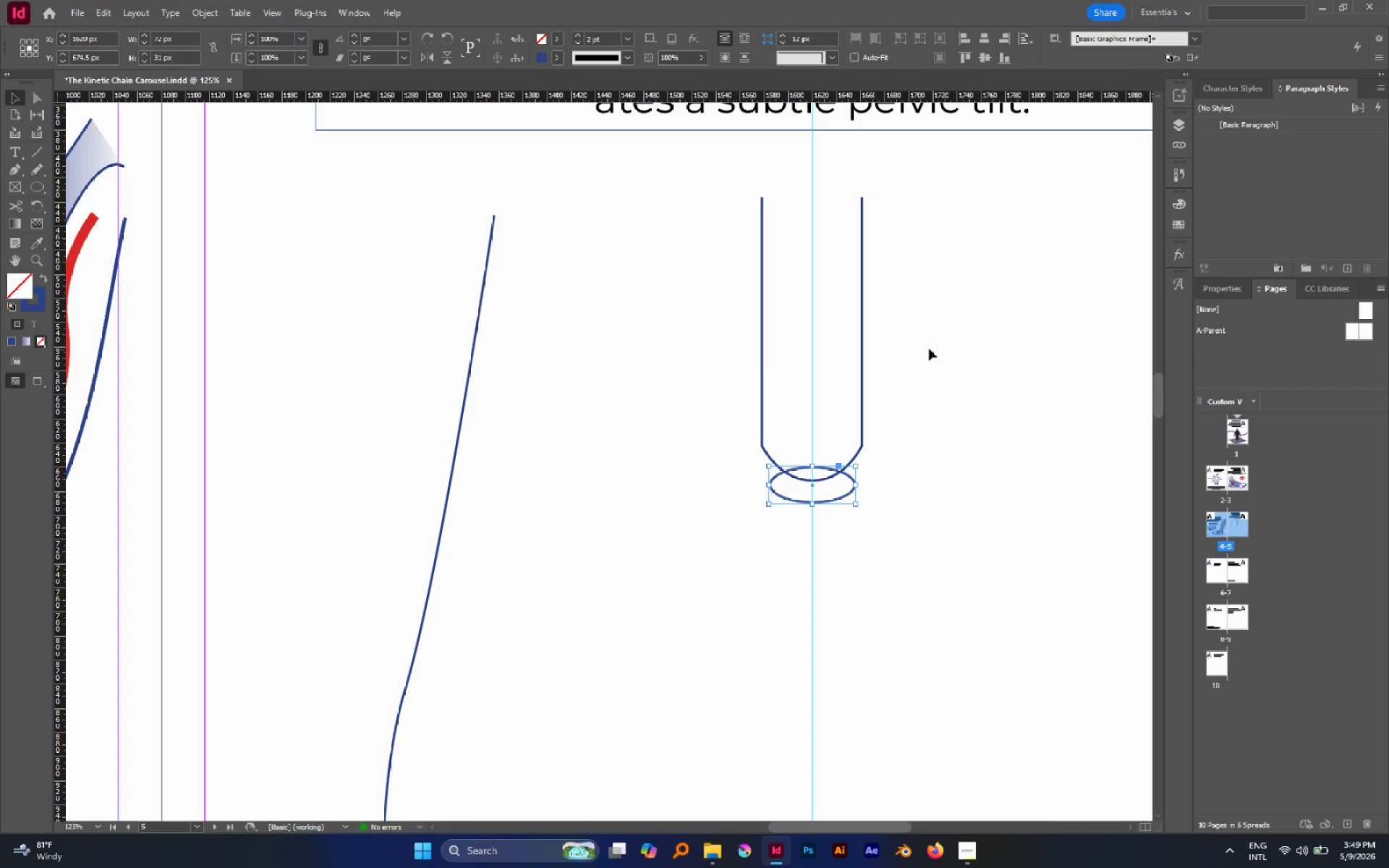 
left_click_drag(start_coordinate=[930, 348], to_coordinate=[853, 356])
 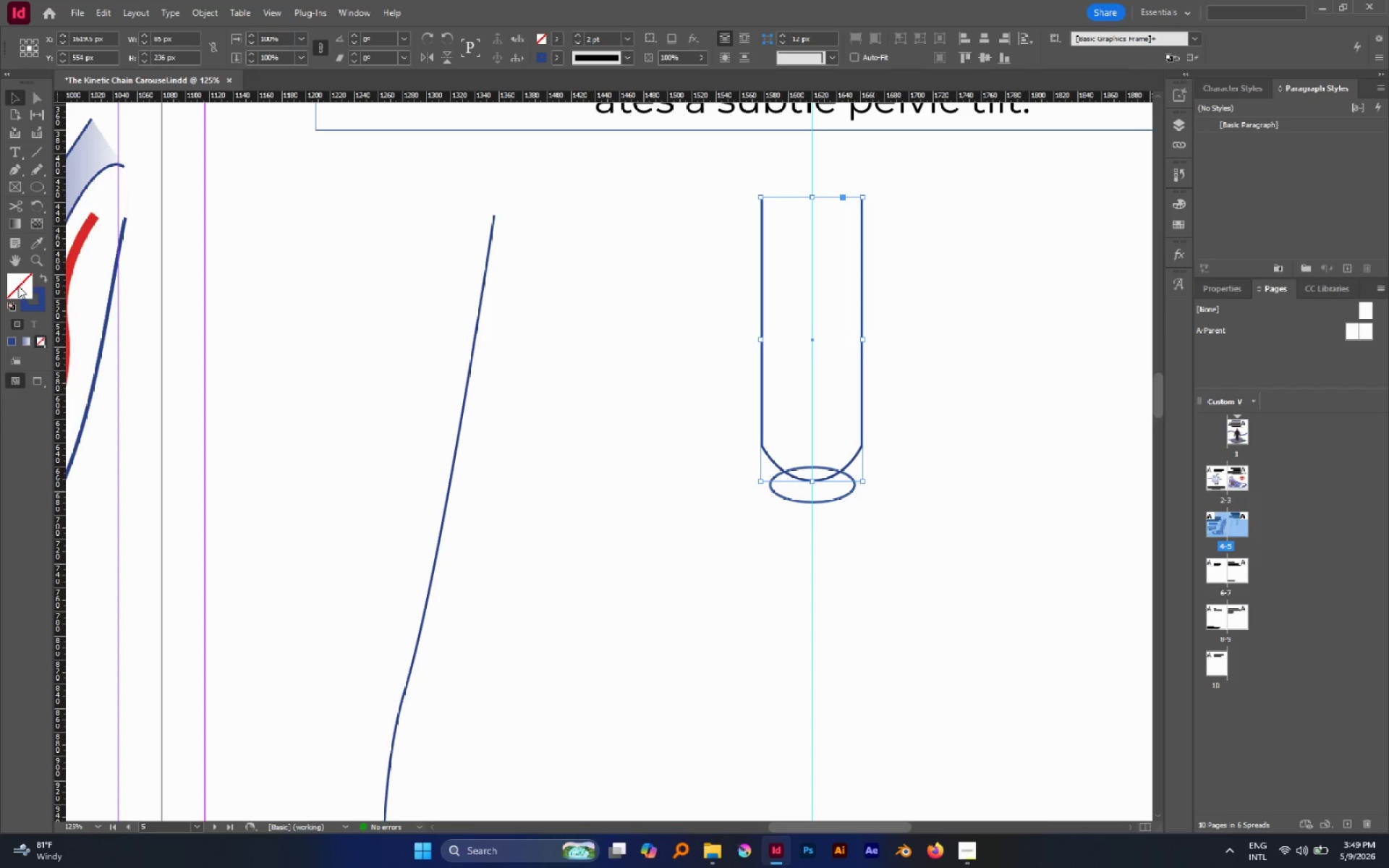 
double_click([18, 286])
 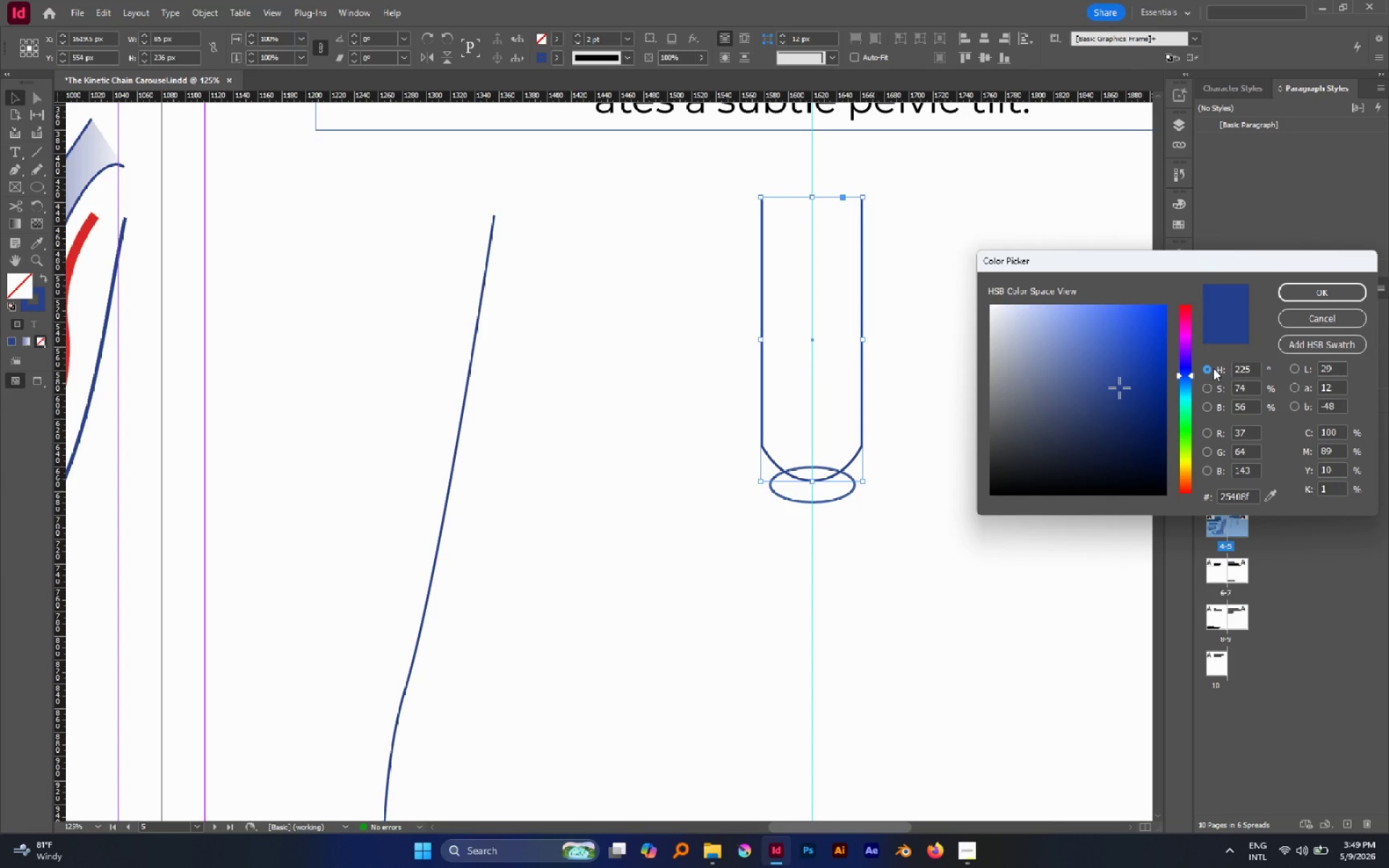 
left_click_drag(start_coordinate=[1017, 328], to_coordinate=[966, 321])
 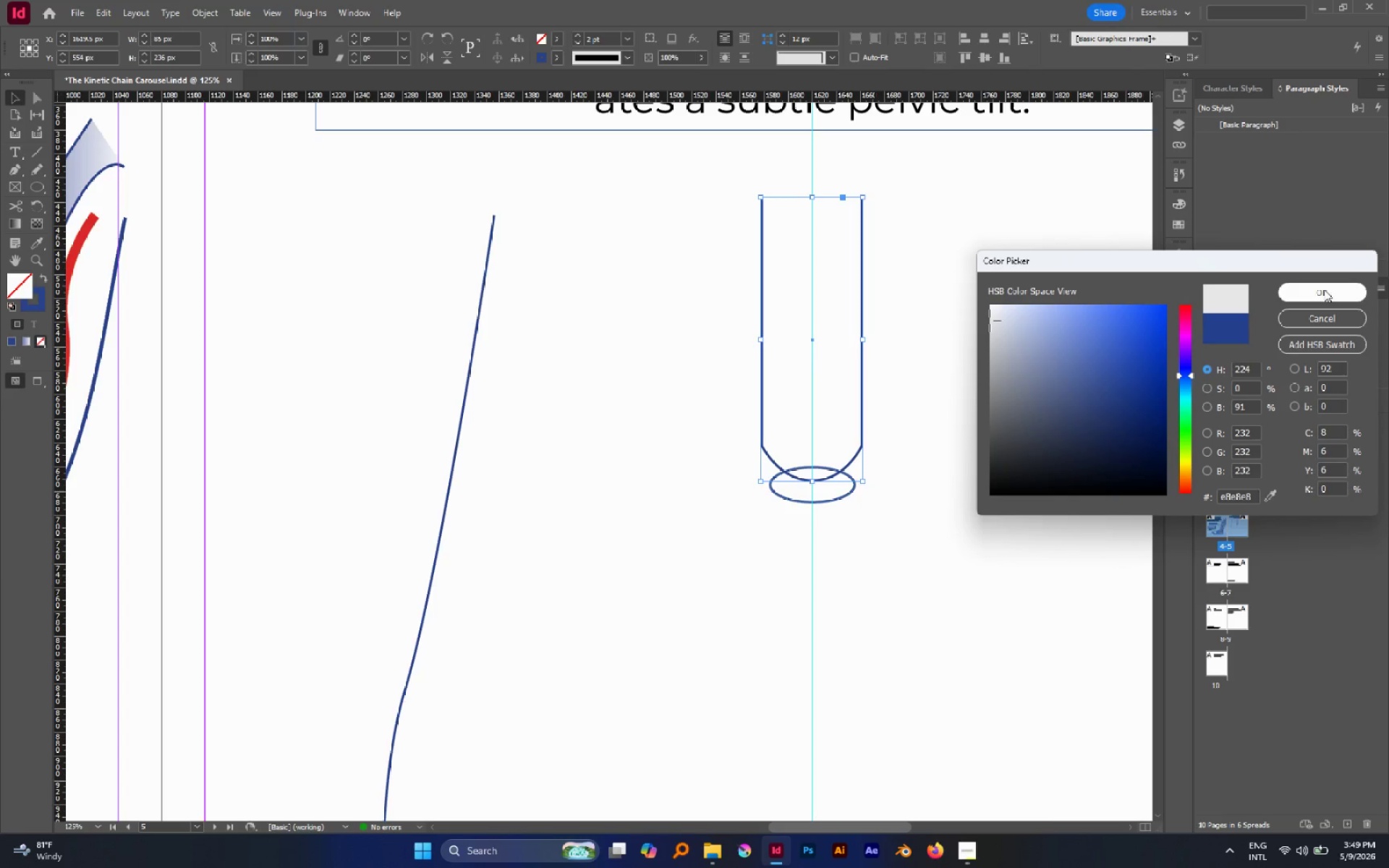 
left_click([1324, 289])
 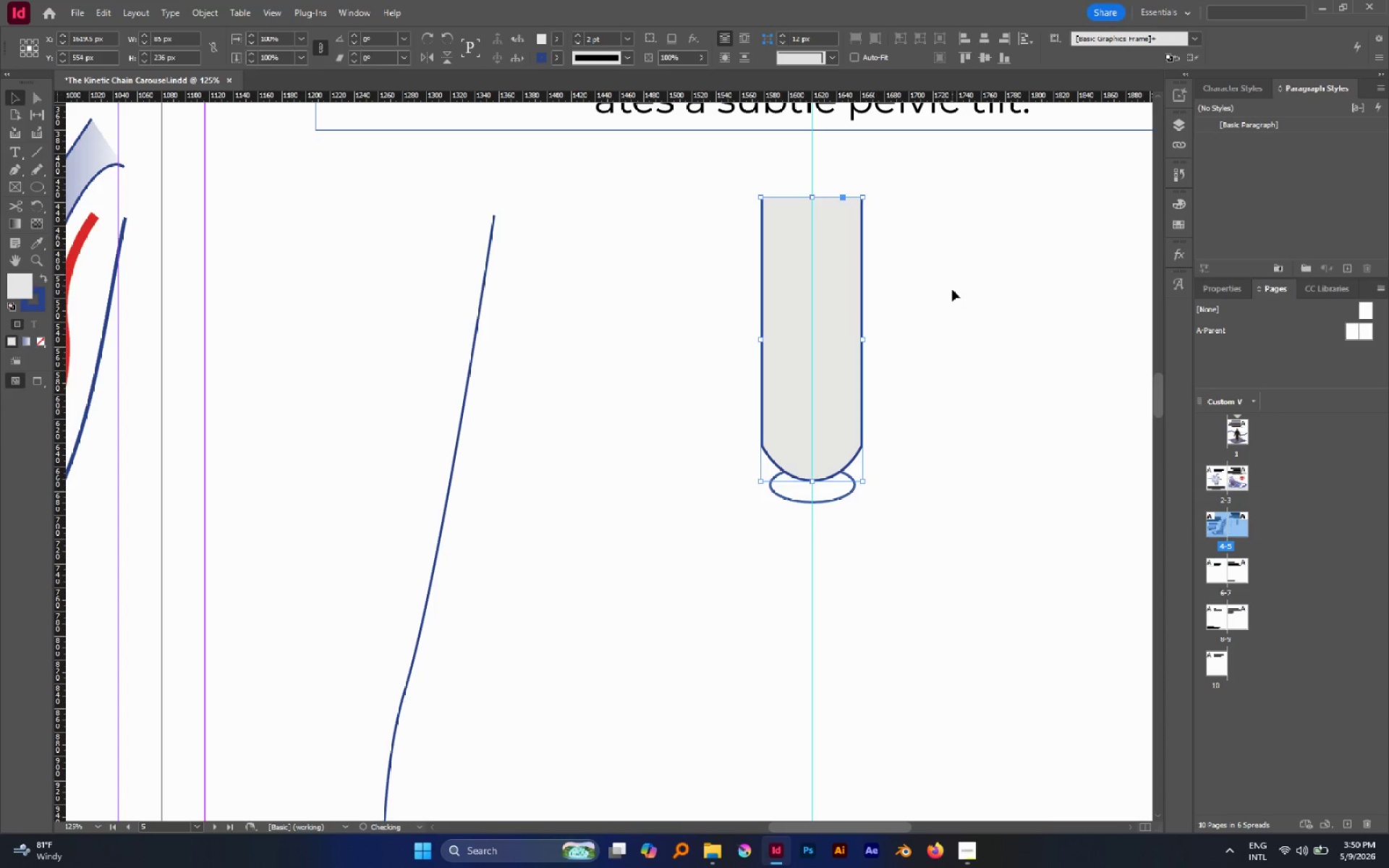 
left_click([952, 289])
 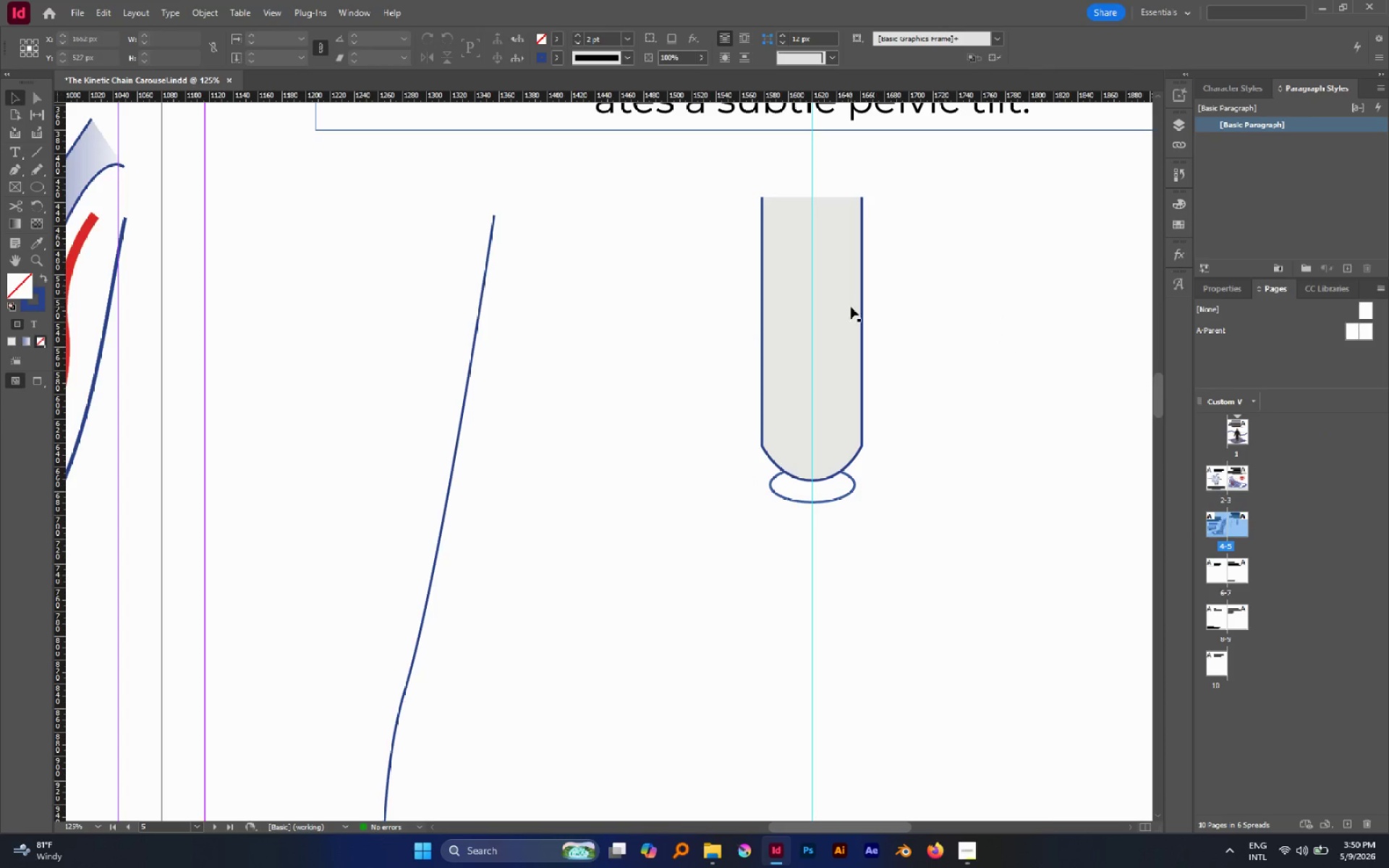 
left_click([851, 307])
 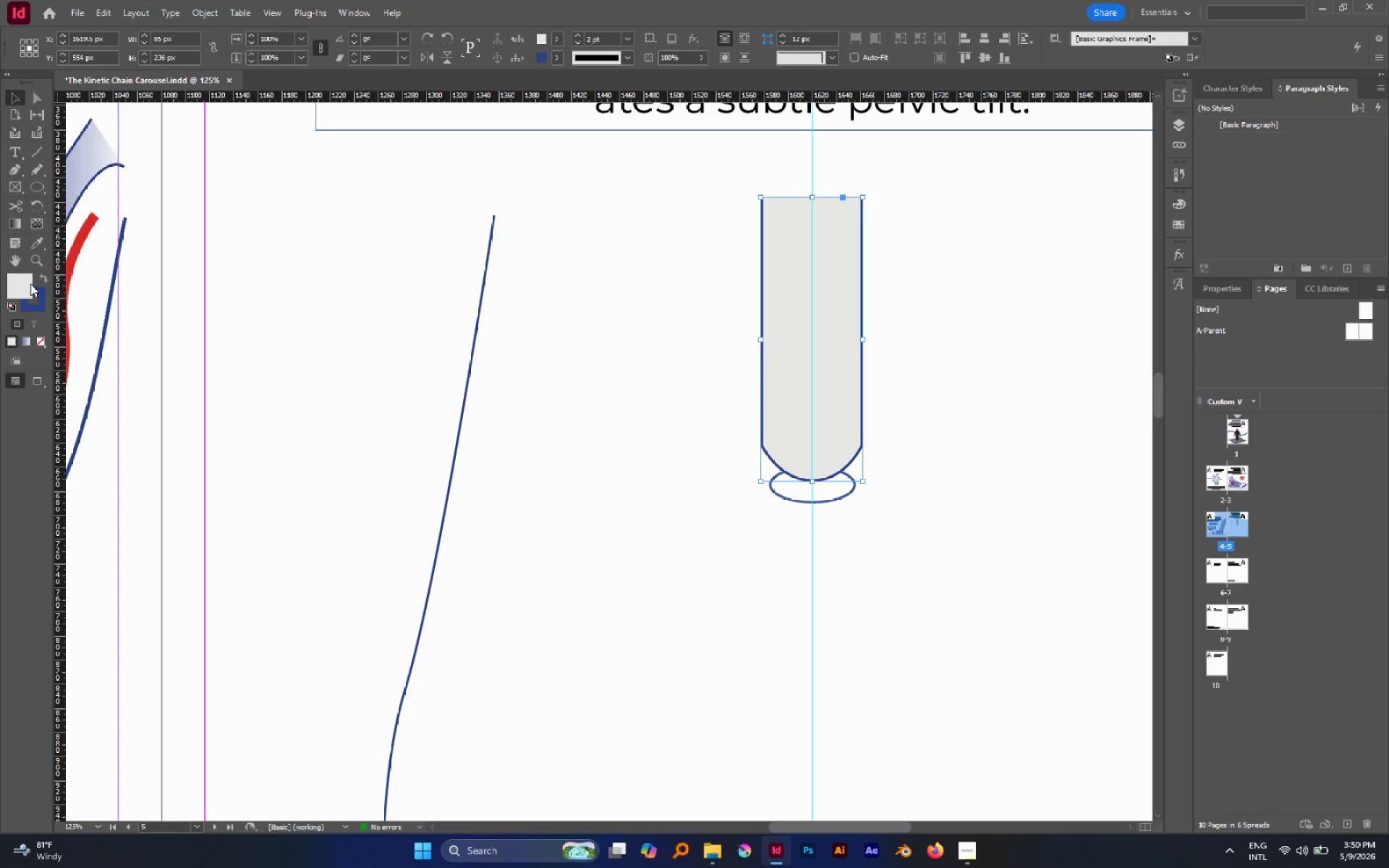 
double_click([30, 284])
 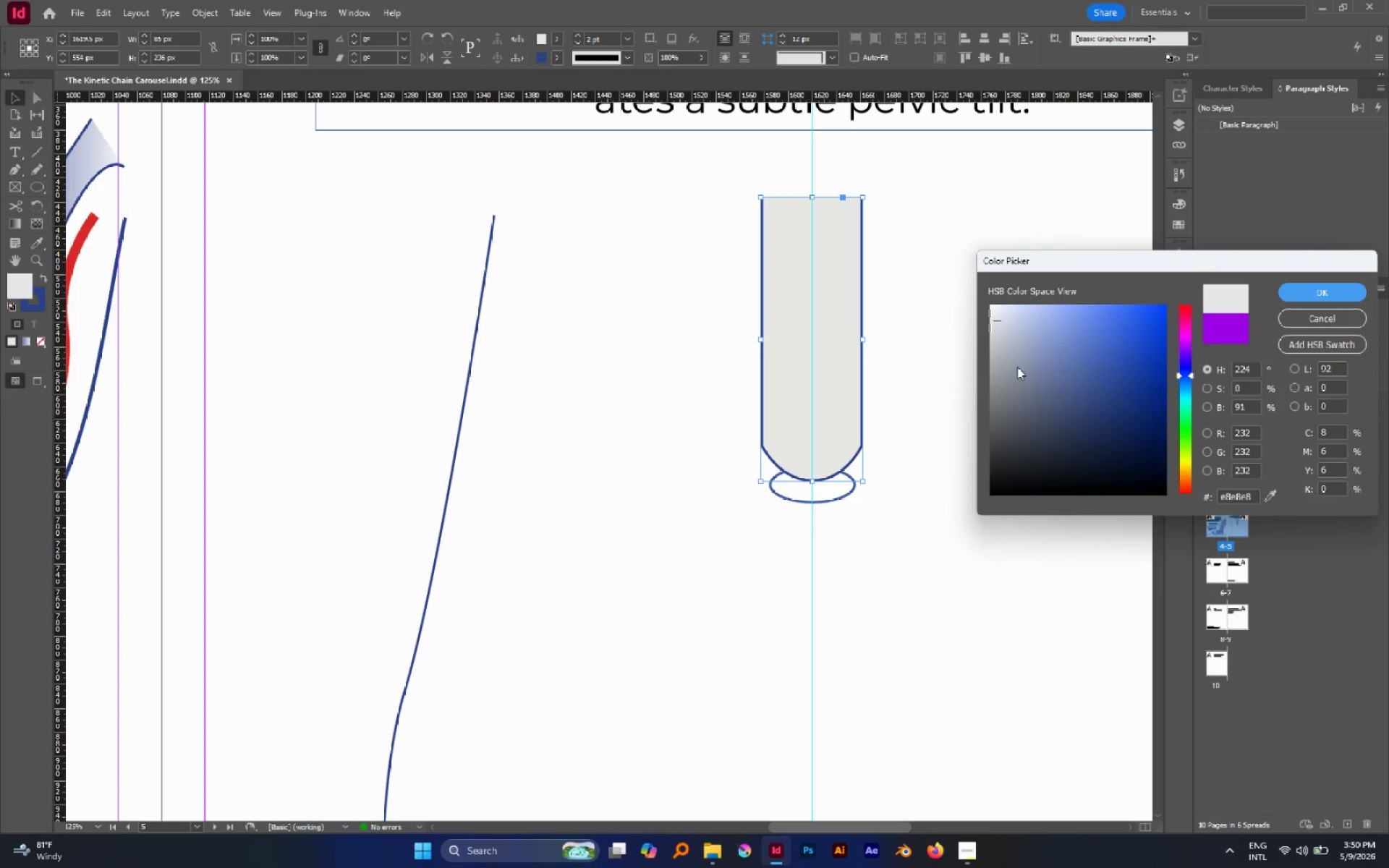 
left_click_drag(start_coordinate=[1017, 367], to_coordinate=[903, 185])
 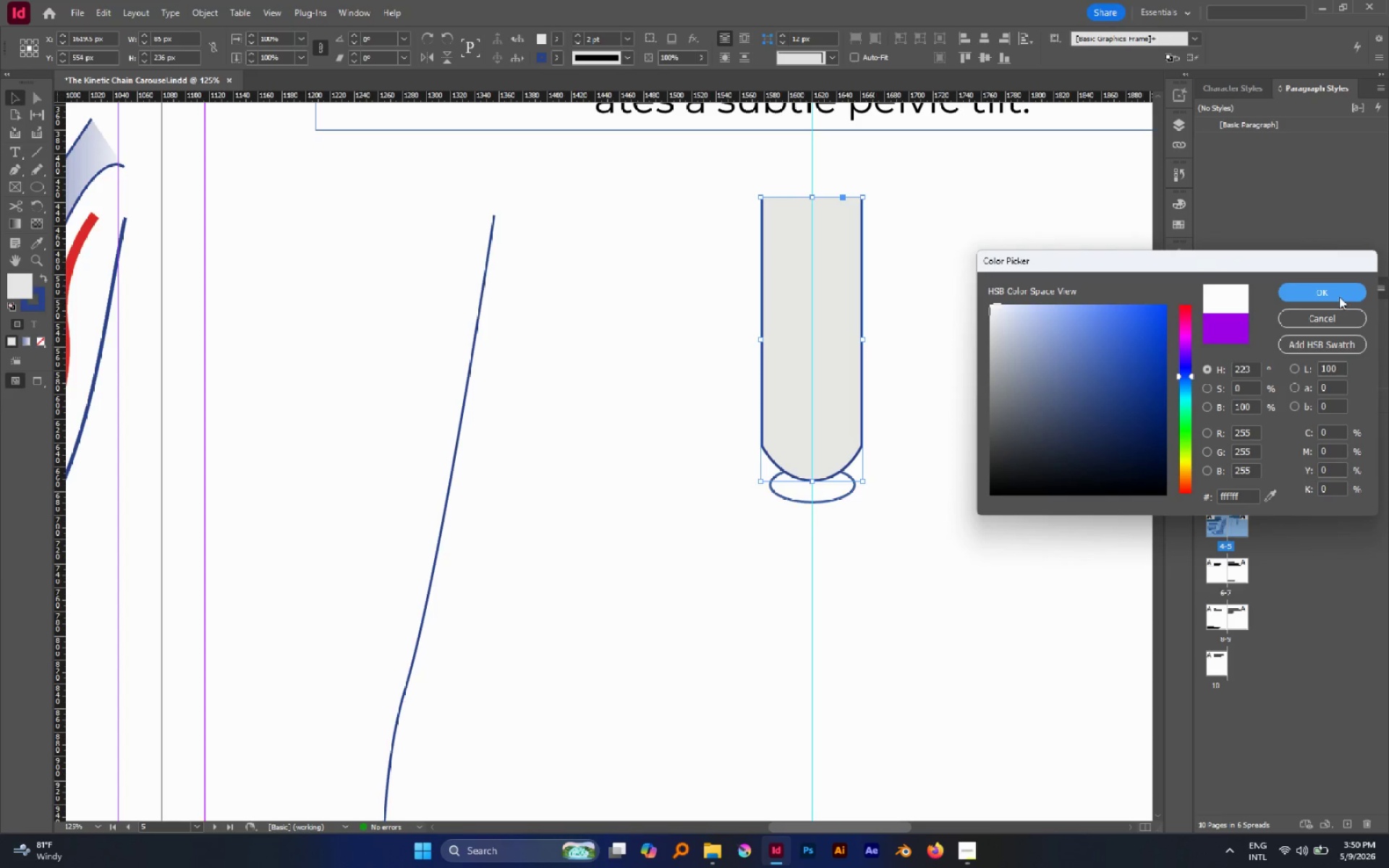 
left_click([1339, 297])
 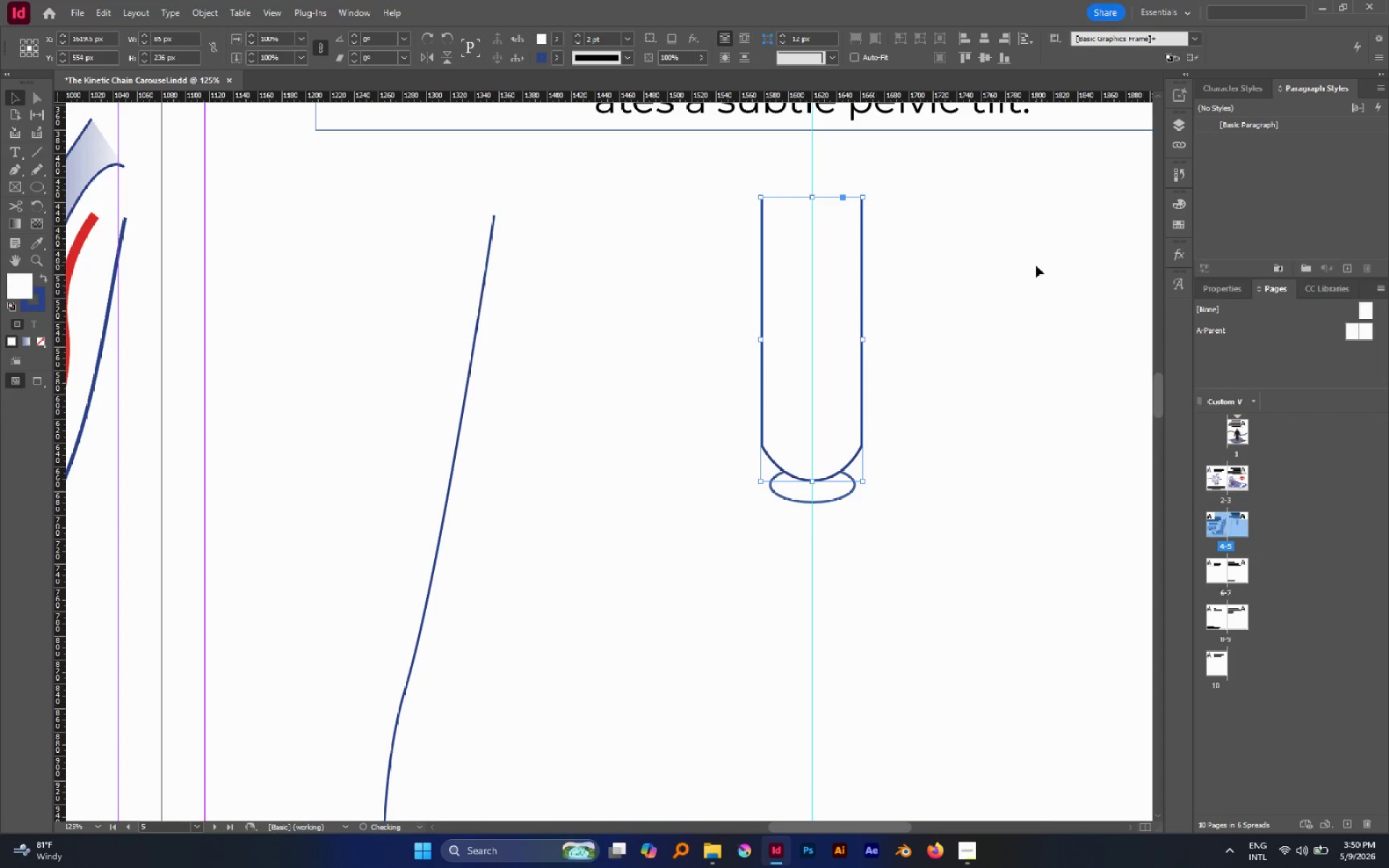 
left_click([1036, 265])
 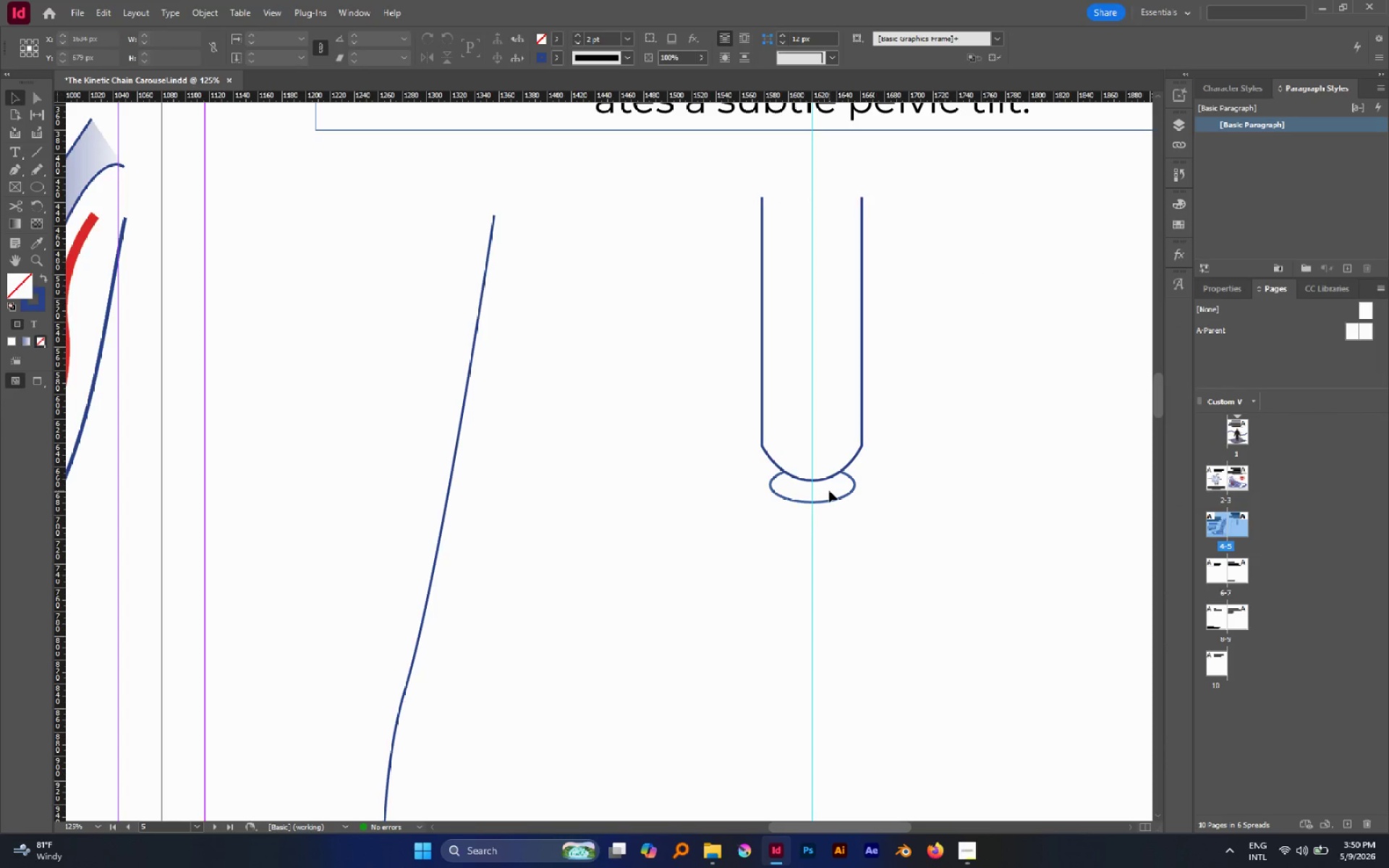 
left_click([829, 490])
 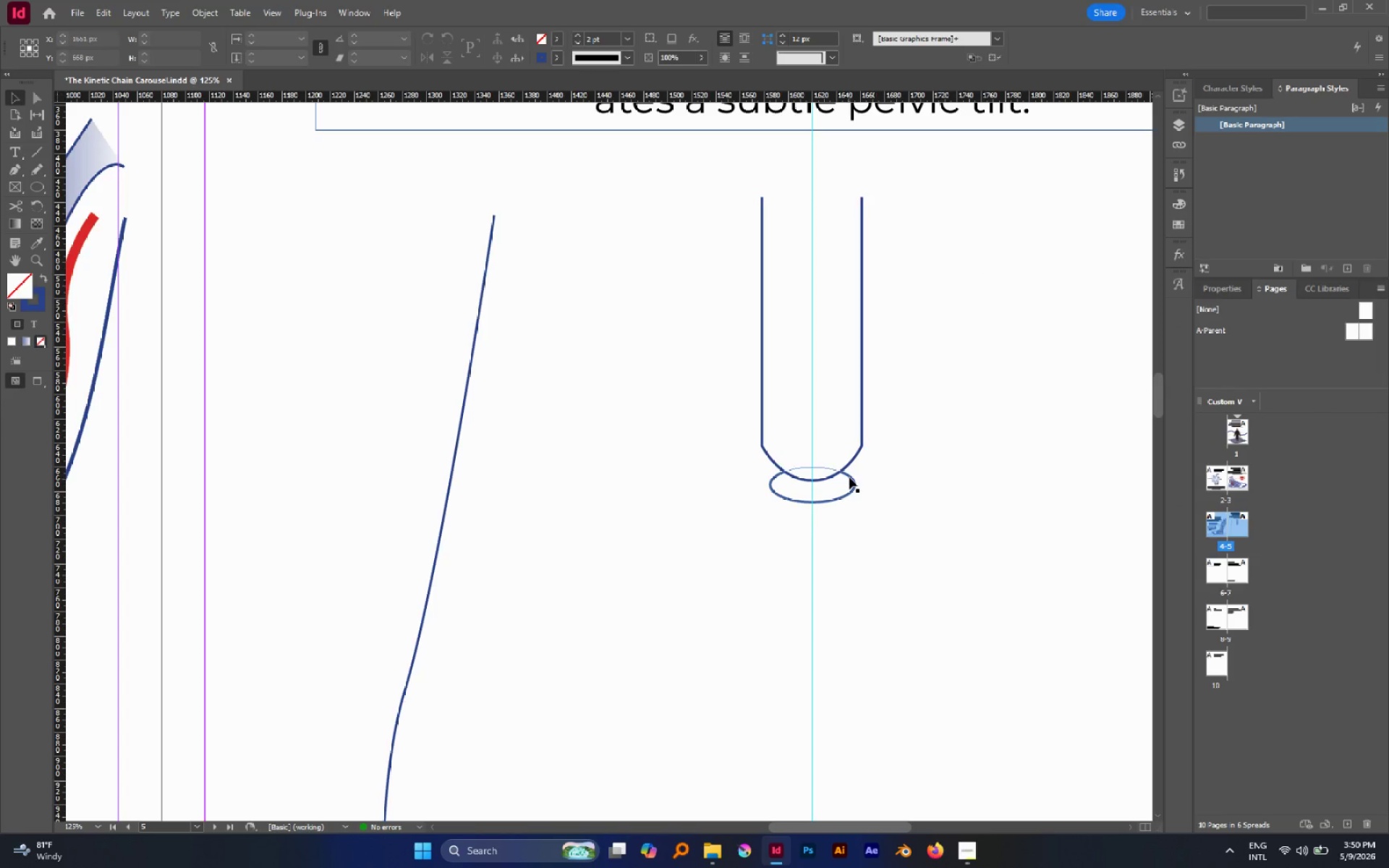 
left_click([849, 477])
 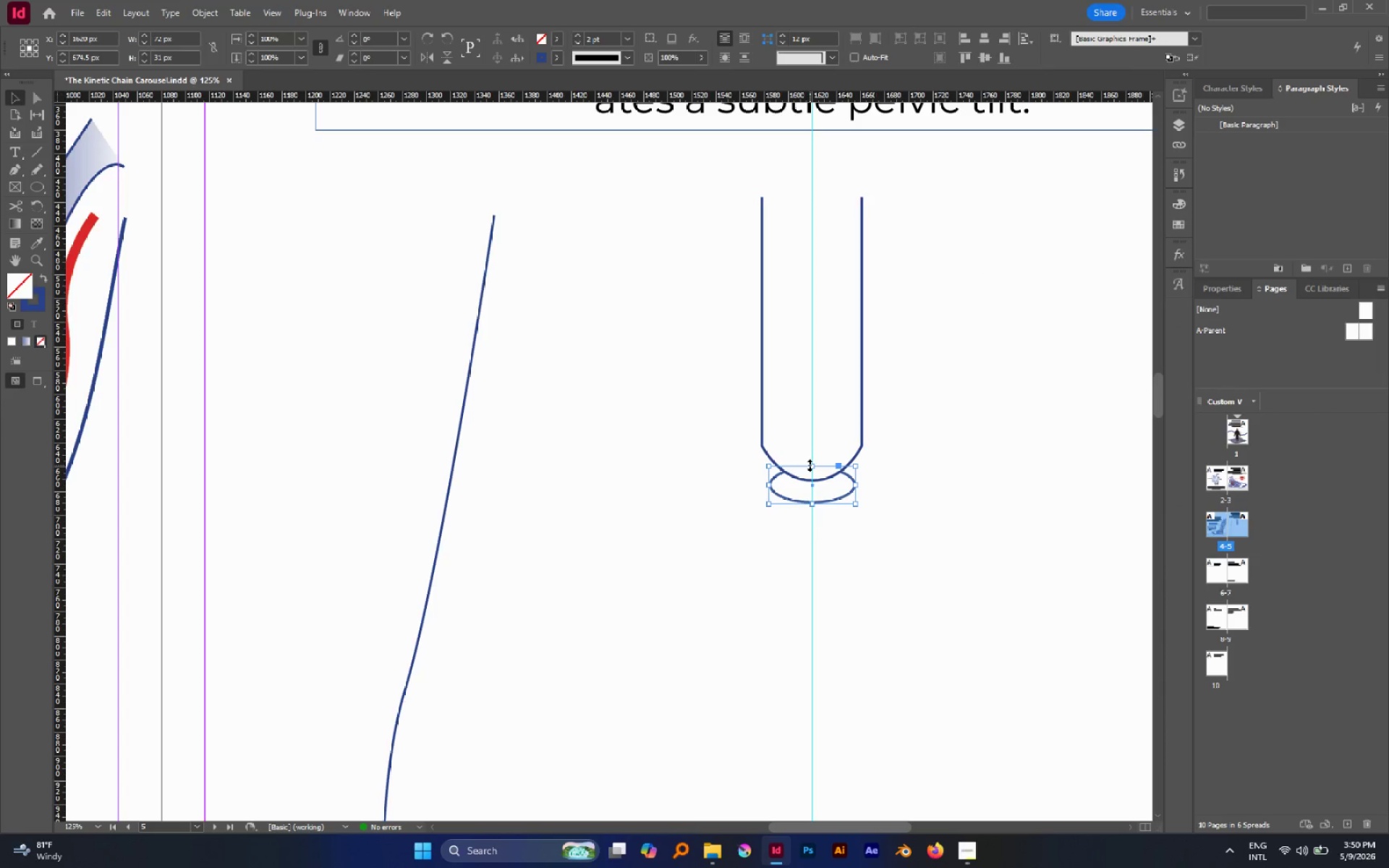 
left_click_drag(start_coordinate=[810, 465], to_coordinate=[809, 451])
 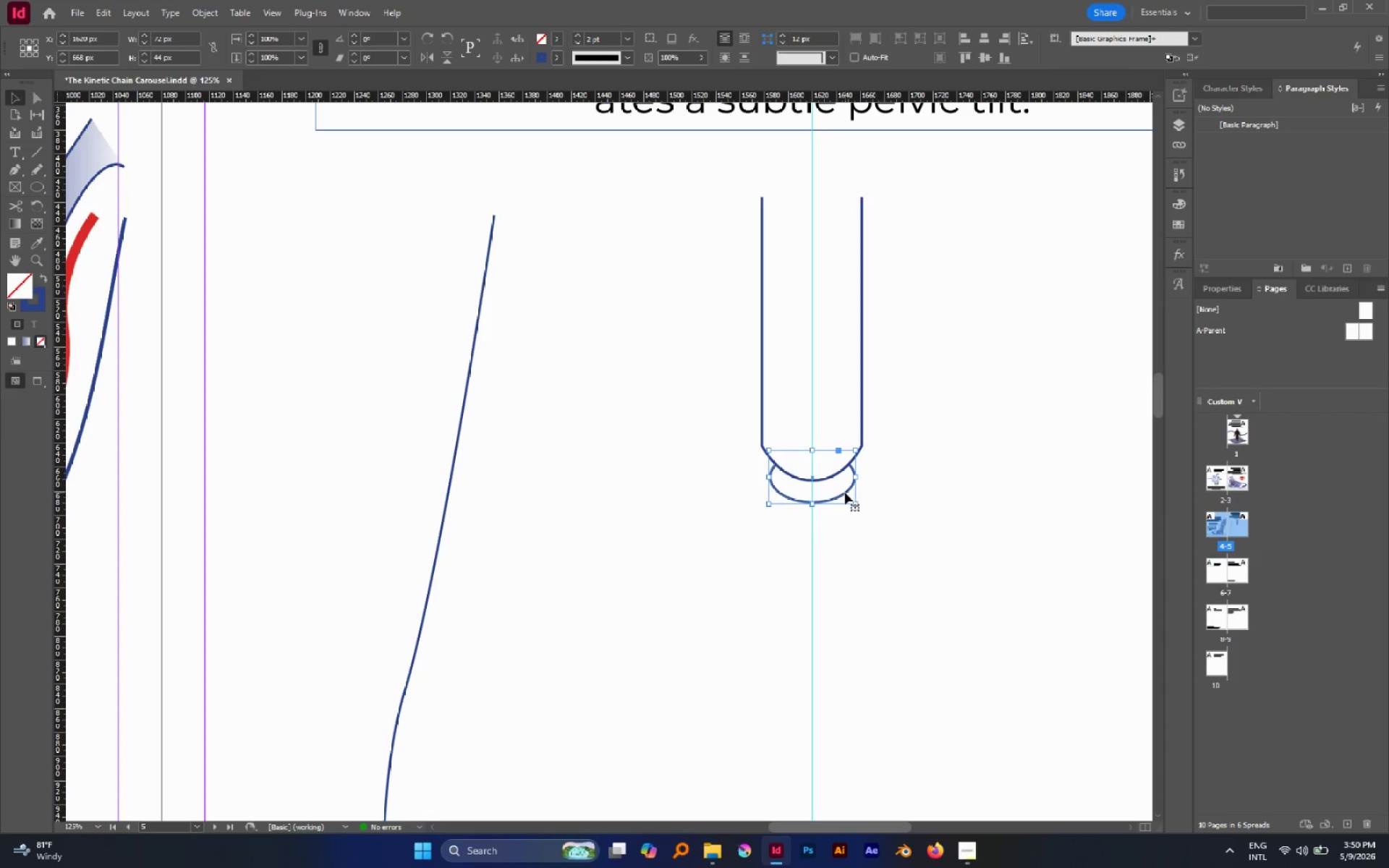 
left_click_drag(start_coordinate=[844, 493], to_coordinate=[843, 487])
 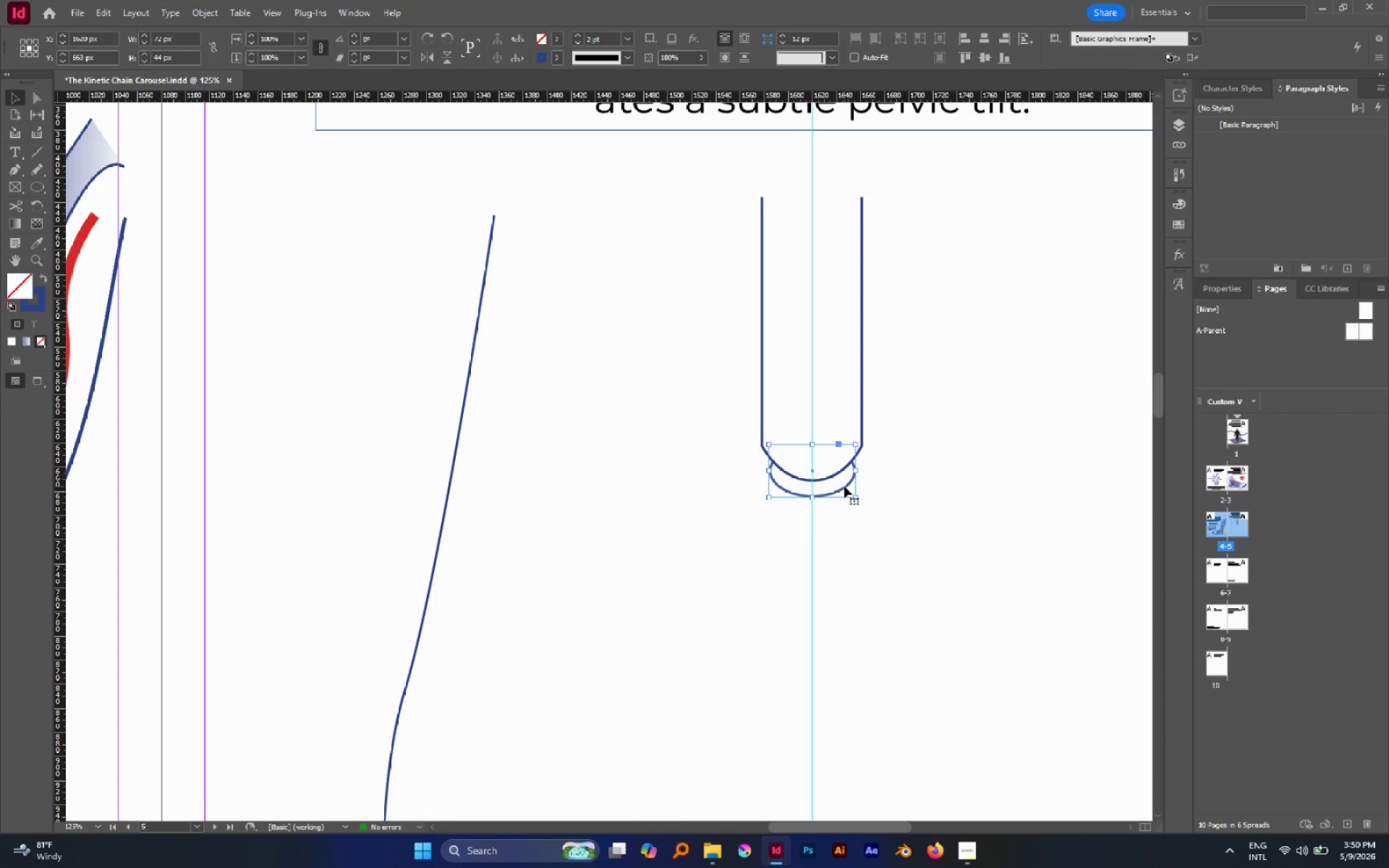 
hold_key(key=ShiftLeft, duration=1.11)
 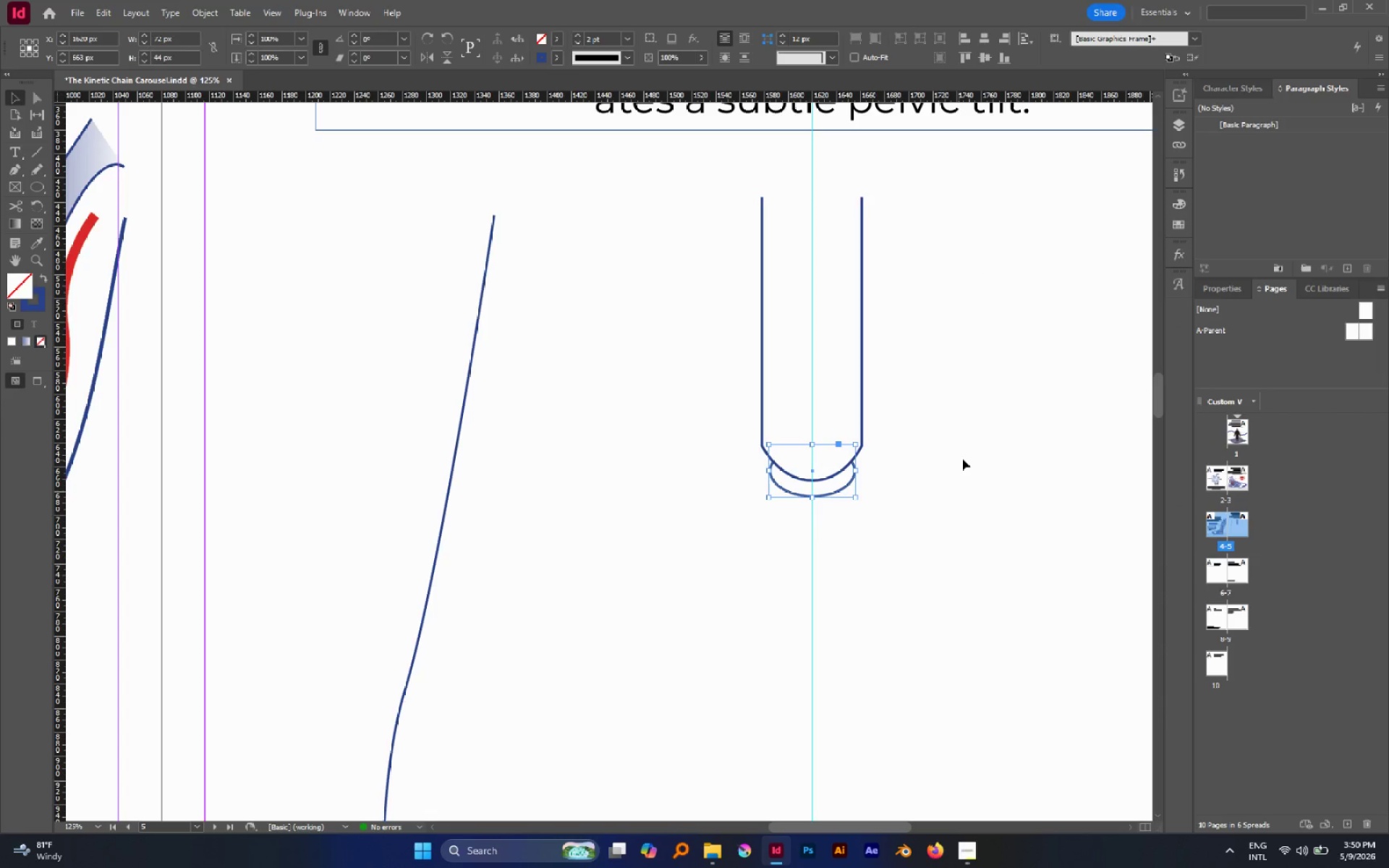 
left_click([962, 459])
 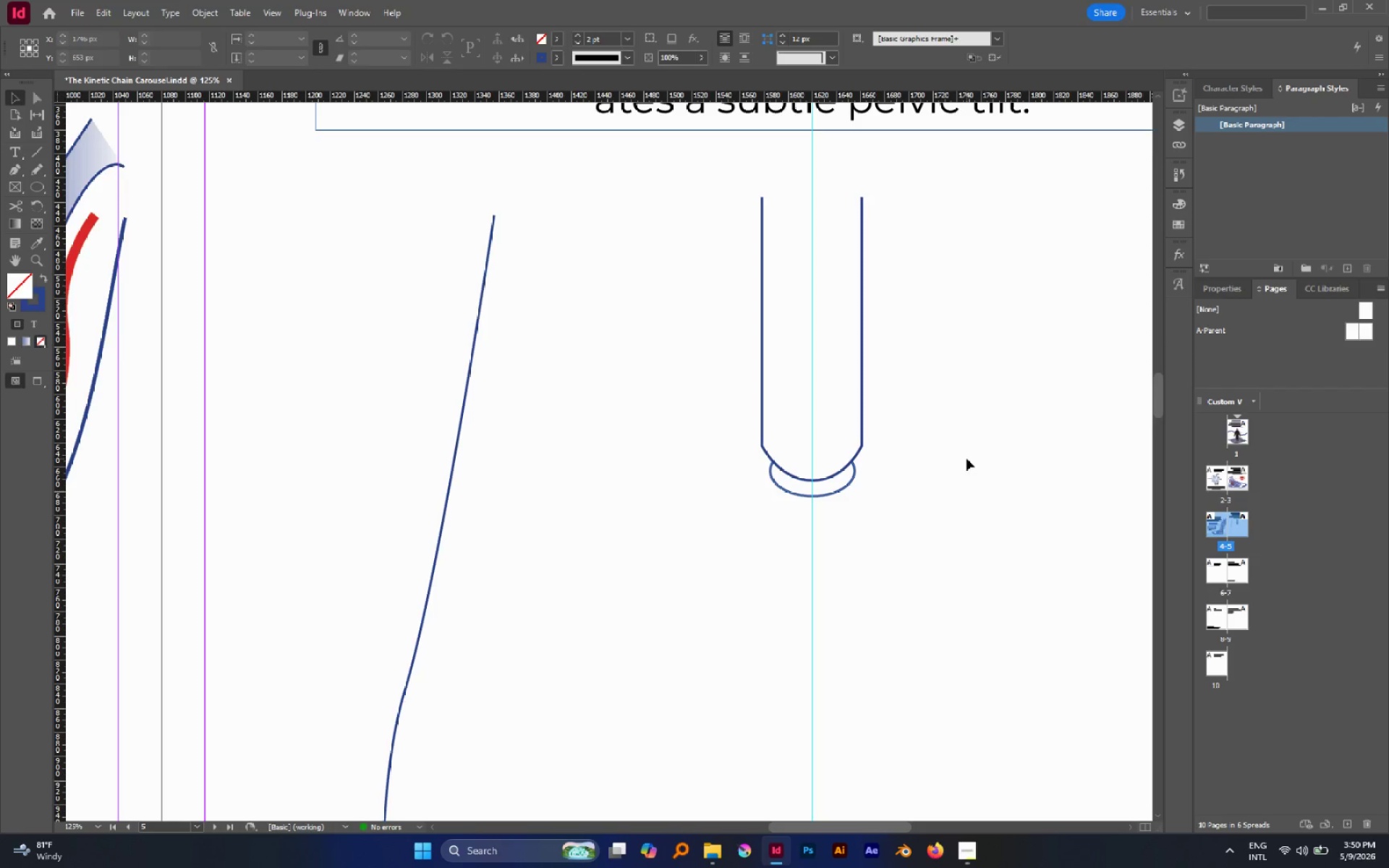 
key(W)
 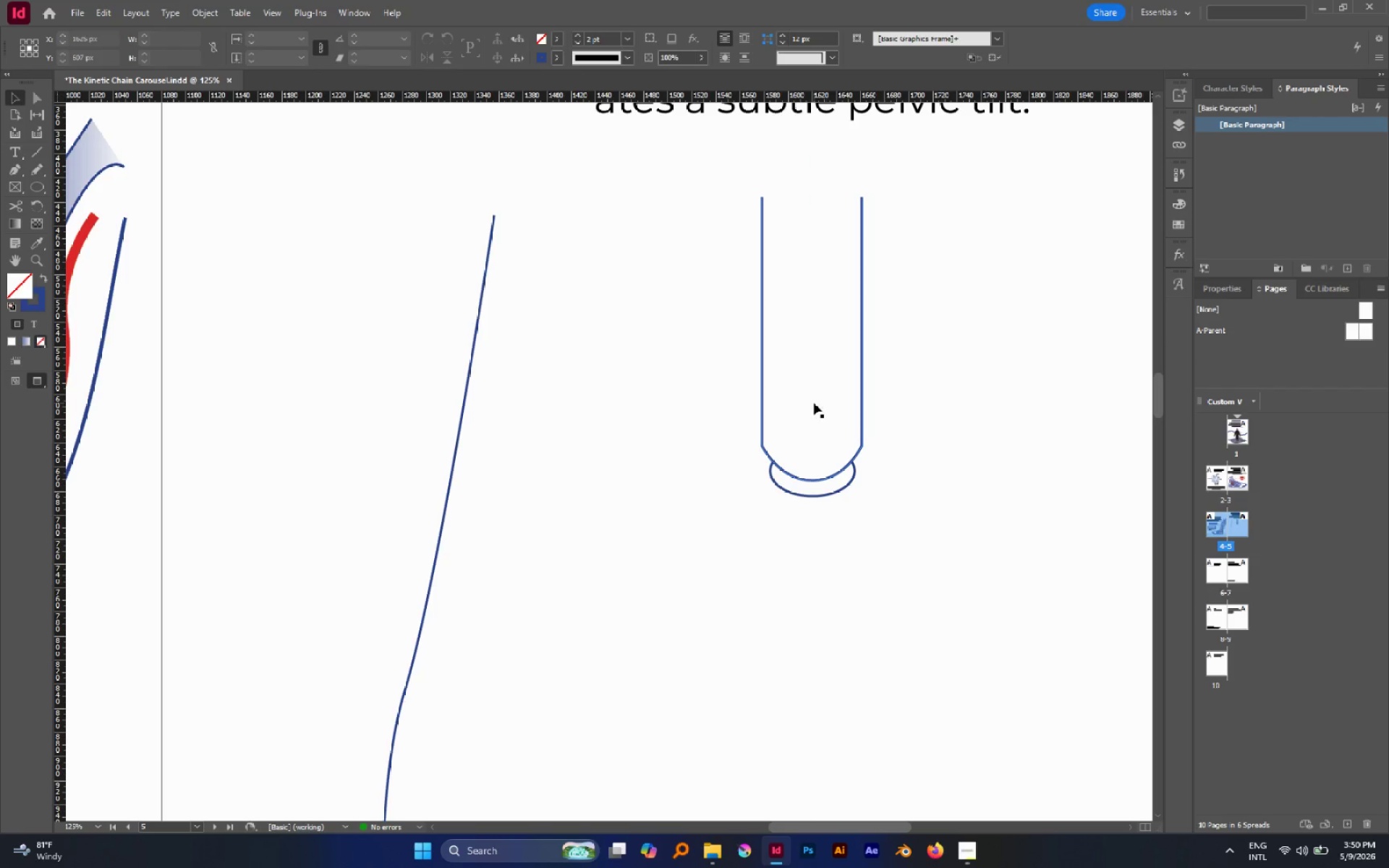 
left_click_drag(start_coordinate=[809, 494], to_coordinate=[811, 487])
 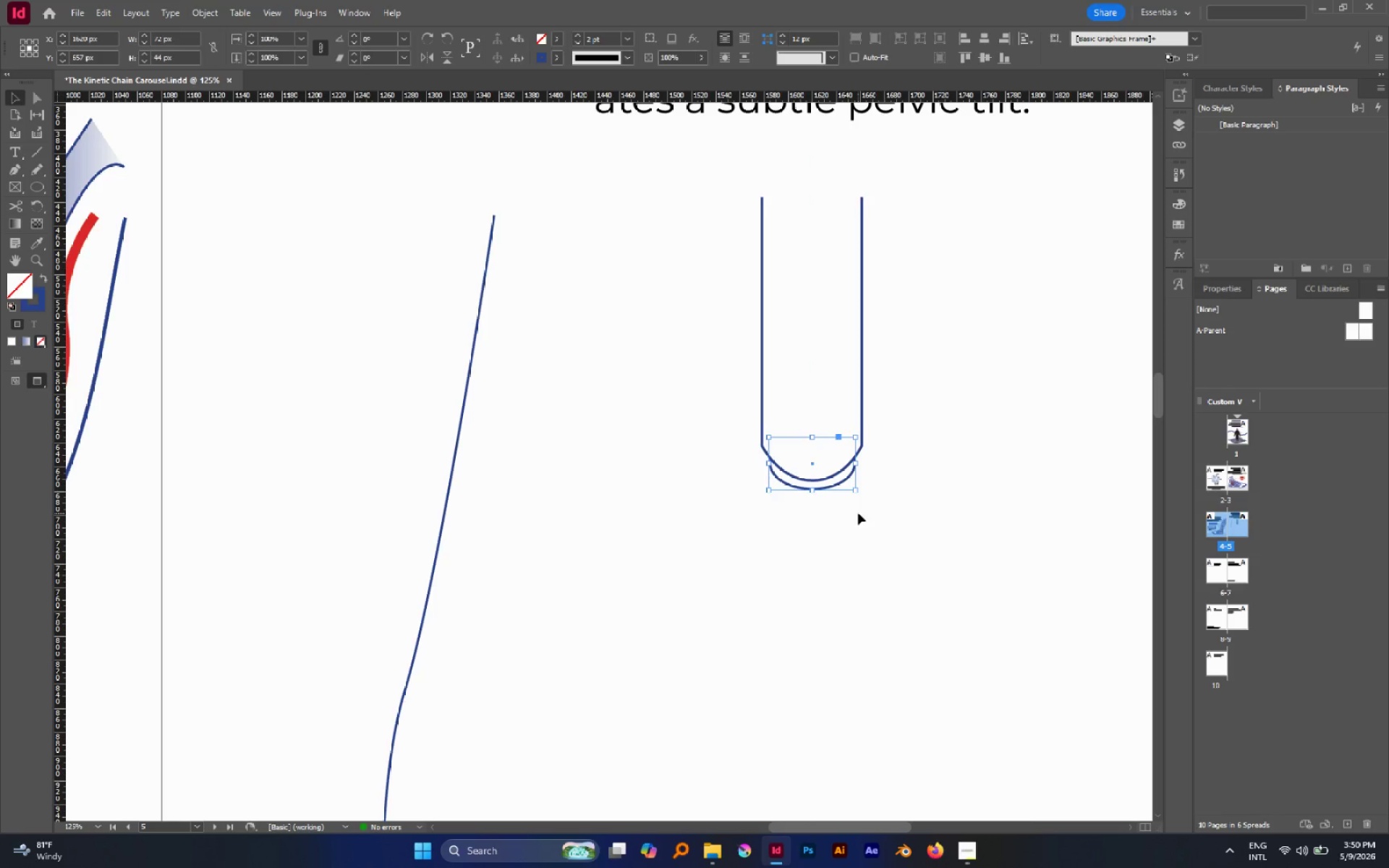 
hold_key(key=ShiftLeft, duration=1.39)
 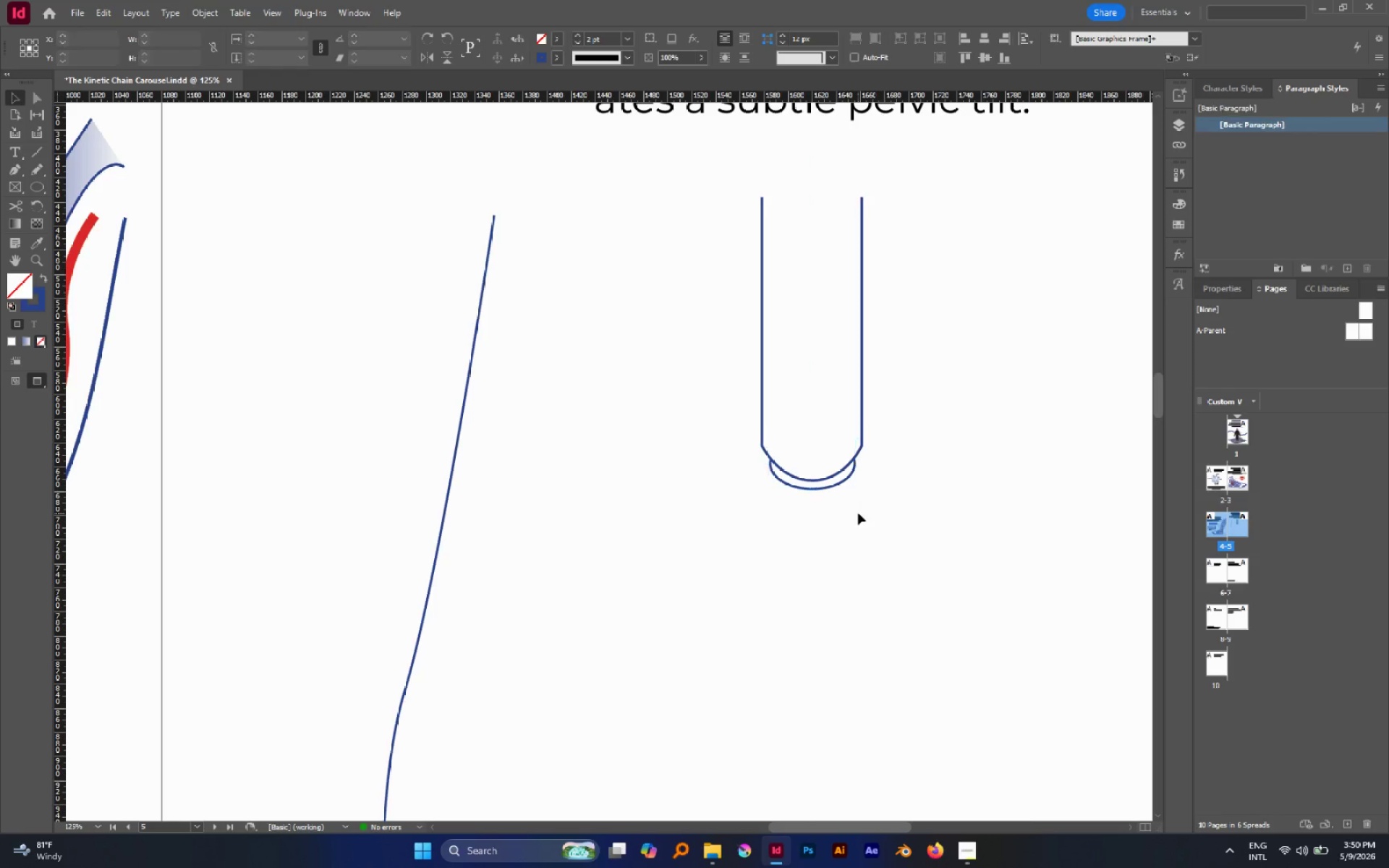 
left_click([858, 513])
 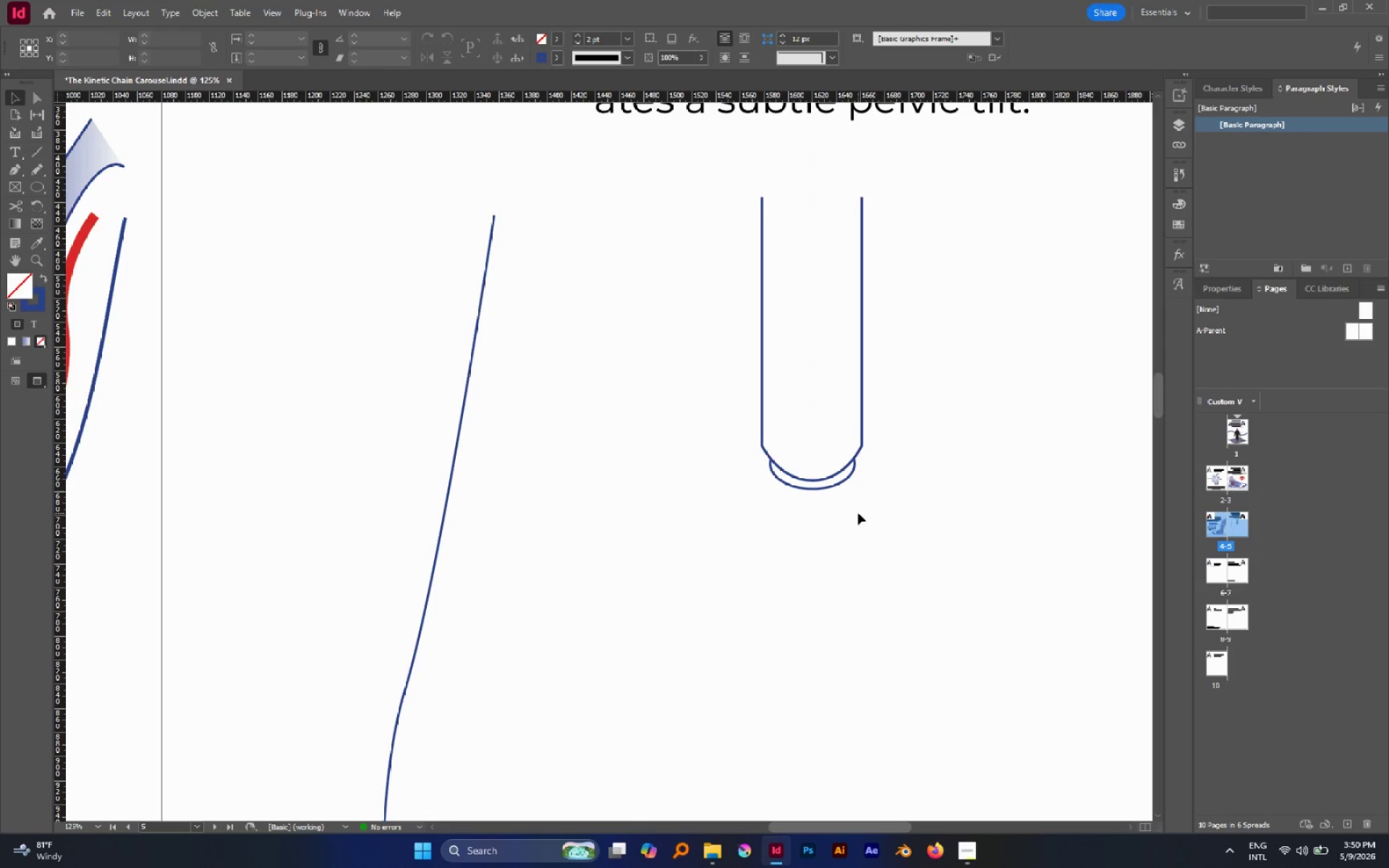 
hold_key(key=AltLeft, duration=1.39)
left_click_drag(start_coordinate=[820, 490], to_coordinate=[823, 406])
 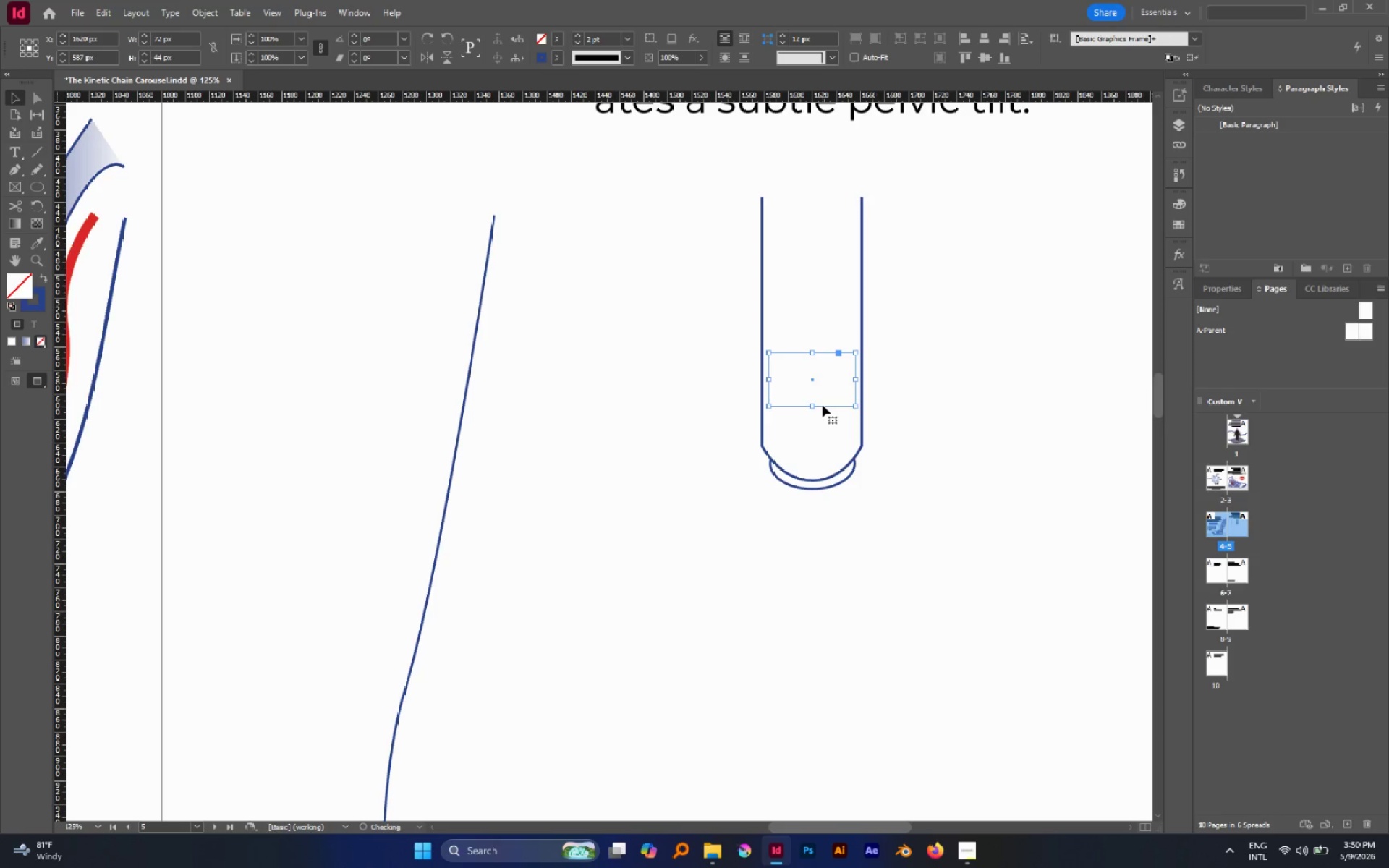 
hold_key(key=ShiftLeft, duration=0.69)
 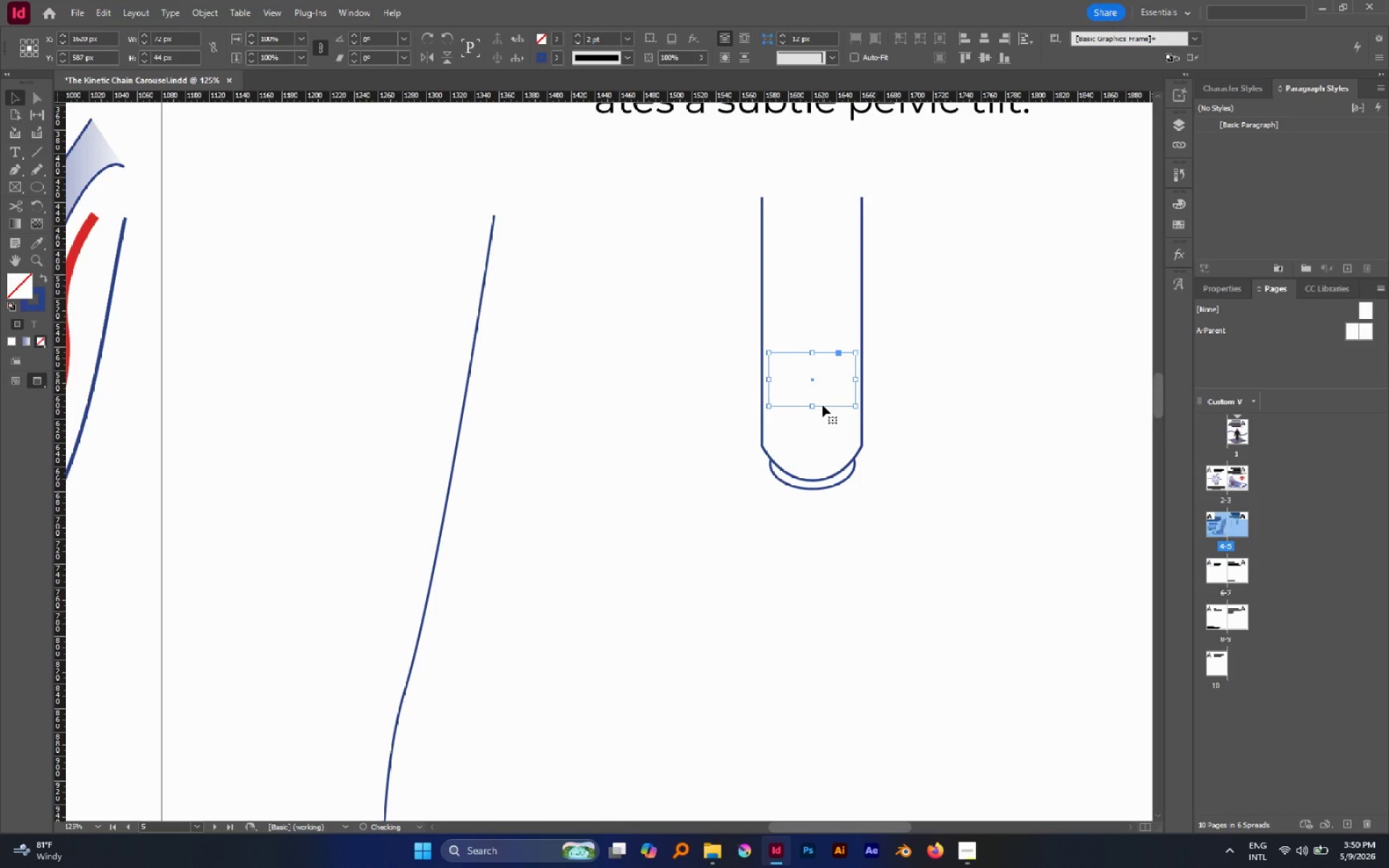 
key(Control+Shift+BracketRight)
 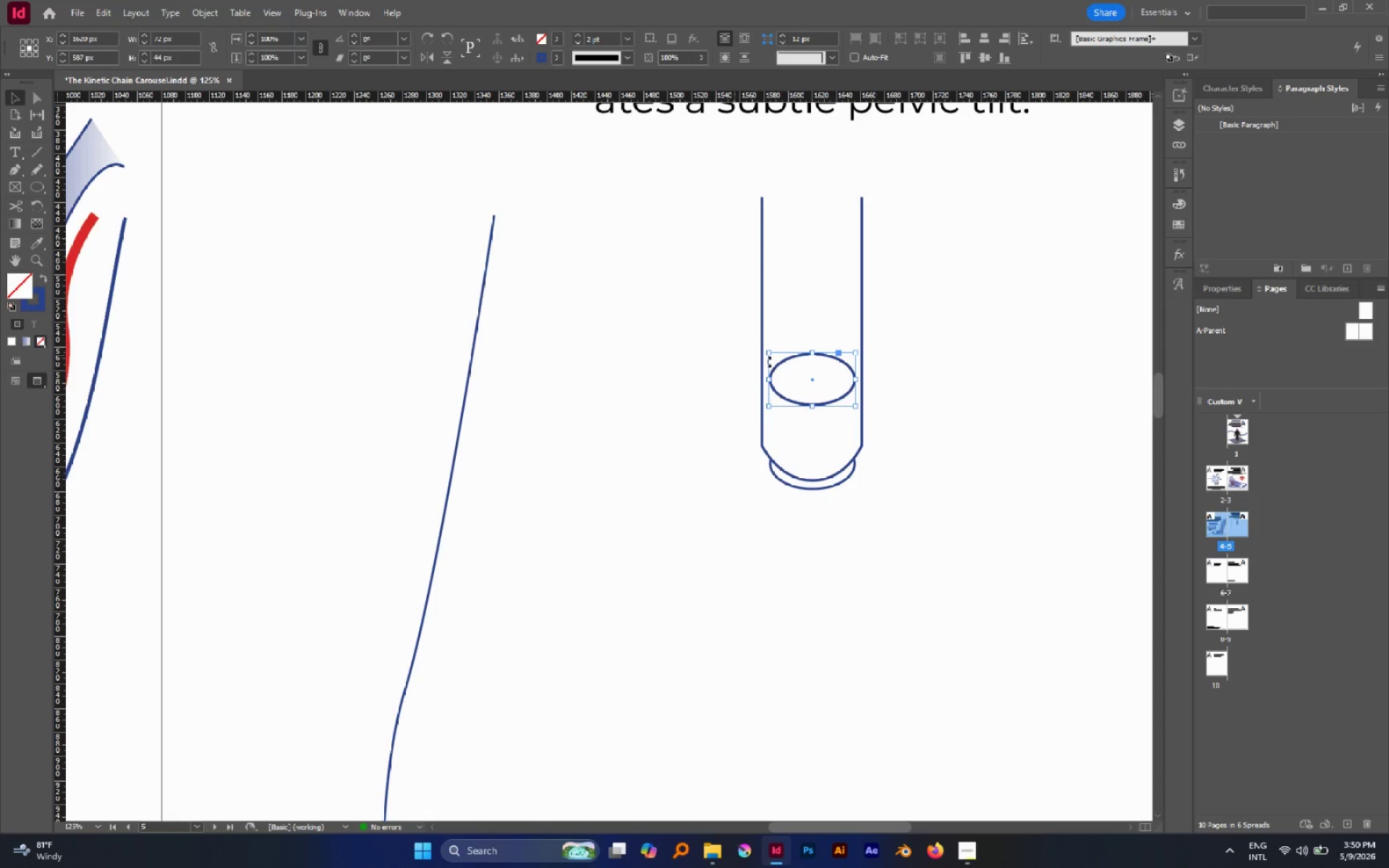 
hold_key(key=AltLeft, duration=2.61)
left_click_drag(start_coordinate=[855, 380], to_coordinate=[861, 380])
 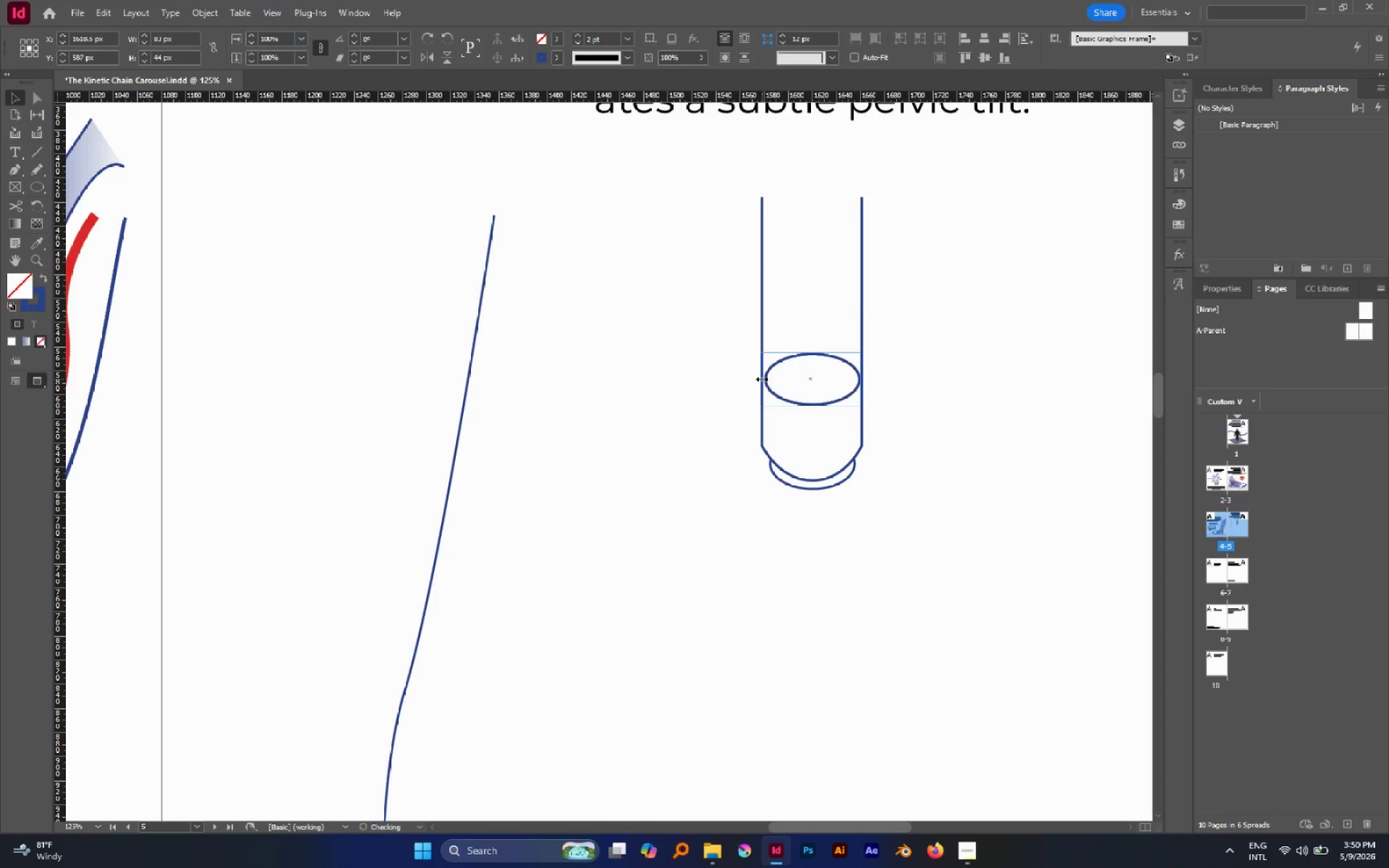 
left_click([710, 328])
 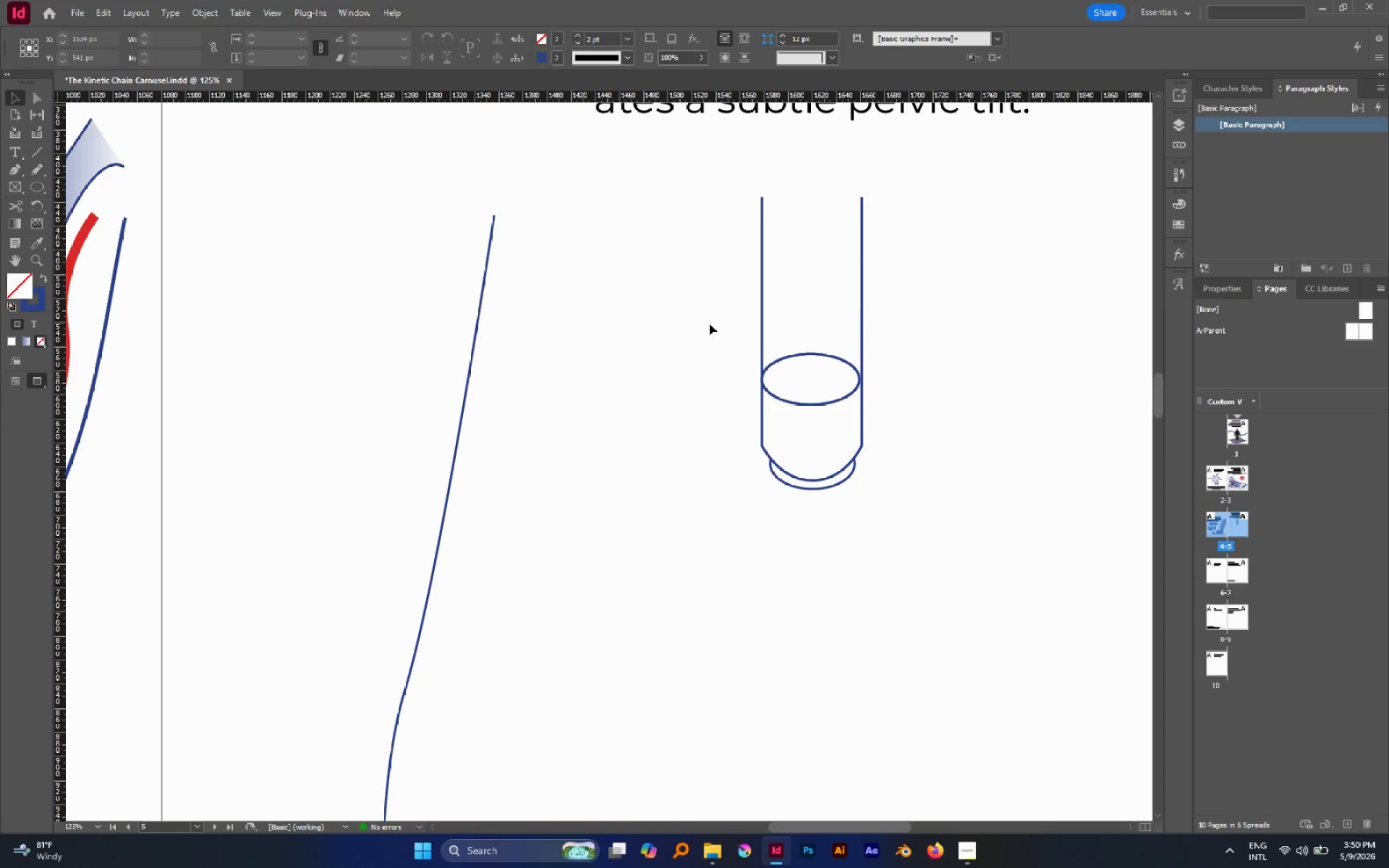 
hold_key(key=AltLeft, duration=2.23)
left_click_drag(start_coordinate=[804, 353], to_coordinate=[802, 344])
 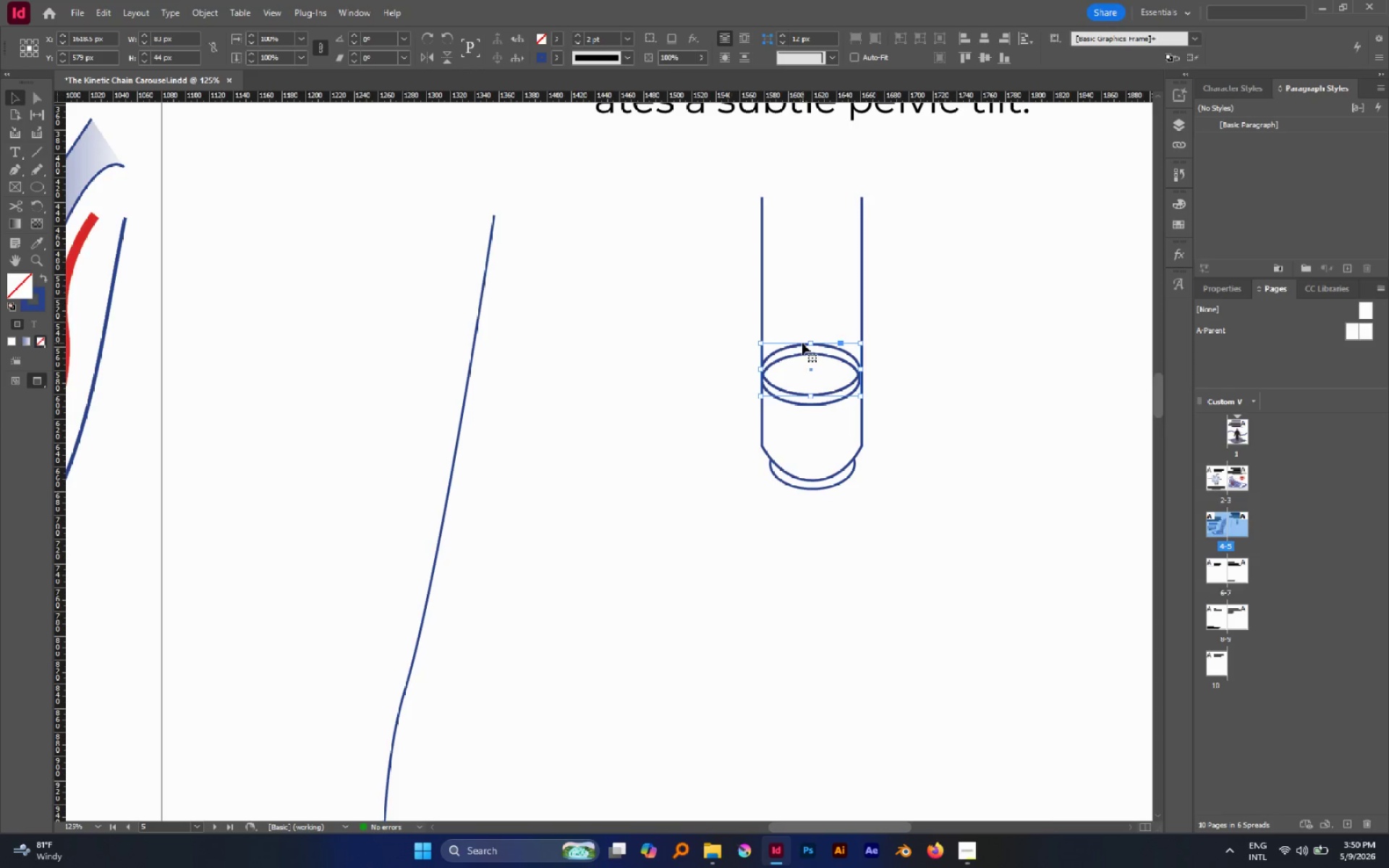 
hold_key(key=ShiftLeft, duration=1.19)
 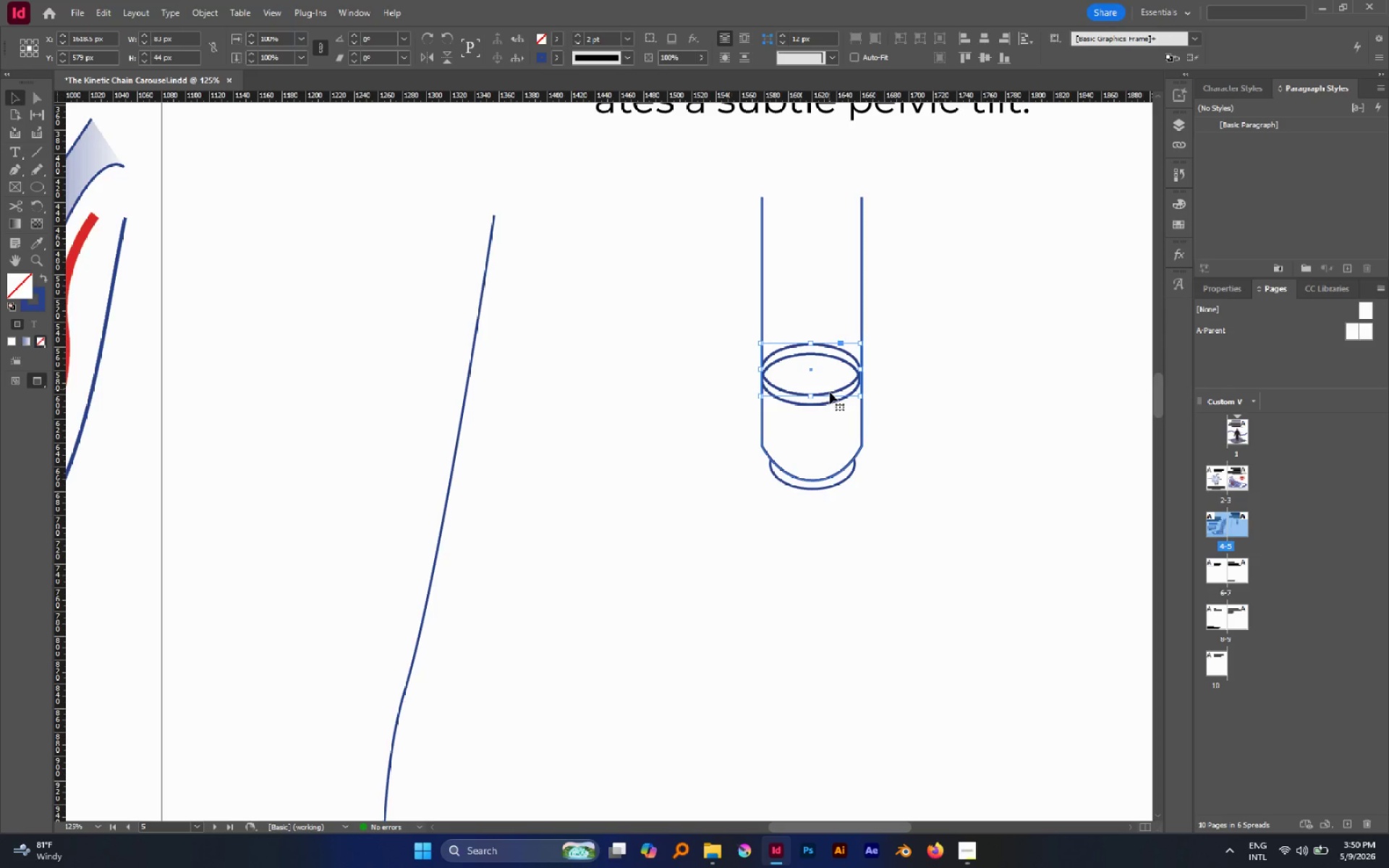 
hold_key(key=ShiftLeft, duration=0.95)
left_click([830, 401])
 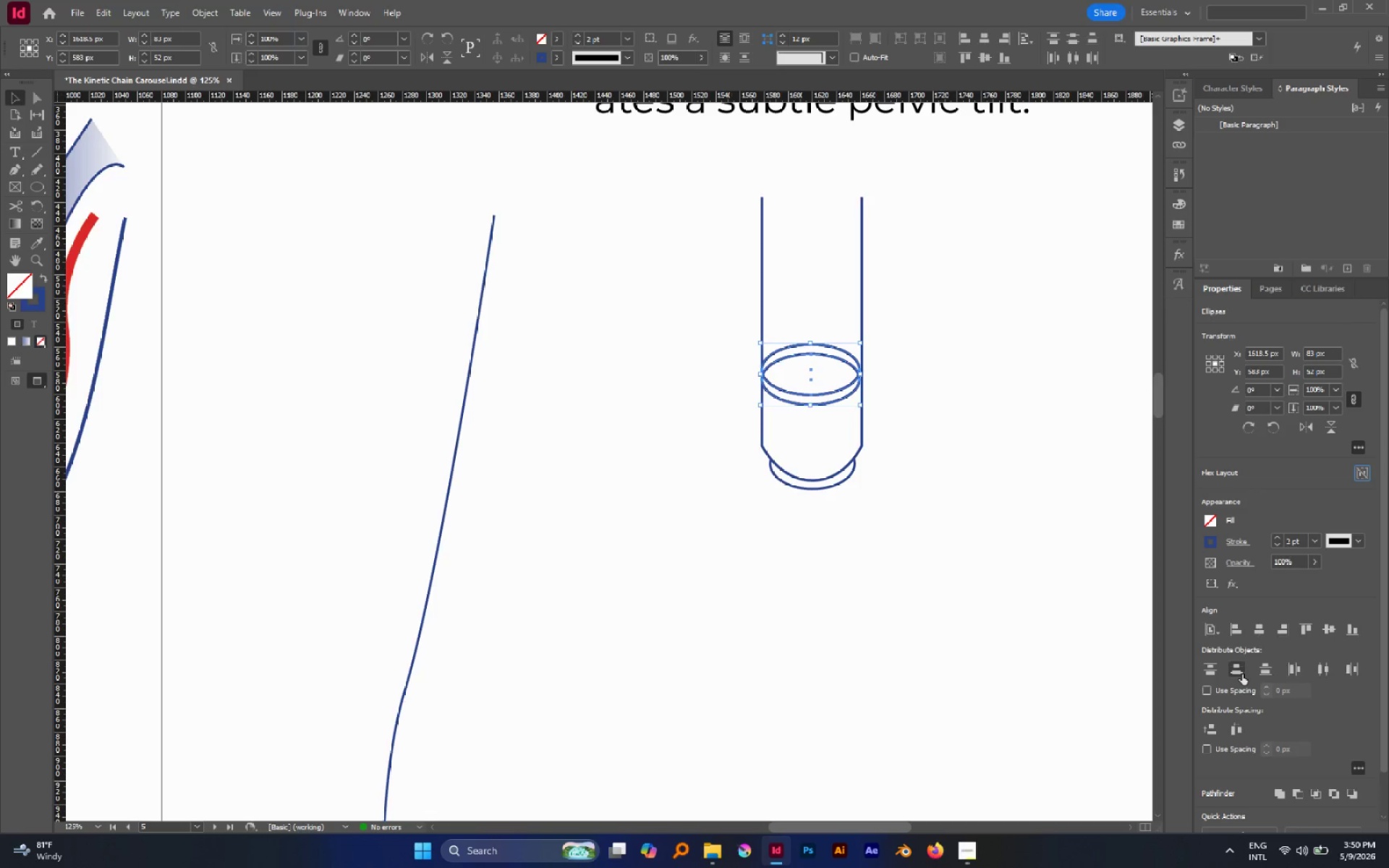 
left_click([1294, 788])
 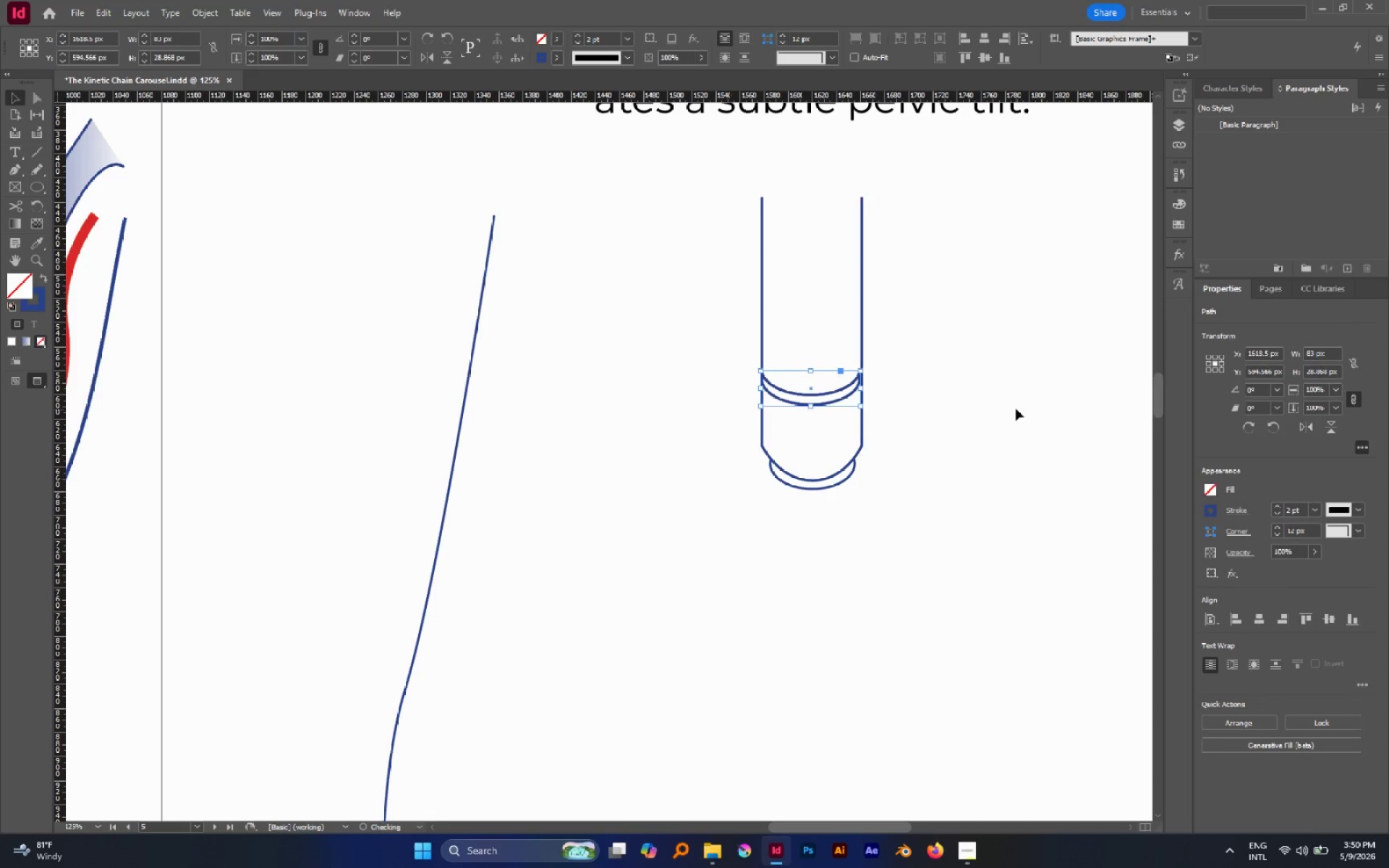 
left_click([1016, 409])
 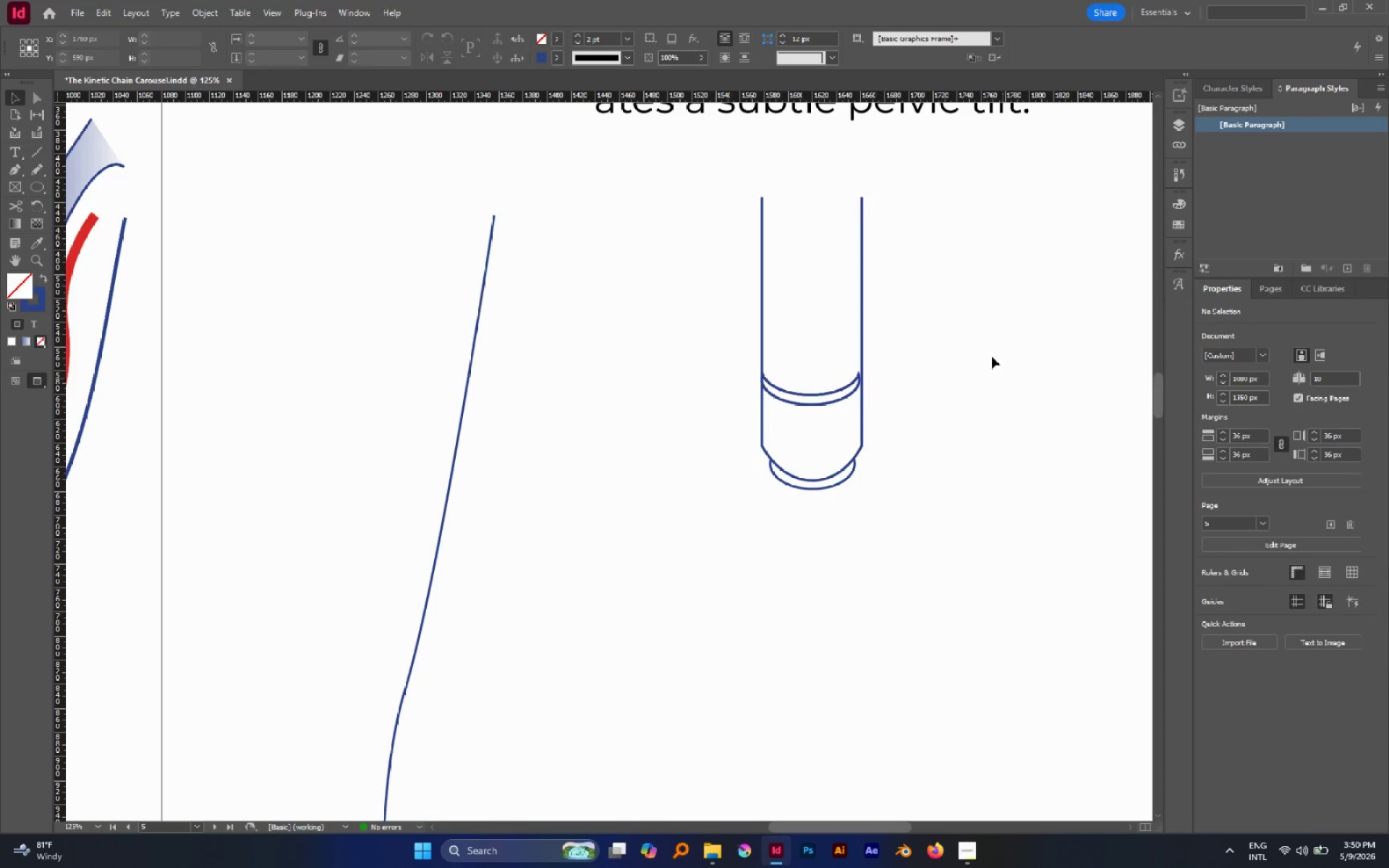 
hold_key(key=AltLeft, duration=0.95)
scroll: coordinate [815, 367], scroll_direction: up, amount: 4.0
 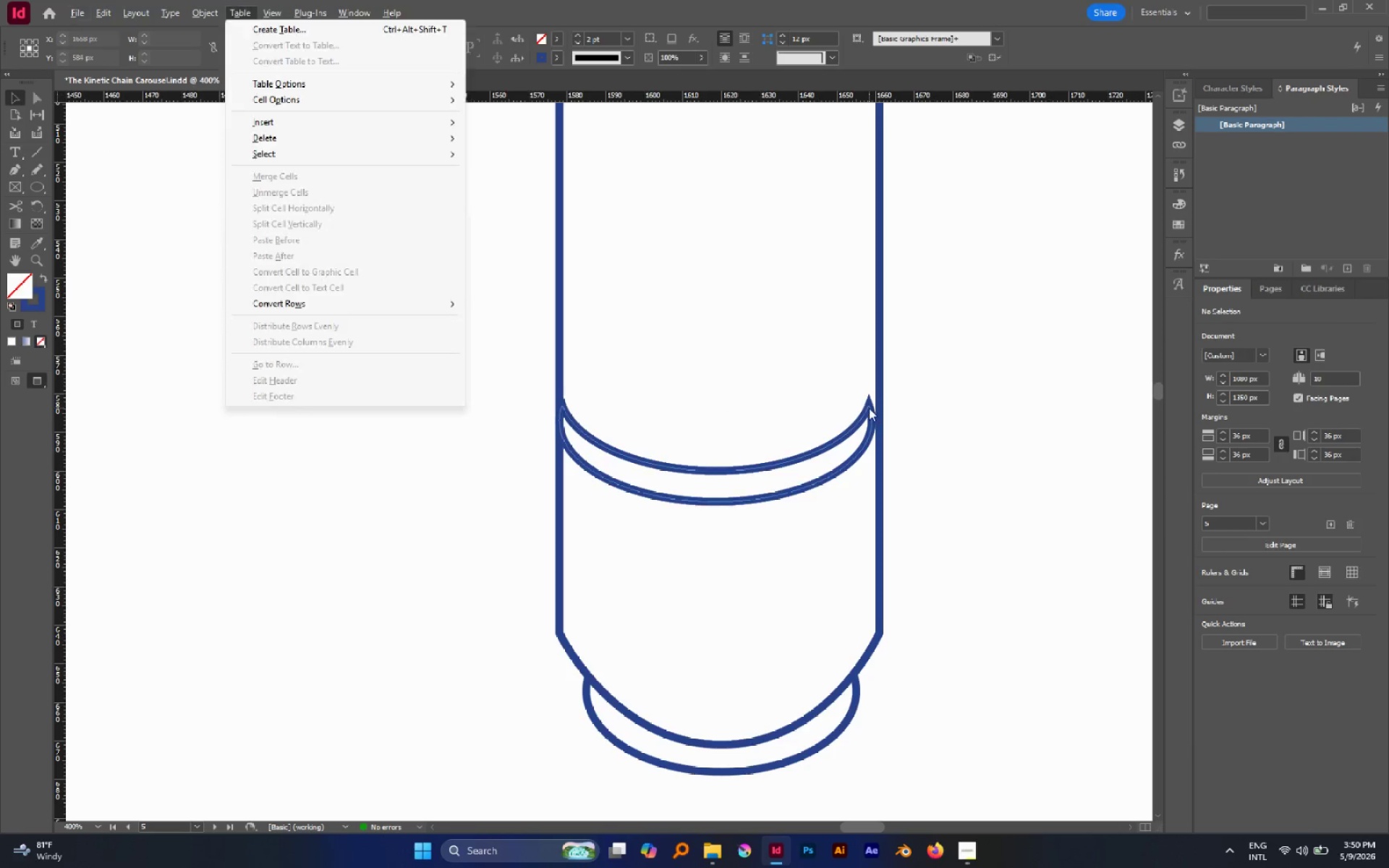 
key(A)
 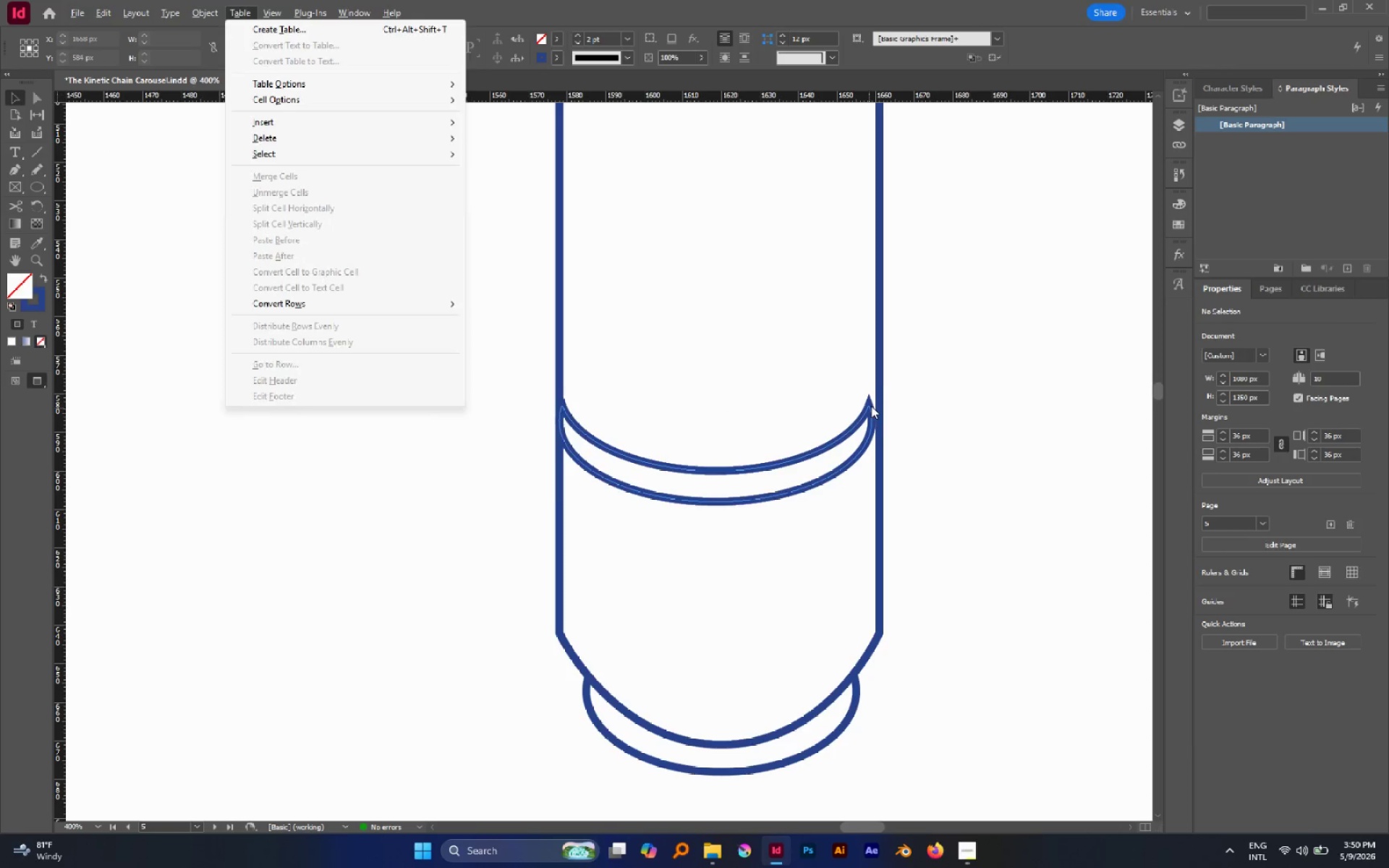 
left_click([869, 404])
 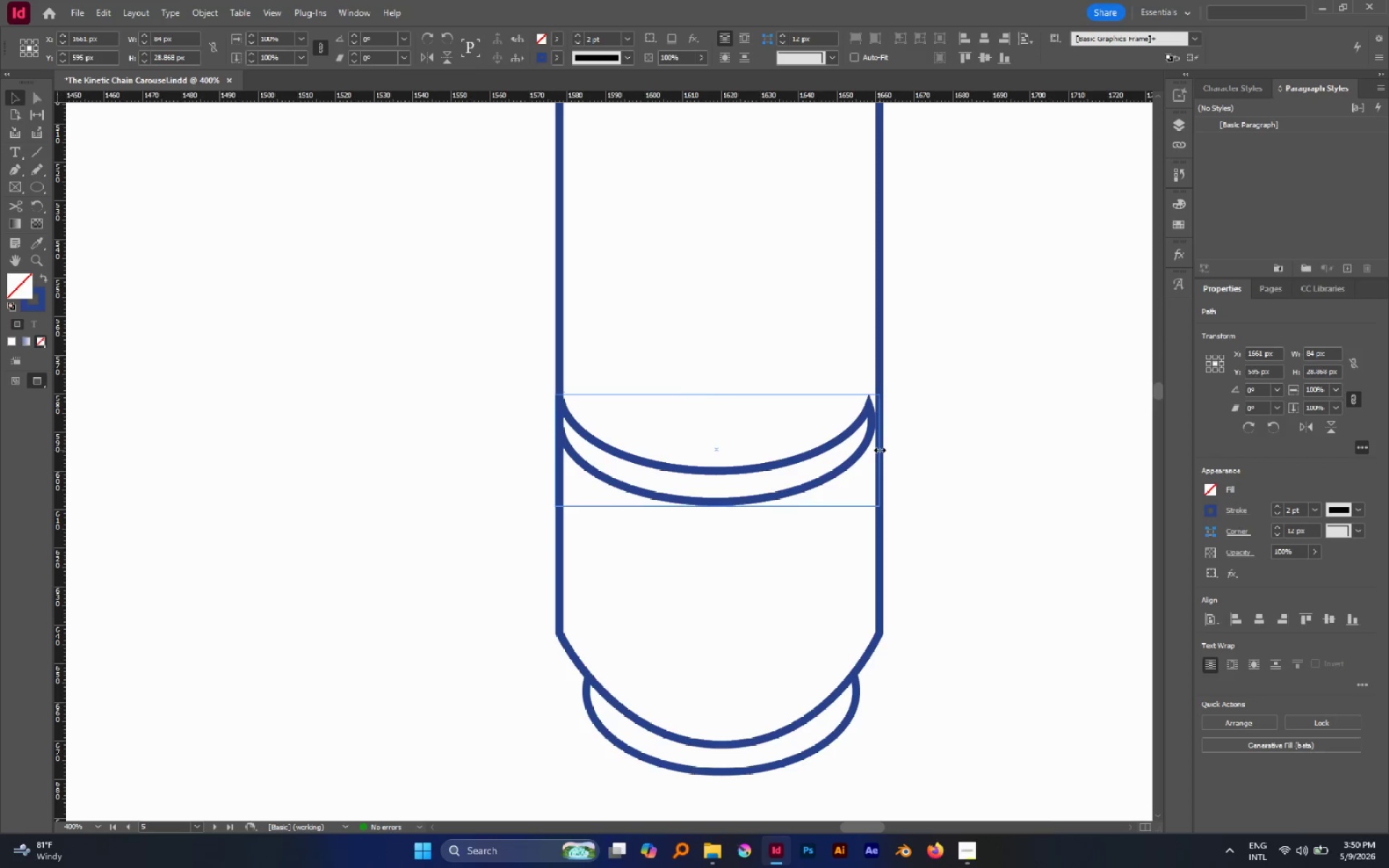 
key(A)
 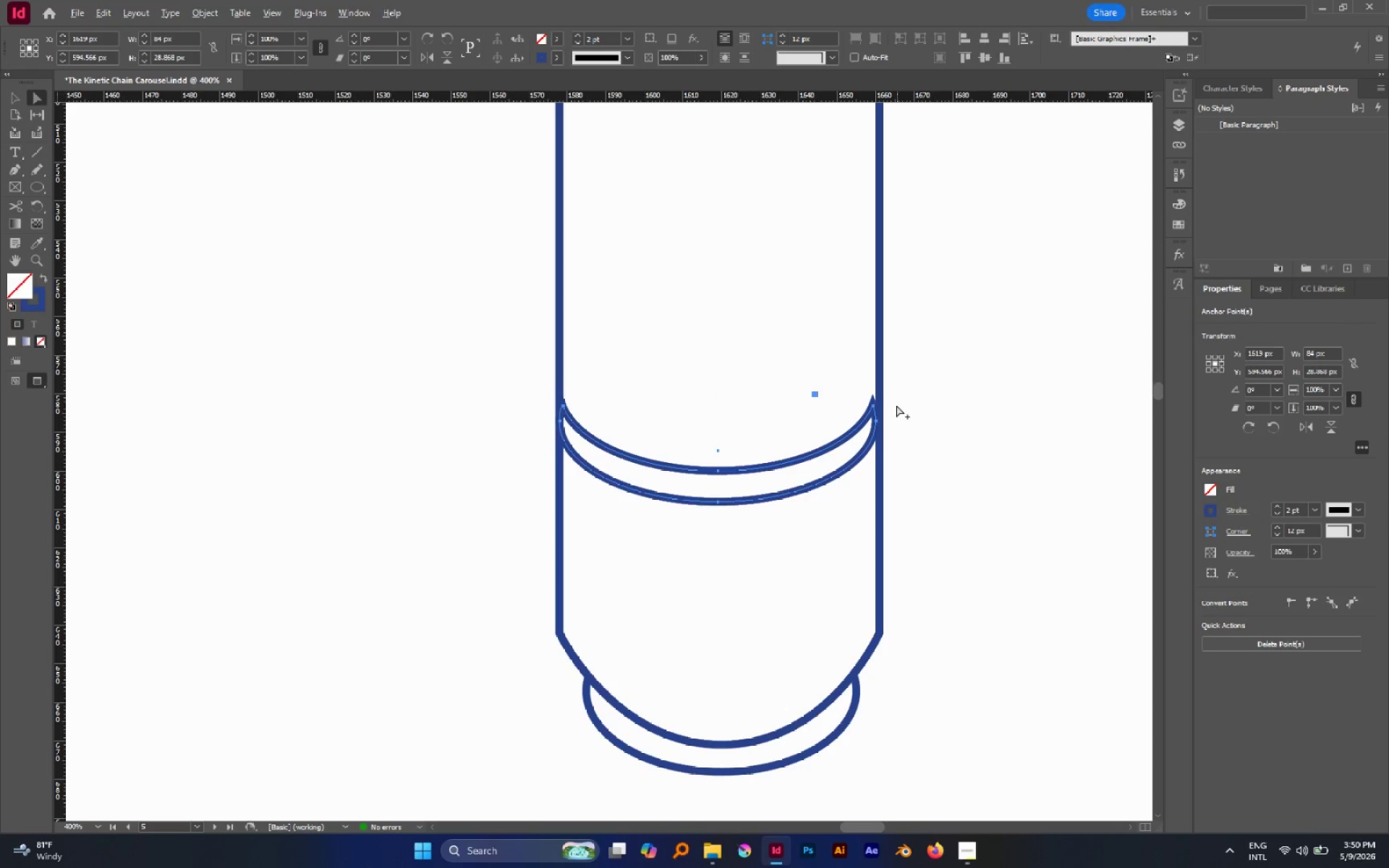 
hold_key(key=AltLeft, duration=0.84)
scroll: coordinate [894, 394], scroll_direction: up, amount: 4.0
 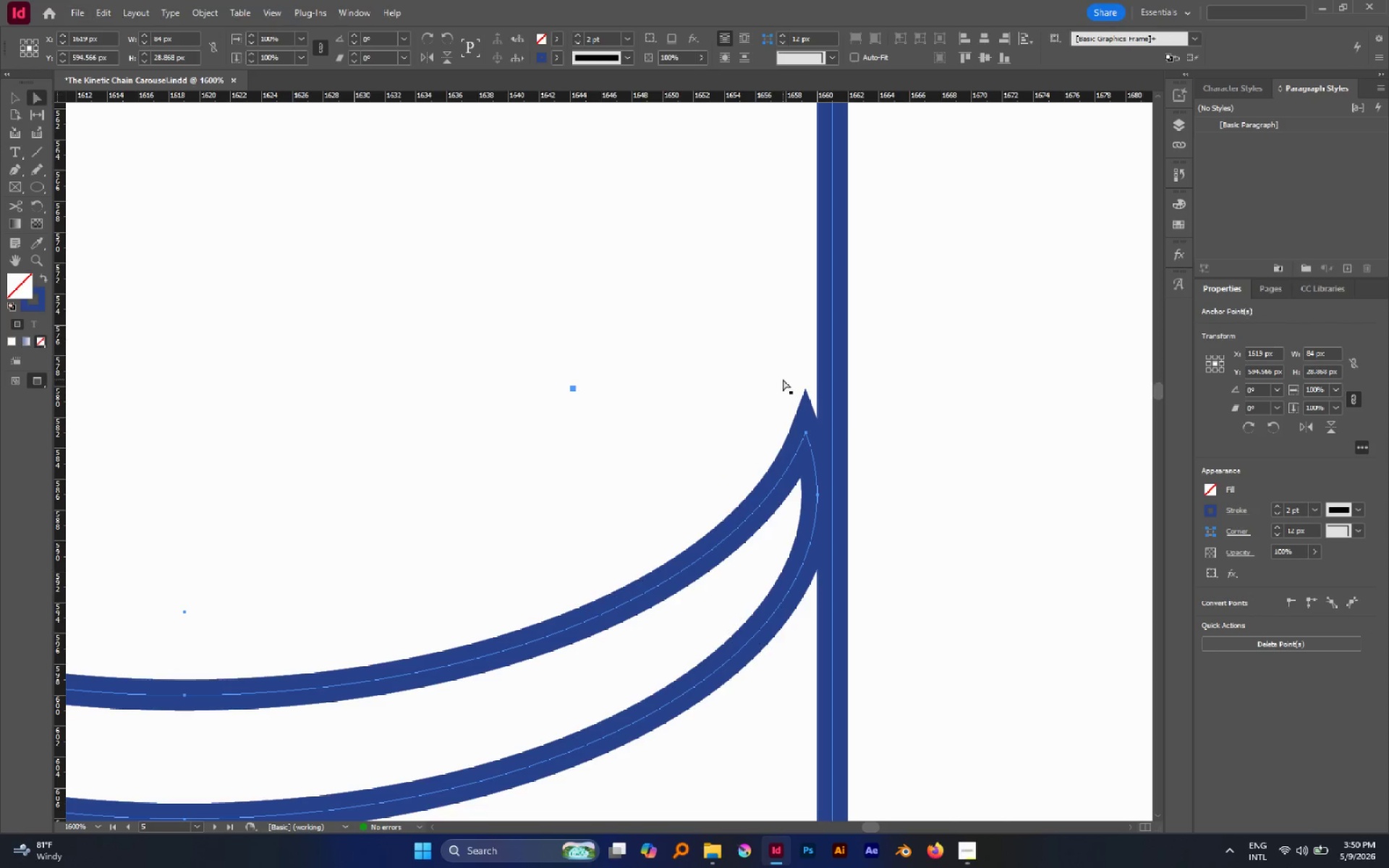 
left_click([783, 379])
 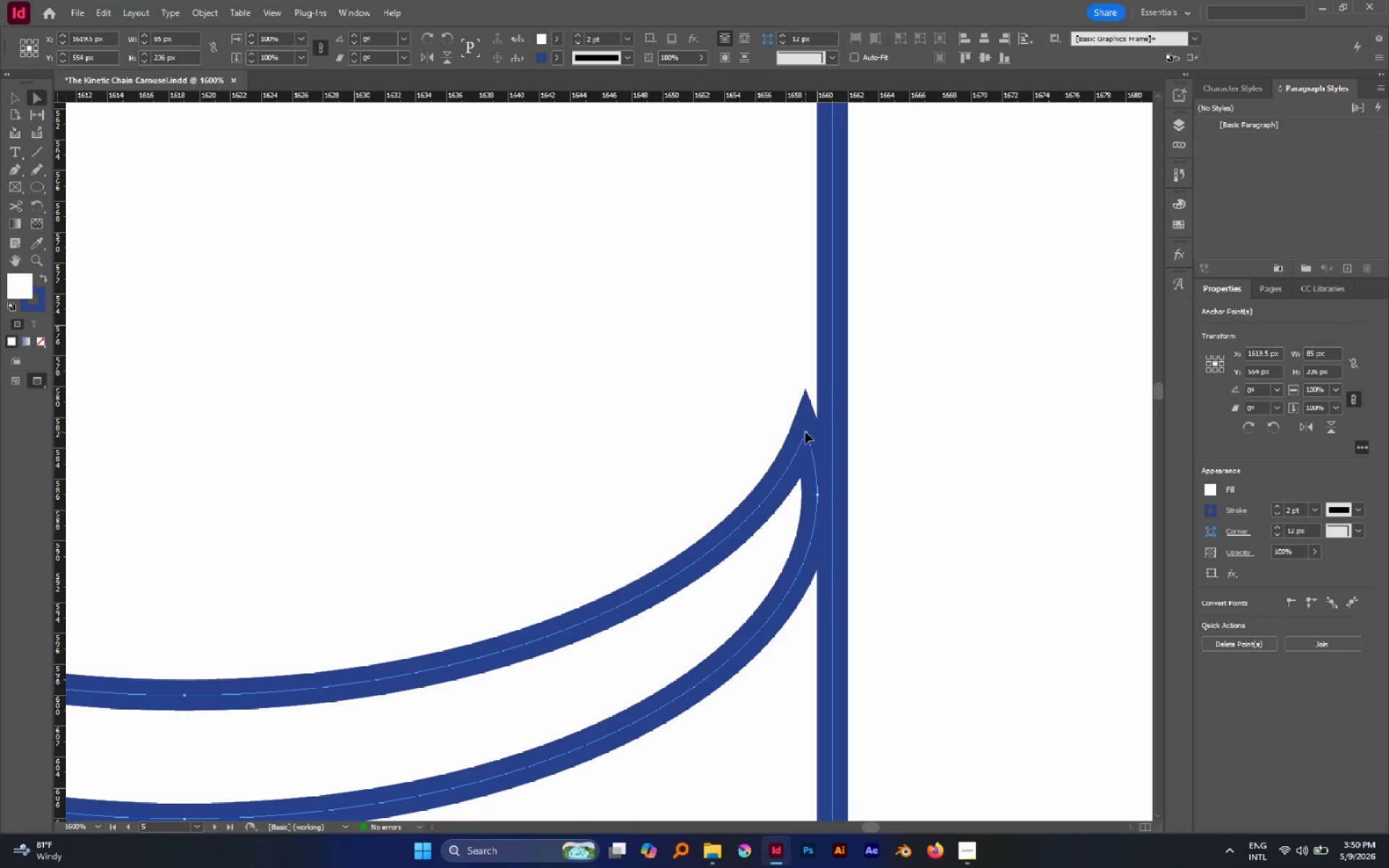 
left_click([805, 432])
 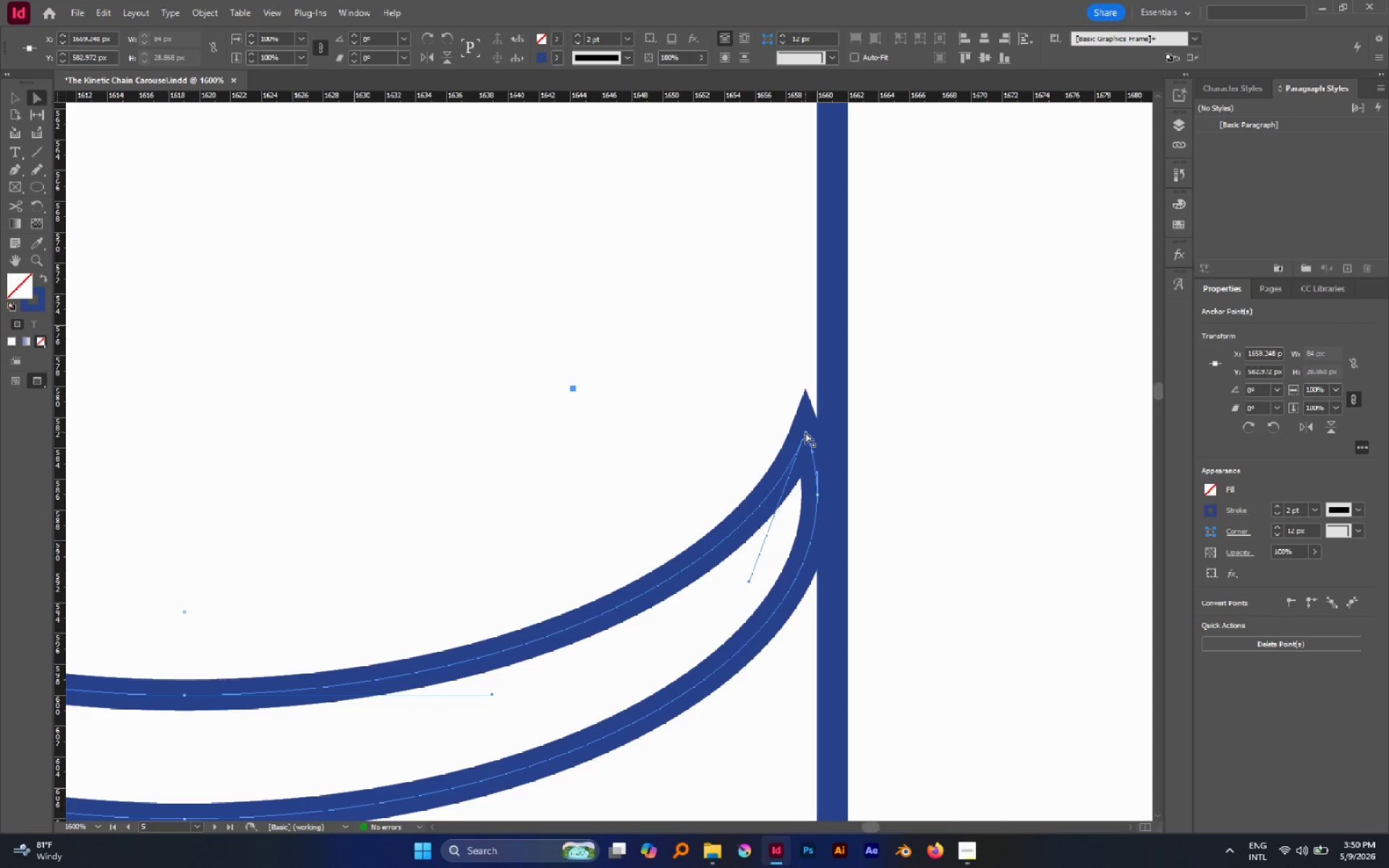 
left_click_drag(start_coordinate=[805, 432], to_coordinate=[825, 412])
 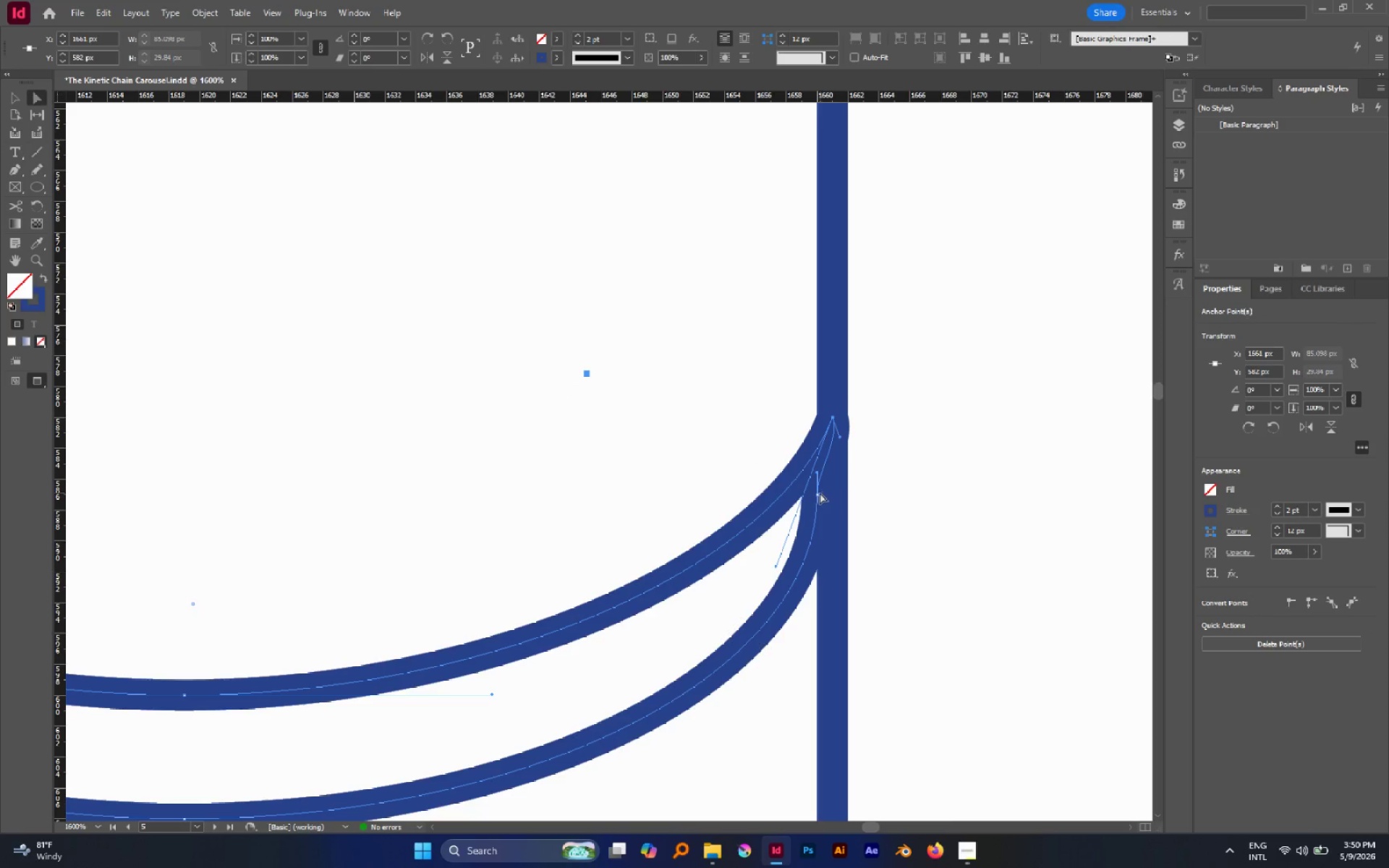 
left_click([819, 493])
 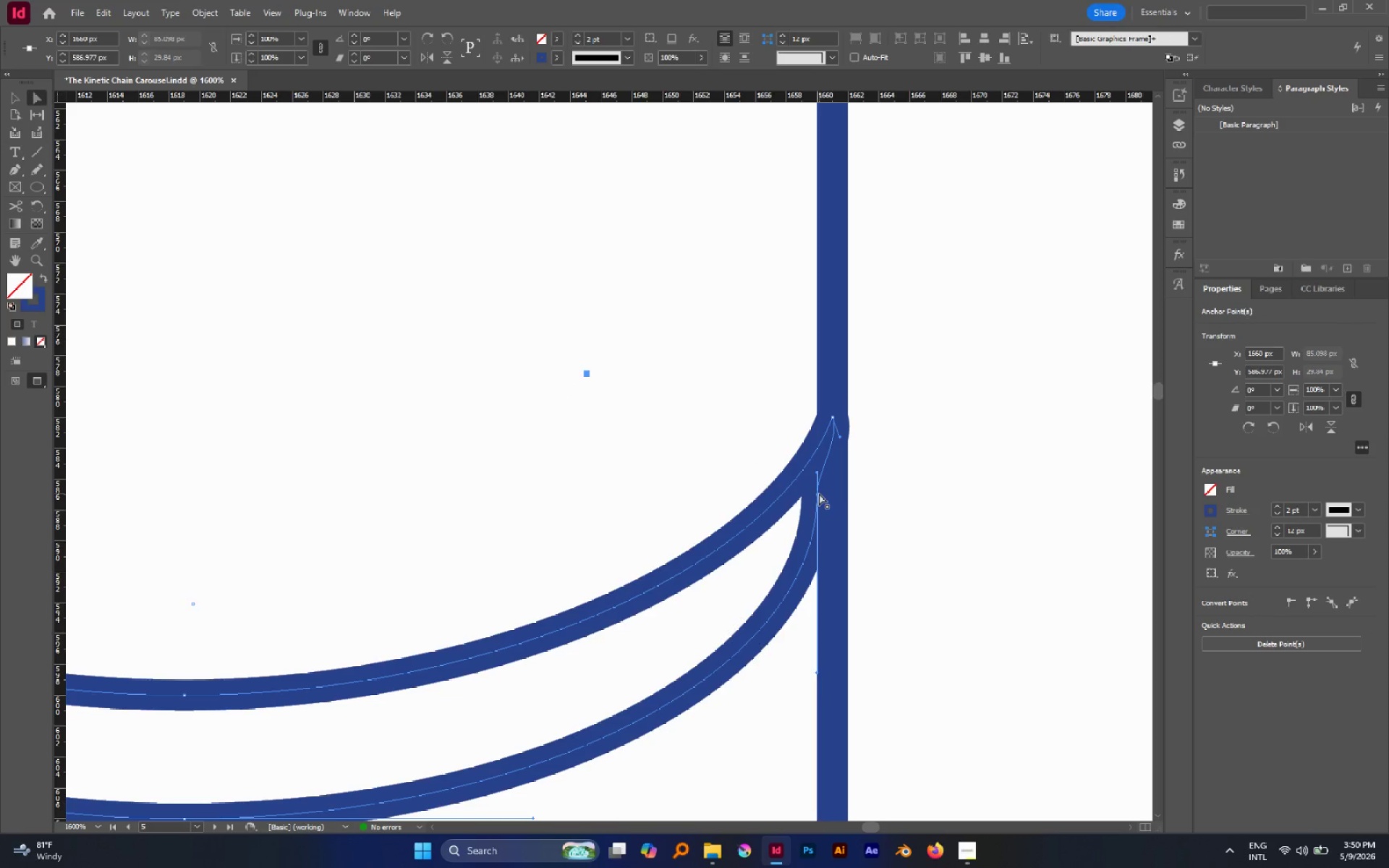 
left_click_drag(start_coordinate=[819, 493], to_coordinate=[825, 507])
 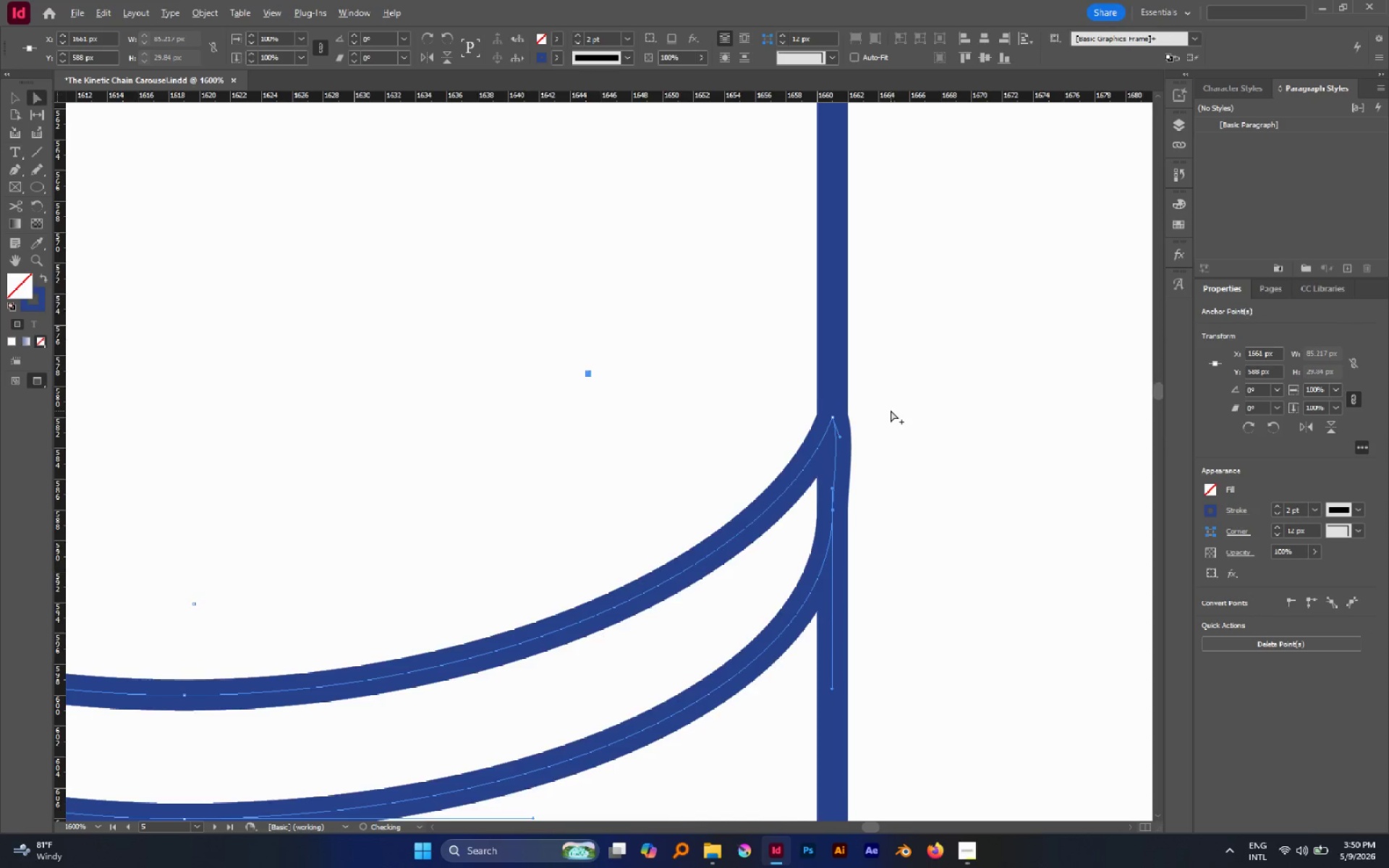 
hold_key(key=AltLeft, duration=0.62)
scroll: coordinate [890, 410], scroll_direction: down, amount: 3.0
 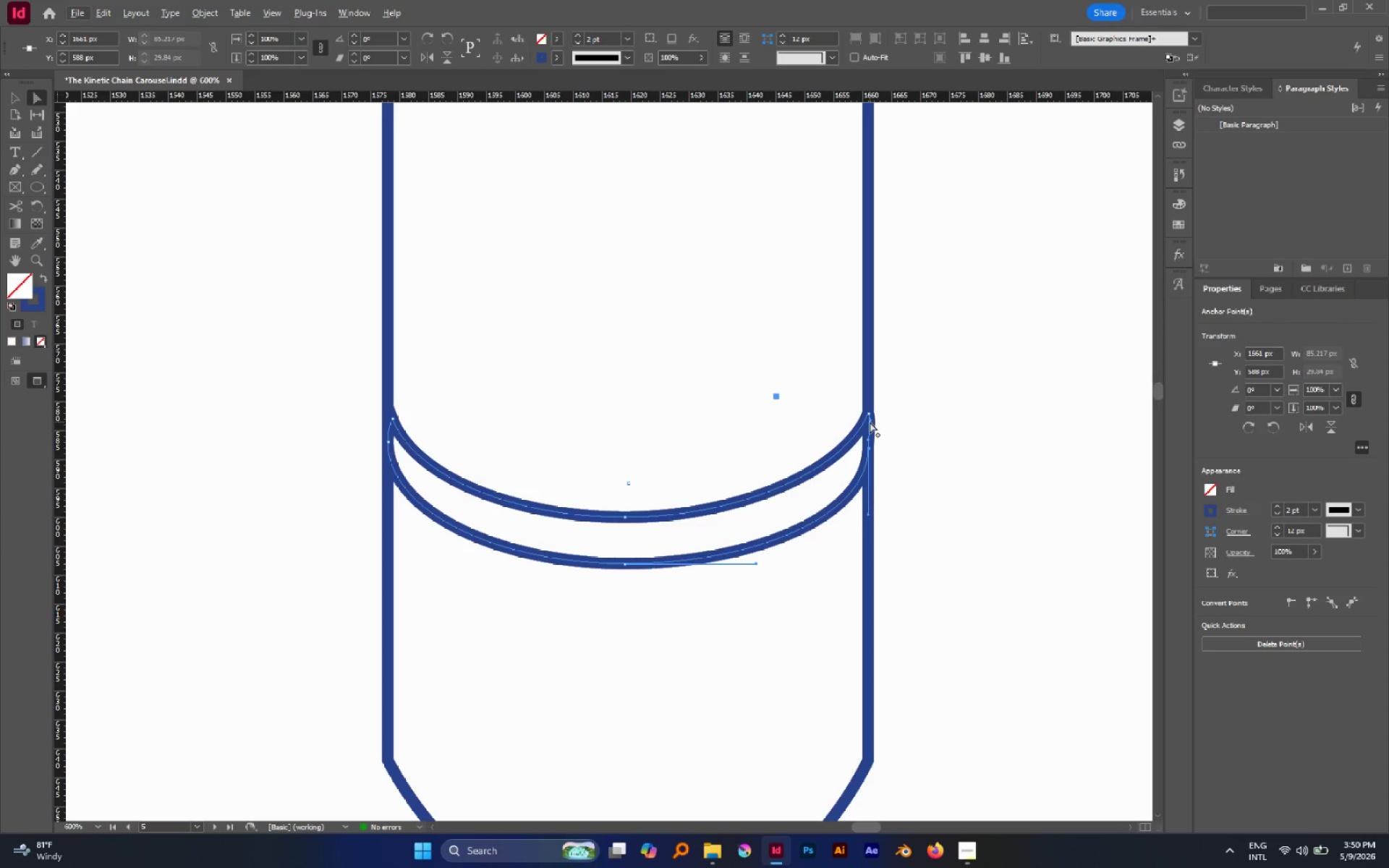 
hold_key(key=AltLeft, duration=0.78)
scroll: coordinate [870, 422], scroll_direction: up, amount: 3.0
 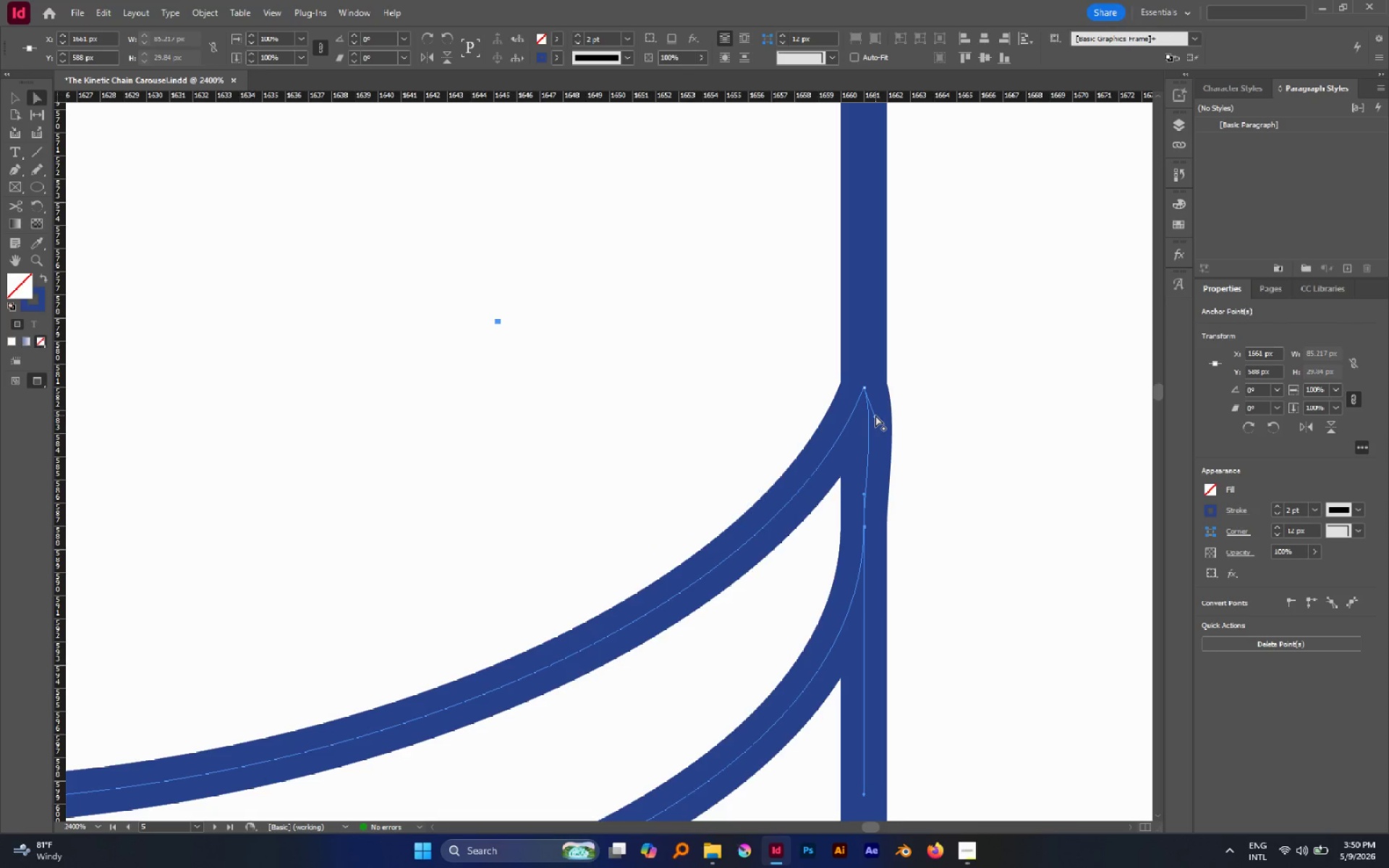 
left_click_drag(start_coordinate=[875, 415], to_coordinate=[865, 426])
 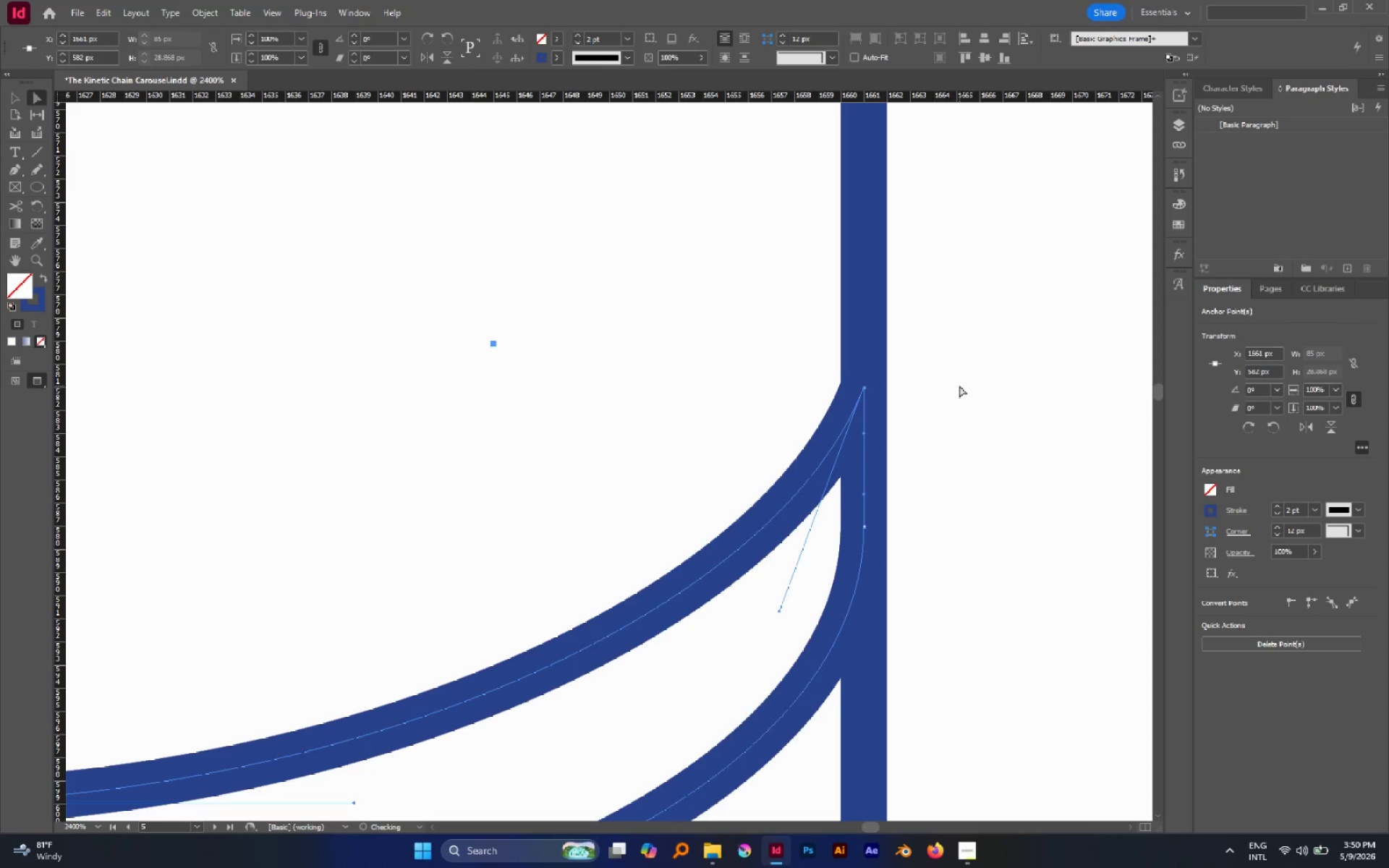 
left_click([959, 386])
 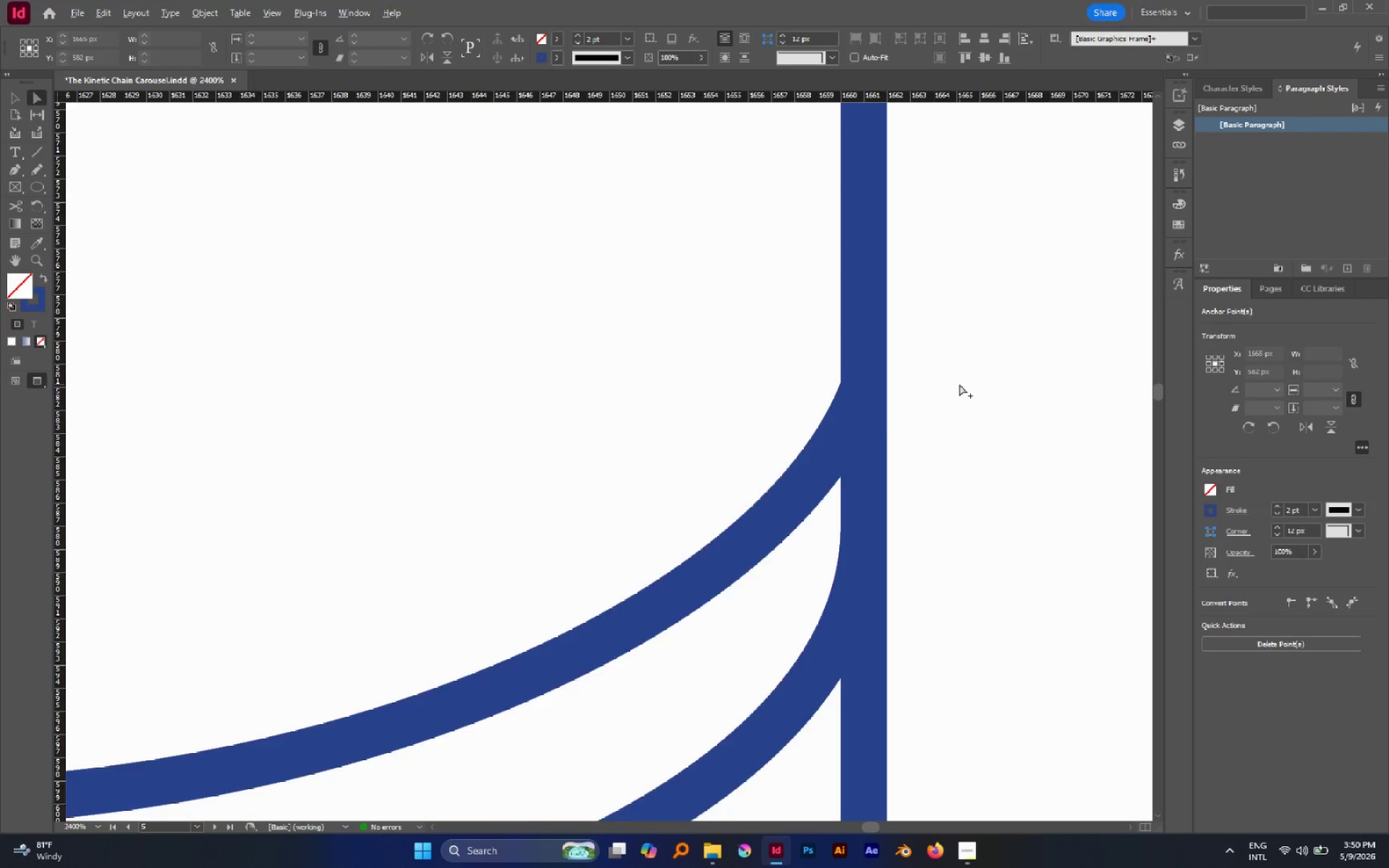 
hold_key(key=AltLeft, duration=0.72)
scroll: coordinate [959, 384], scroll_direction: down, amount: 2.0
 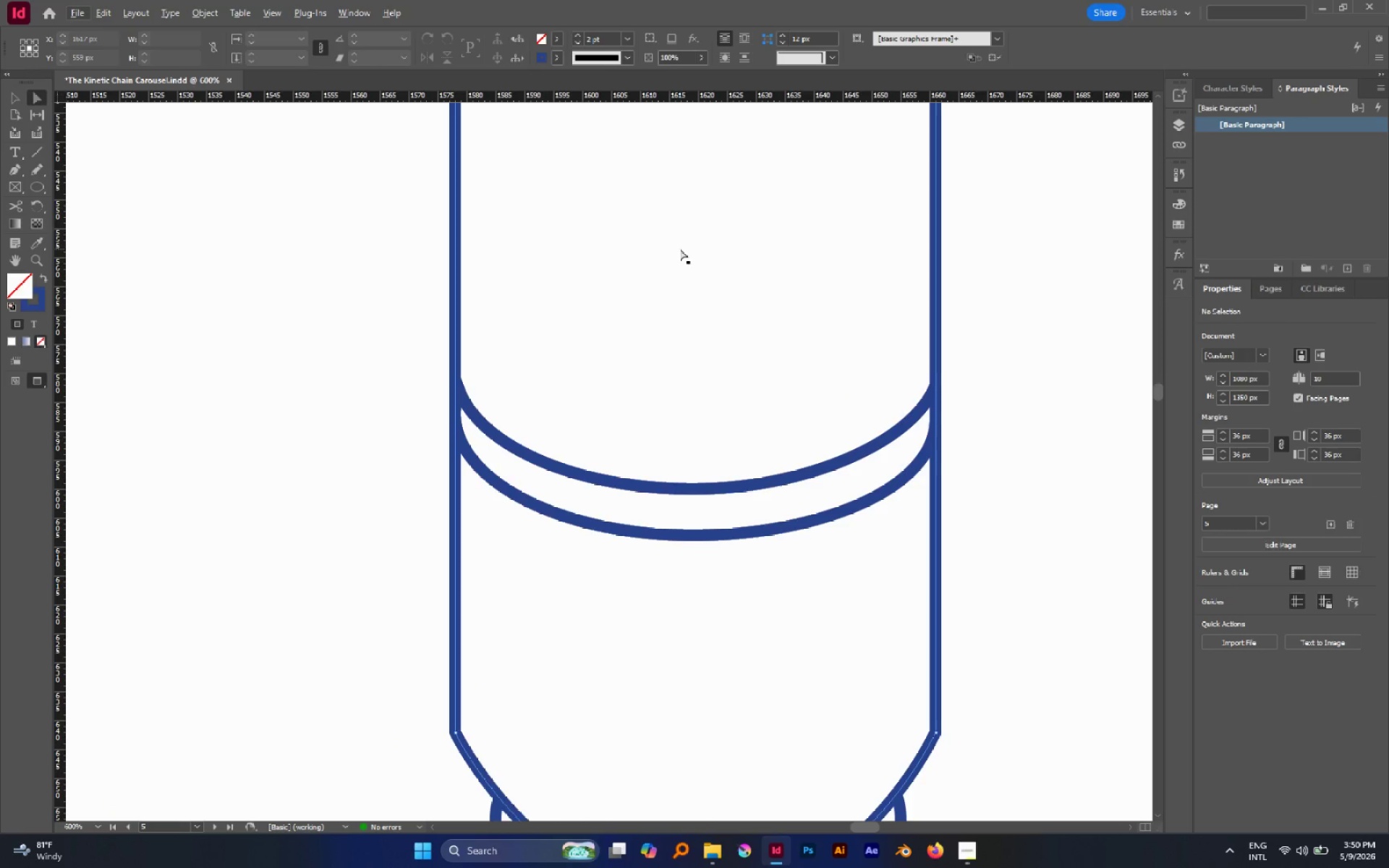 
hold_key(key=AltLeft, duration=0.66)
scroll: coordinate [696, 263], scroll_direction: down, amount: 3.0
 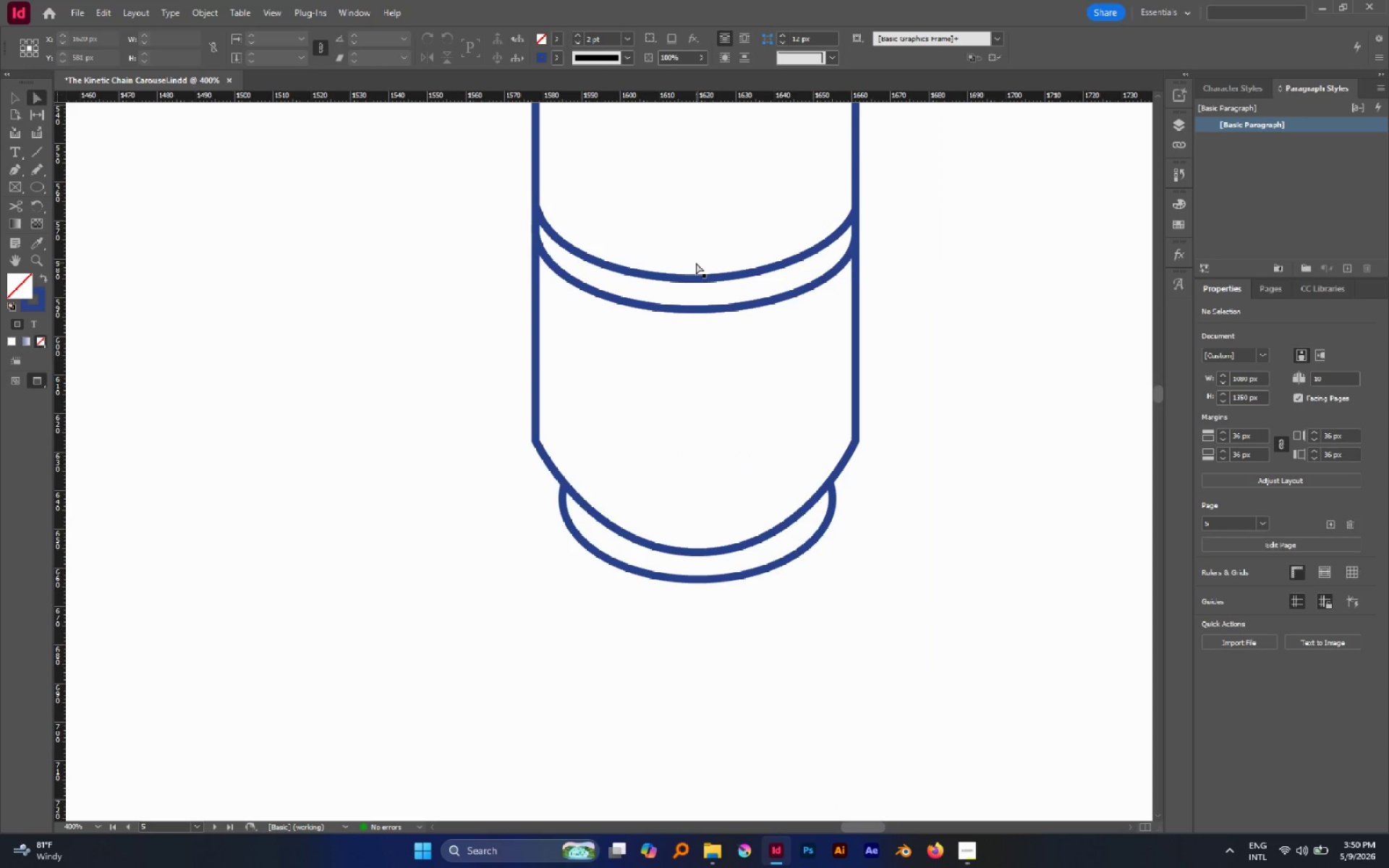 
key(V)
 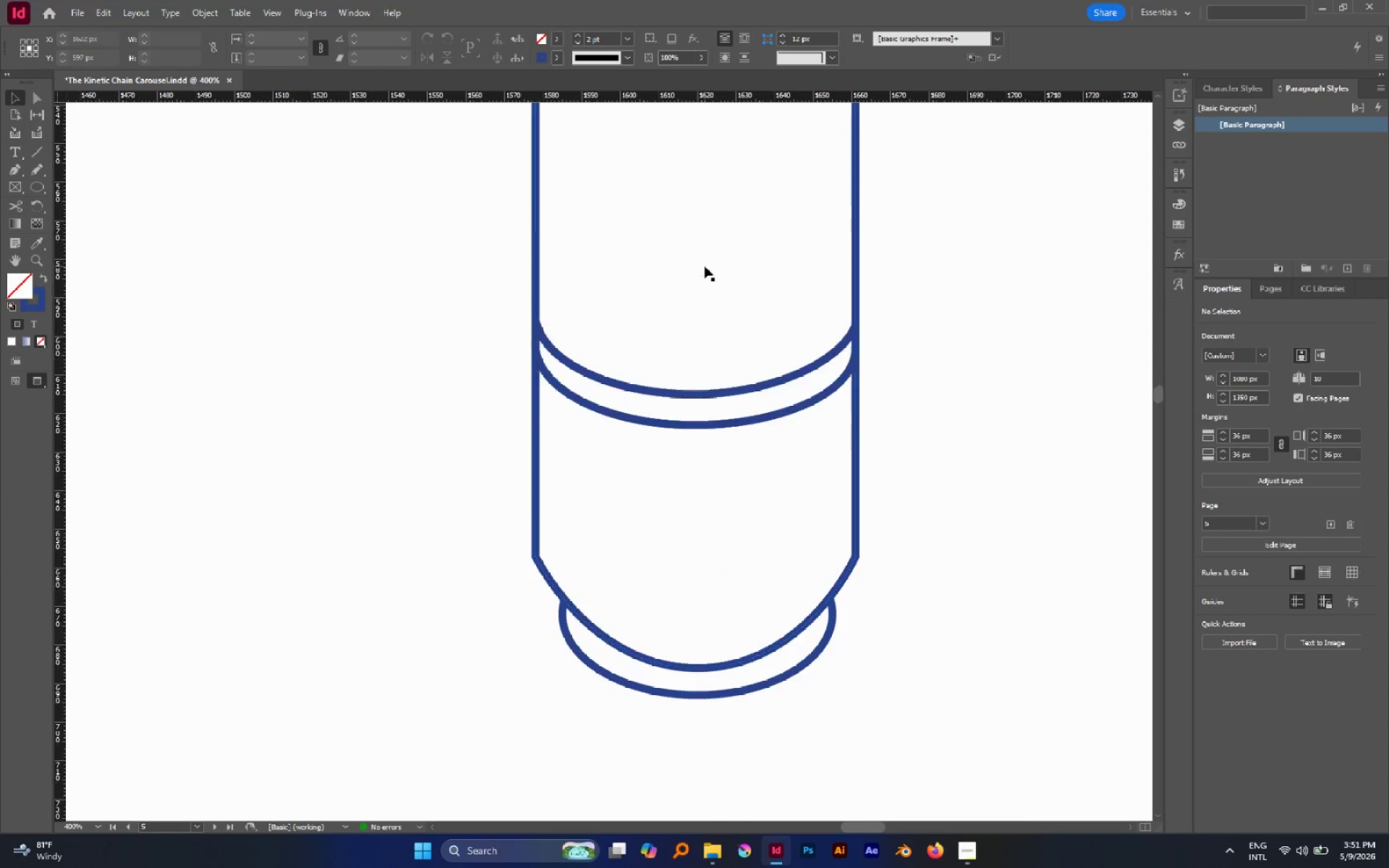 
scroll: coordinate [705, 266], scroll_direction: up, amount: 8.0
 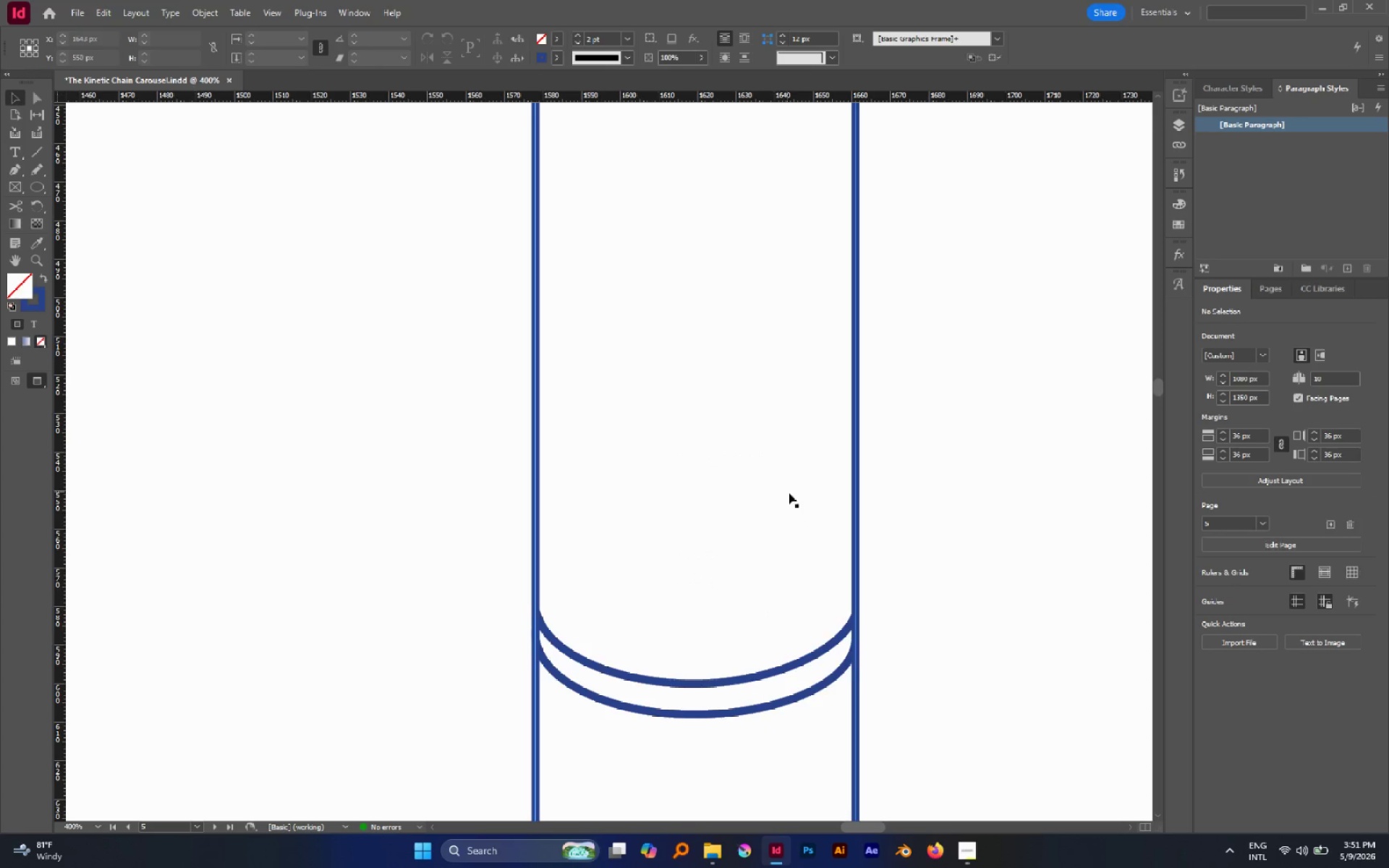 
hold_key(key=AltLeft, duration=1.75)
left_click_drag(start_coordinate=[795, 661], to_coordinate=[797, 504])
 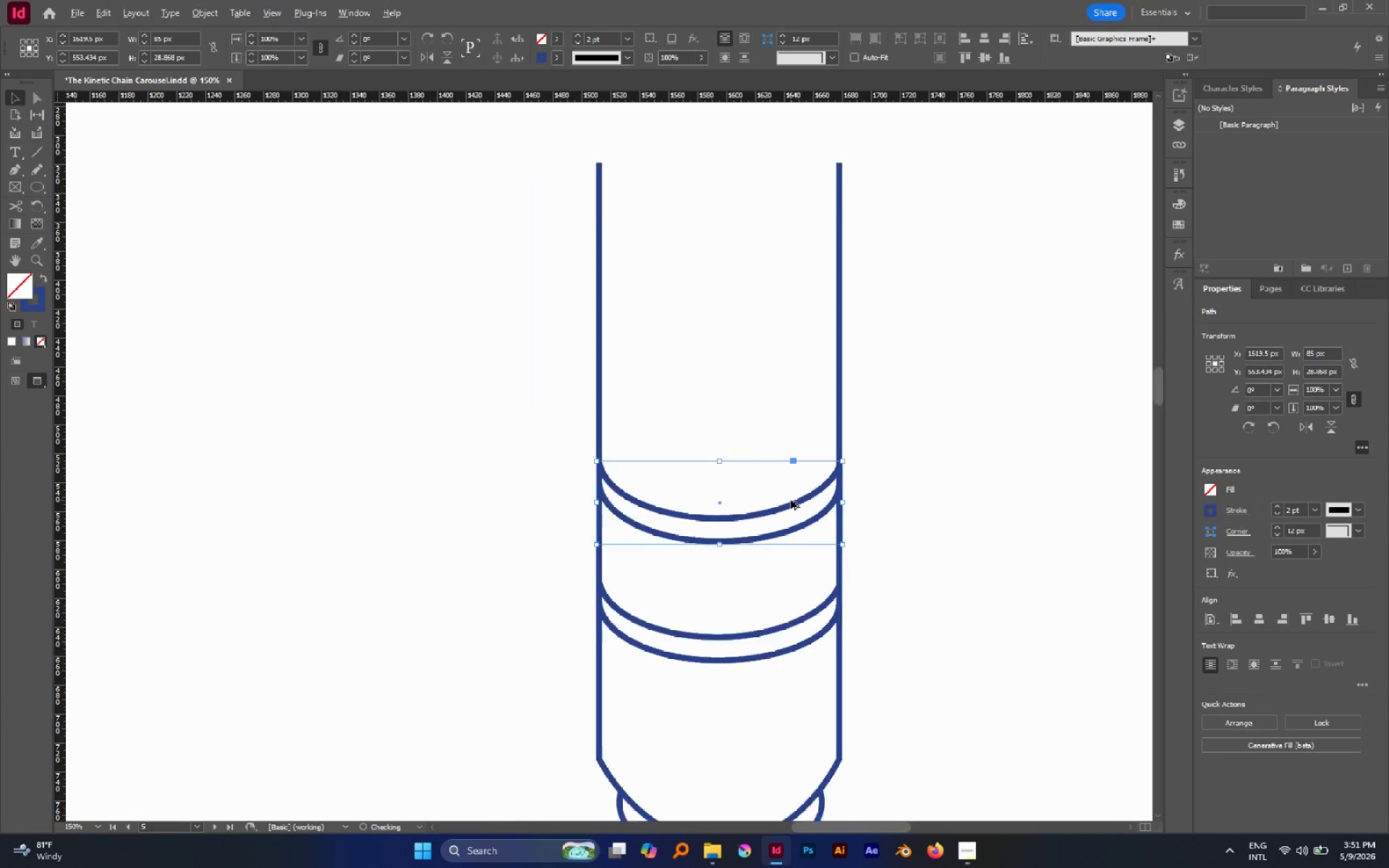 
hold_key(key=ShiftLeft, duration=0.8)
 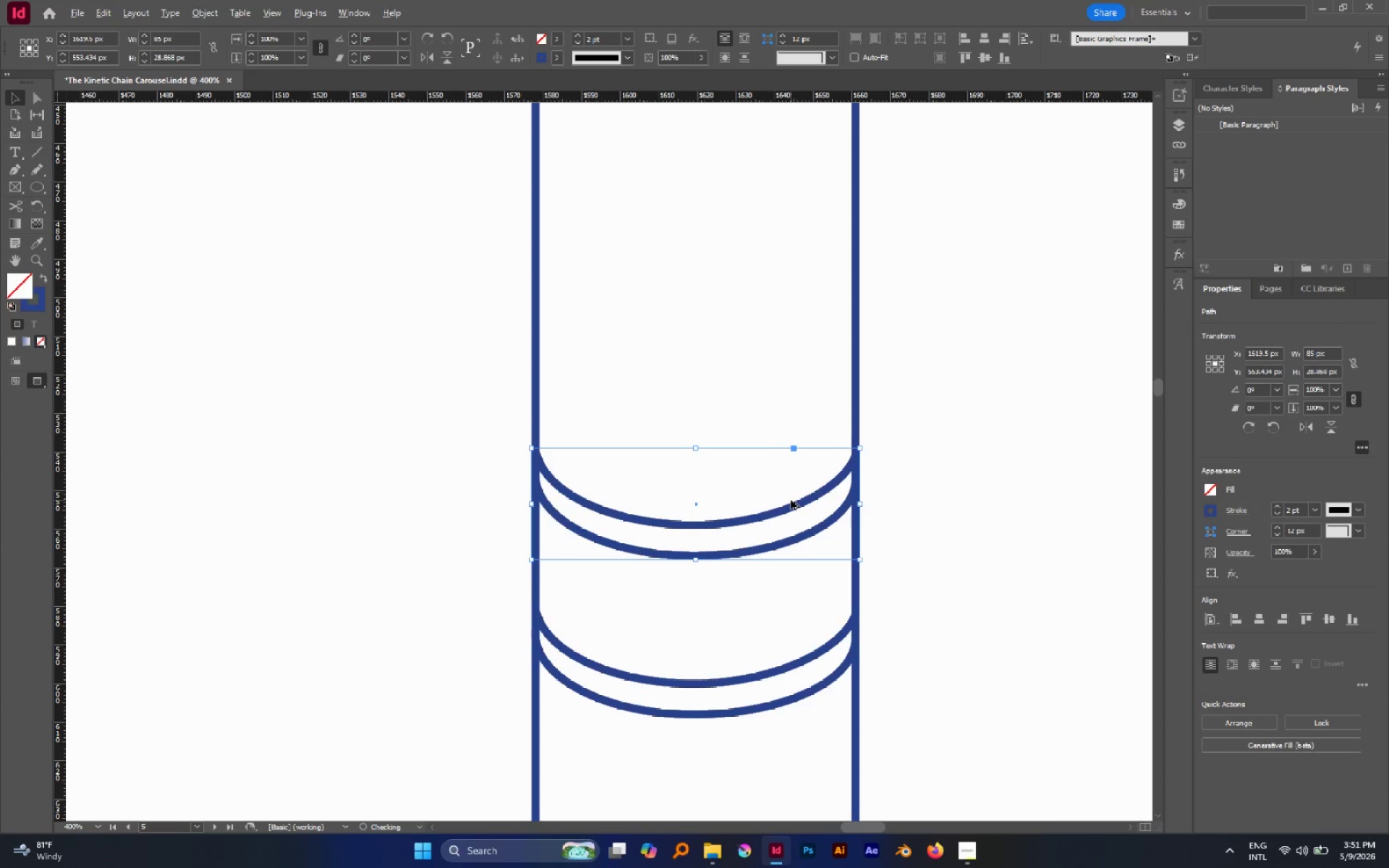 
hold_key(key=AltLeft, duration=0.77)
scroll: coordinate [791, 500], scroll_direction: down, amount: 3.0
 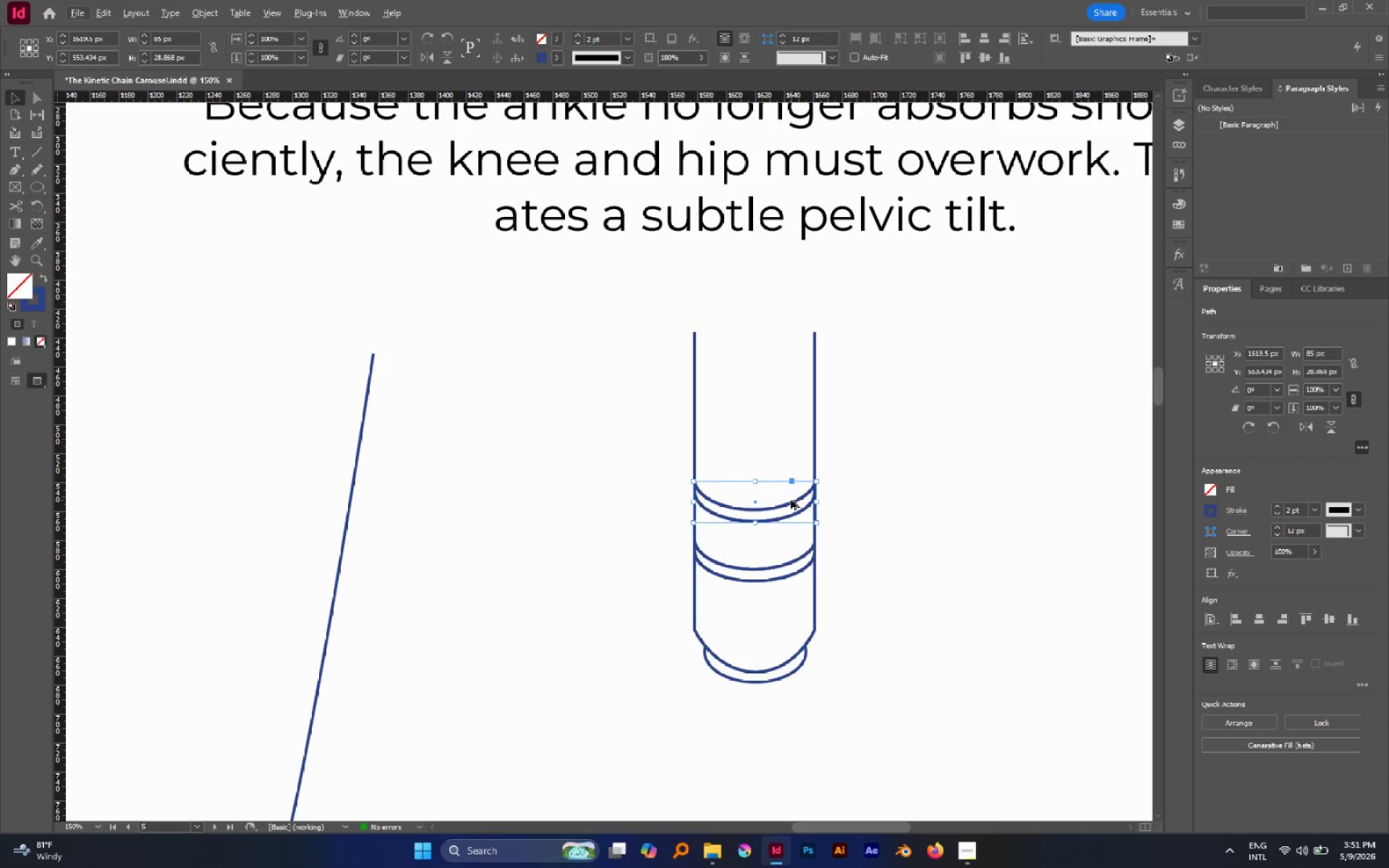 
key(Alt+Control+Shift+D)
 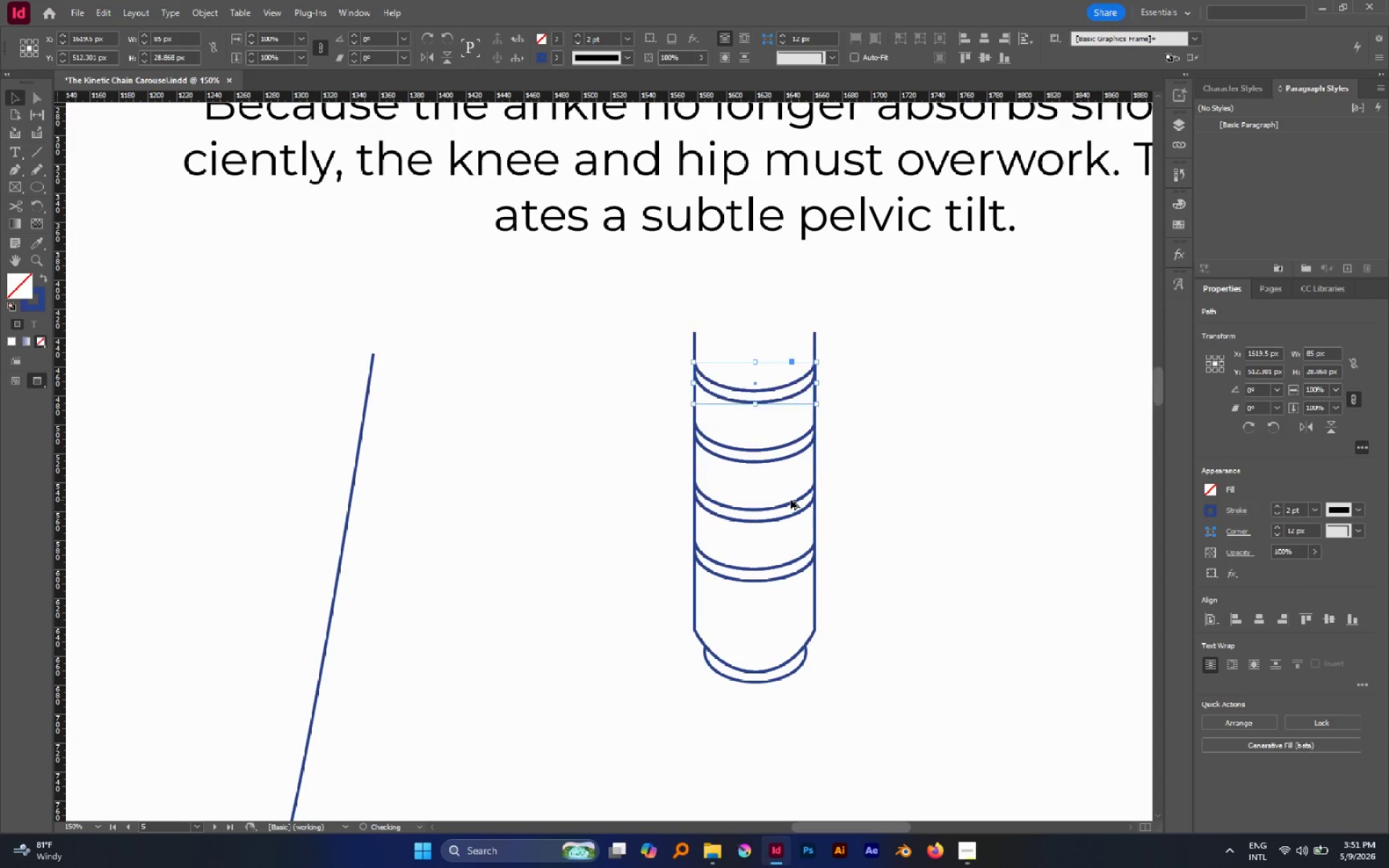 
key(Alt+Control+Shift+D)
 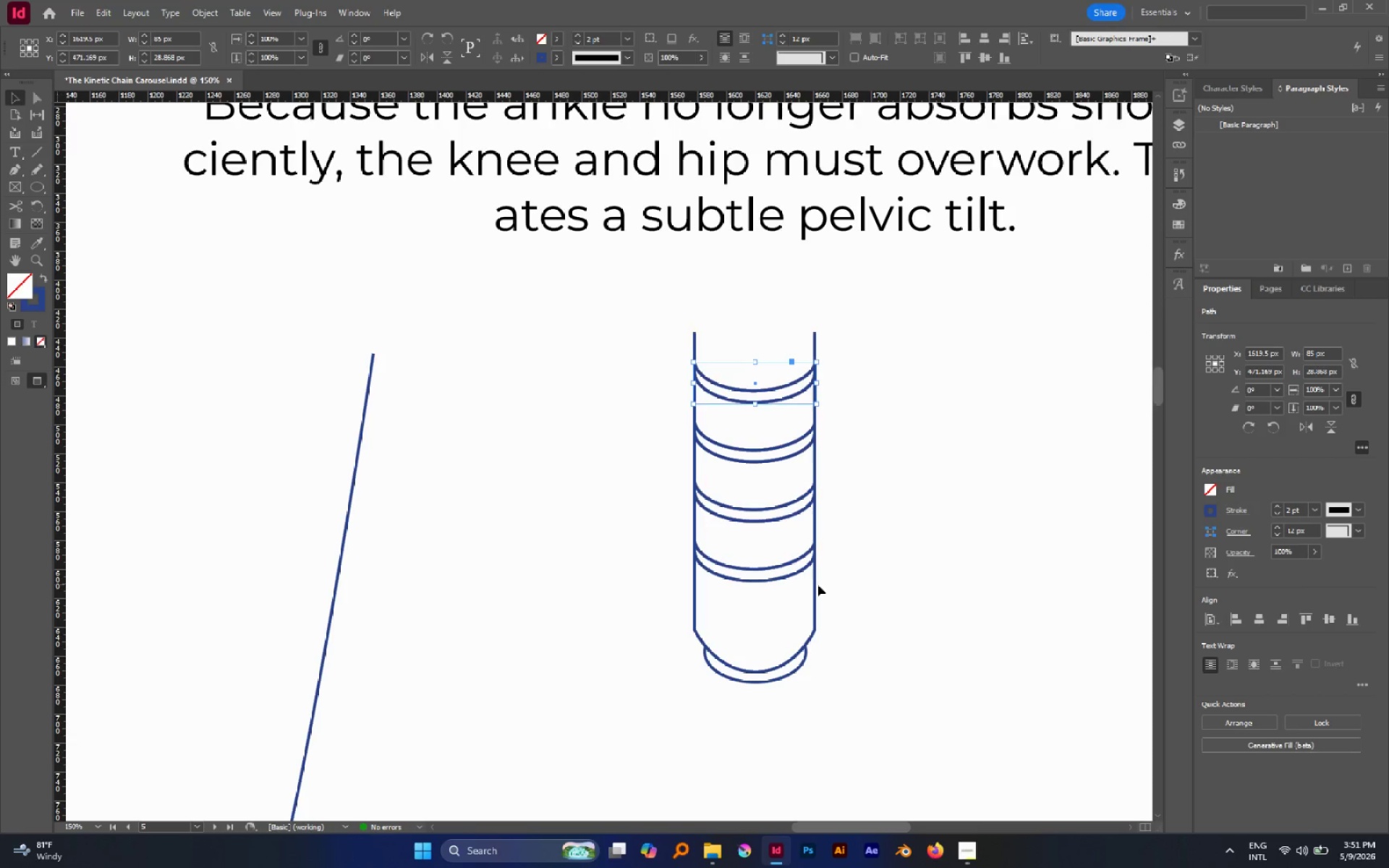 
wait(5.83)
 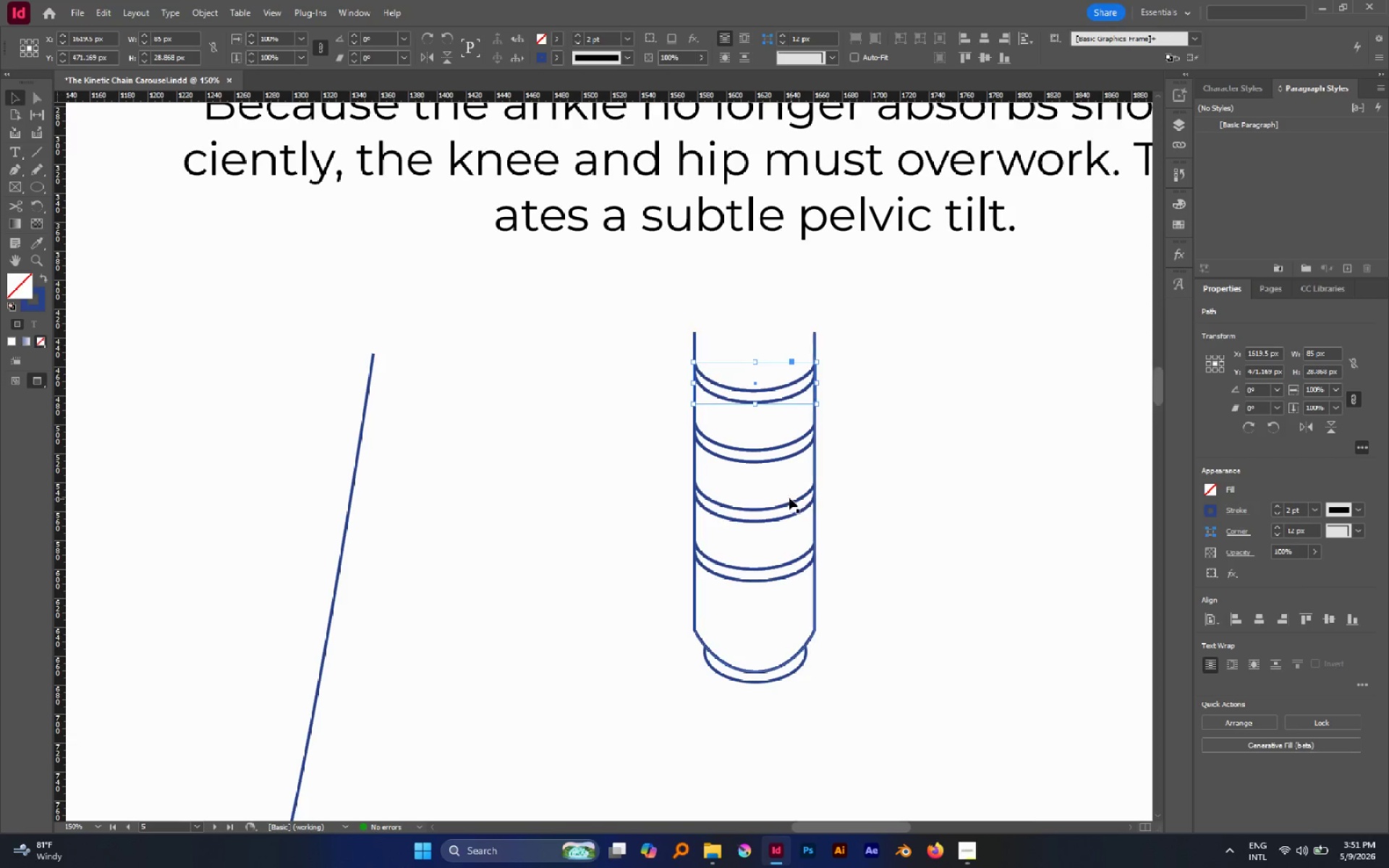 
left_click([857, 483])
 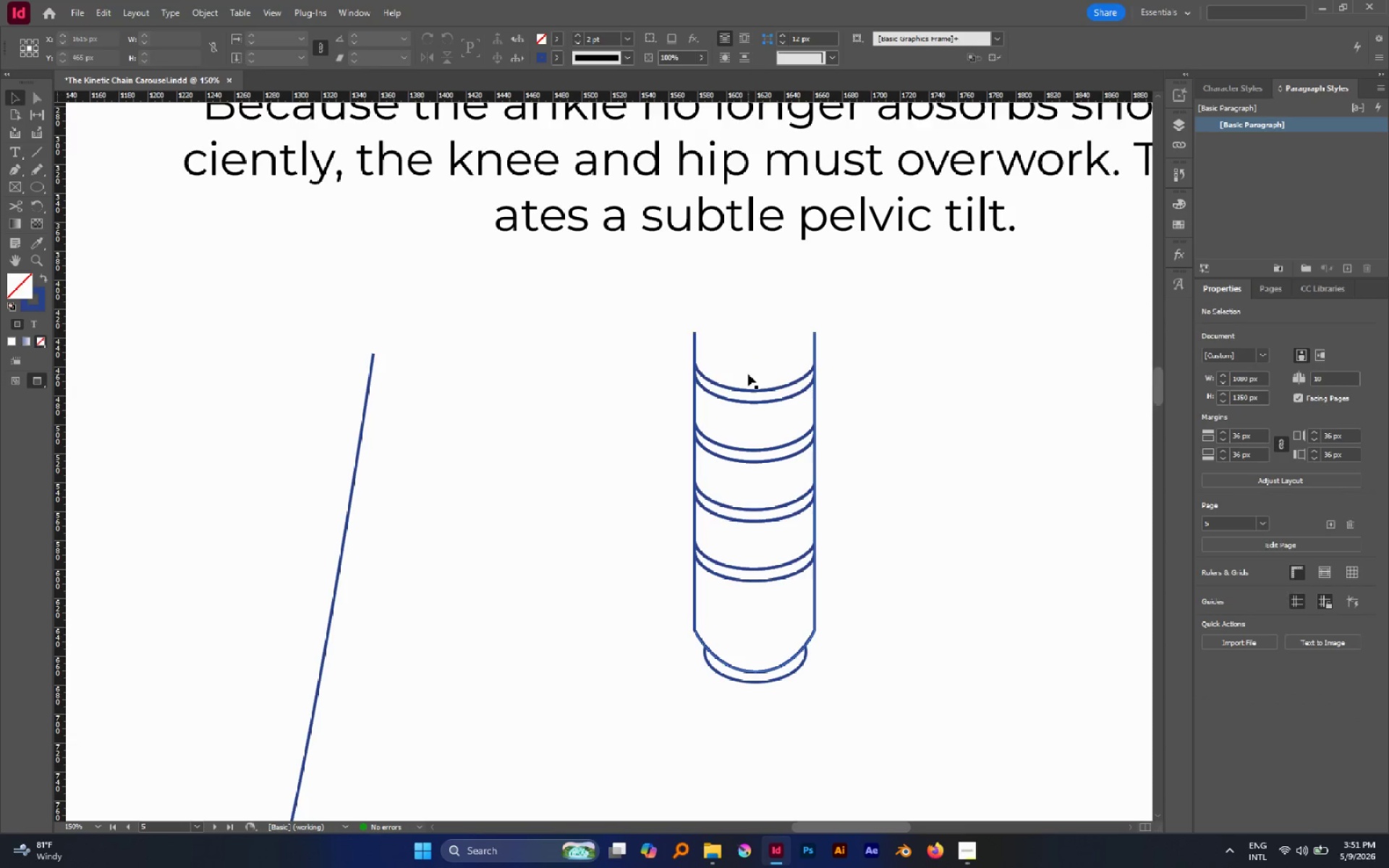 
left_click_drag(start_coordinate=[748, 374], to_coordinate=[770, 595])
 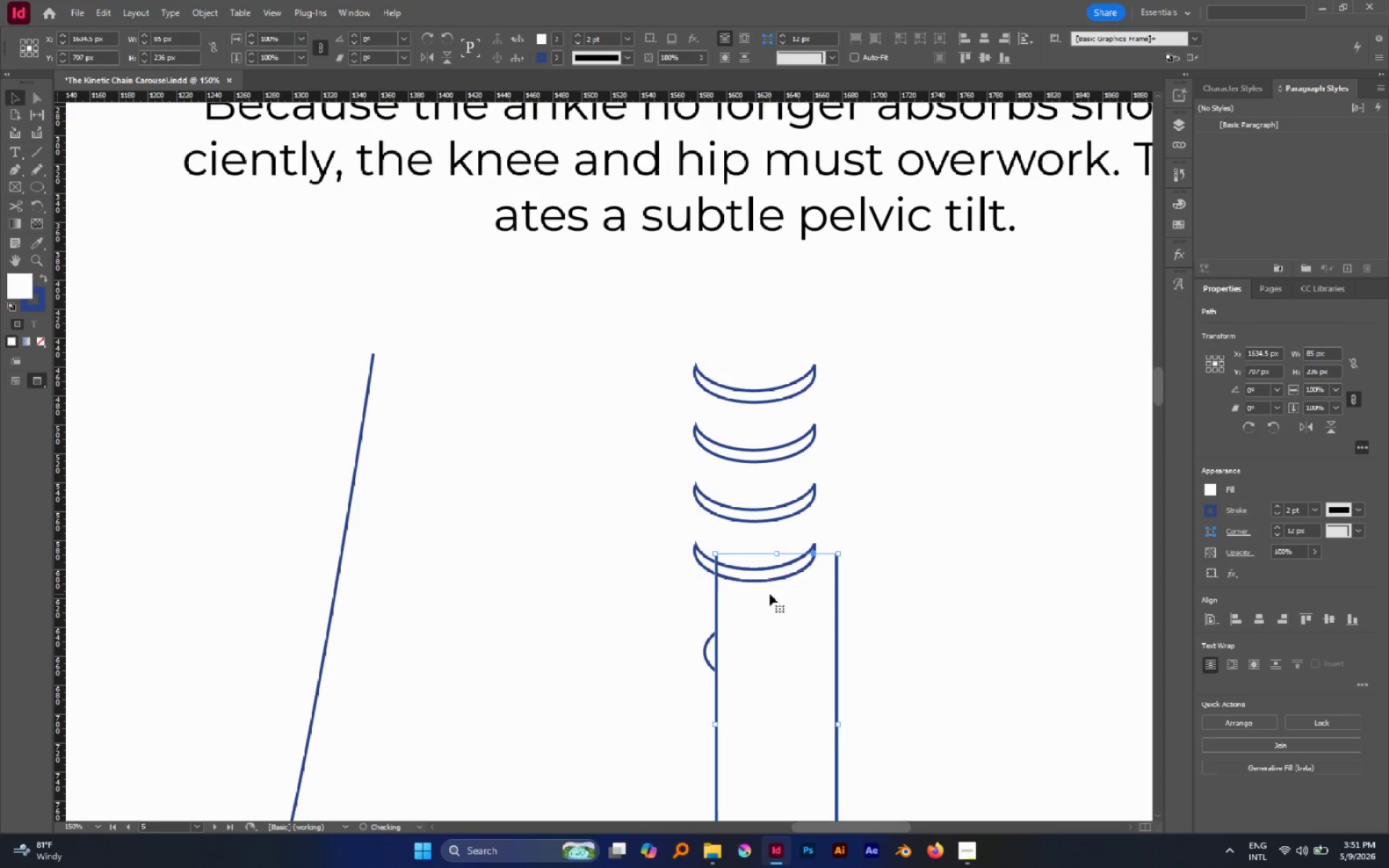 
key(Control+Z)
 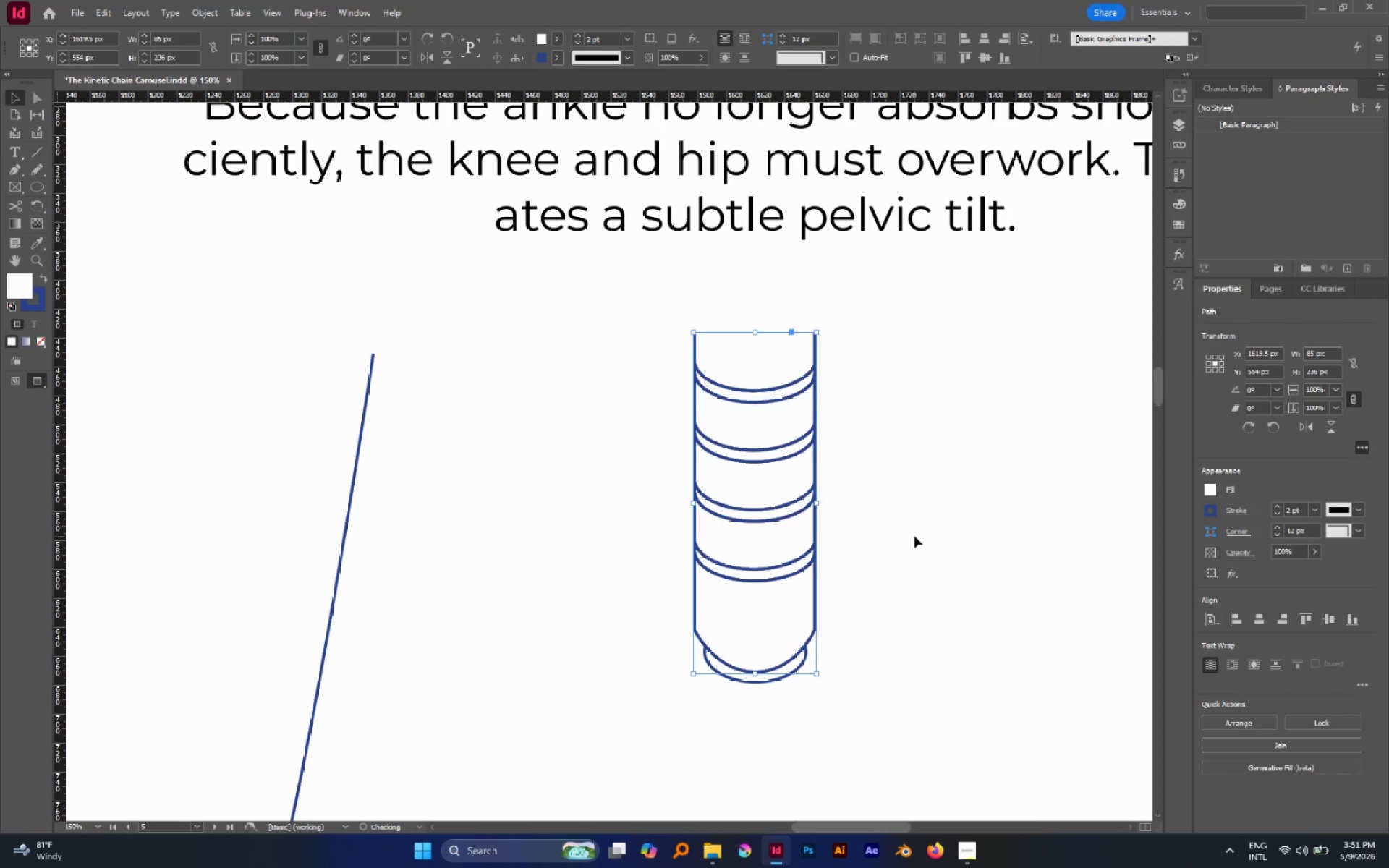 
left_click([914, 536])
 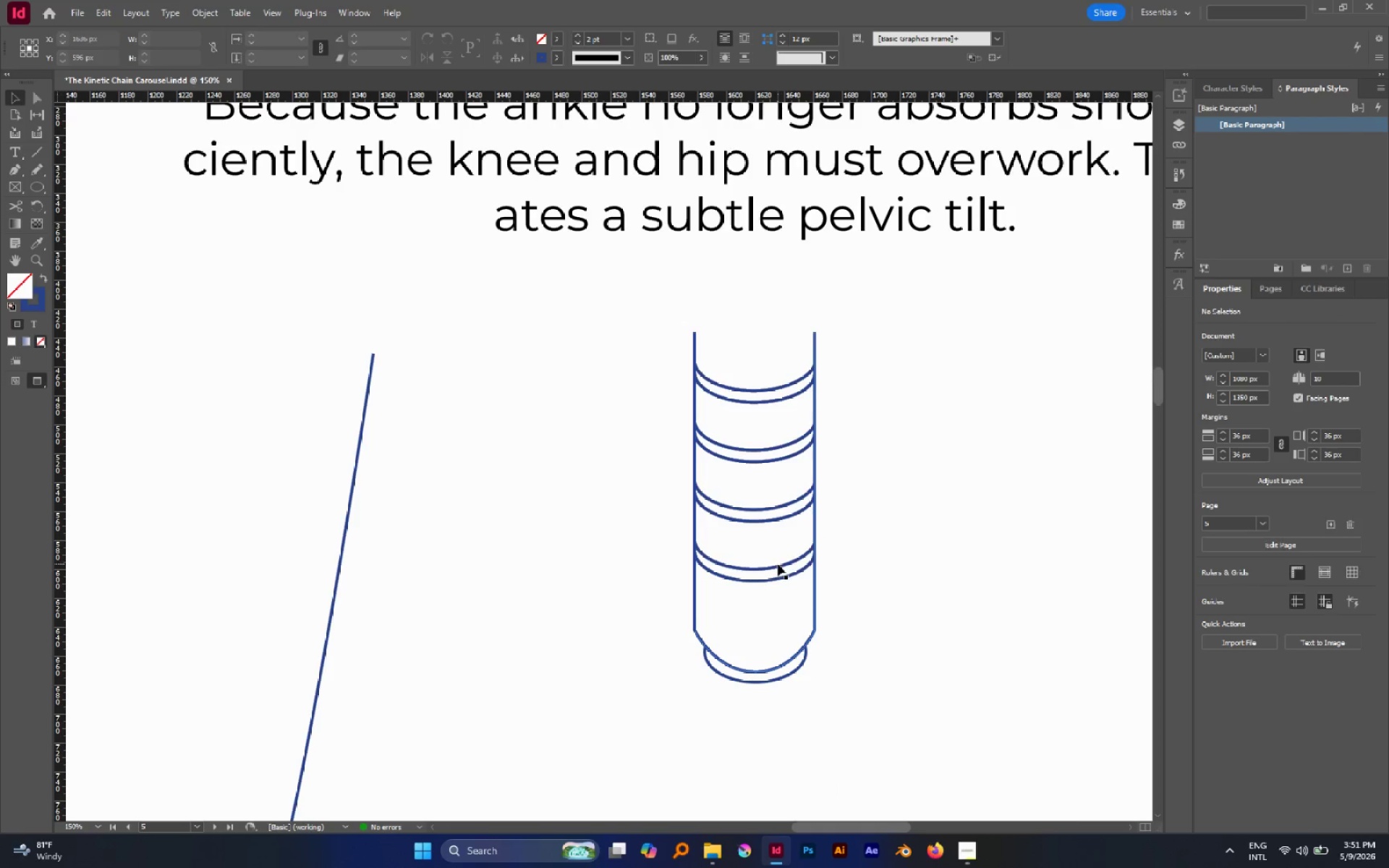 
hold_key(key=ShiftLeft, duration=3.52)
left_click([778, 565])
 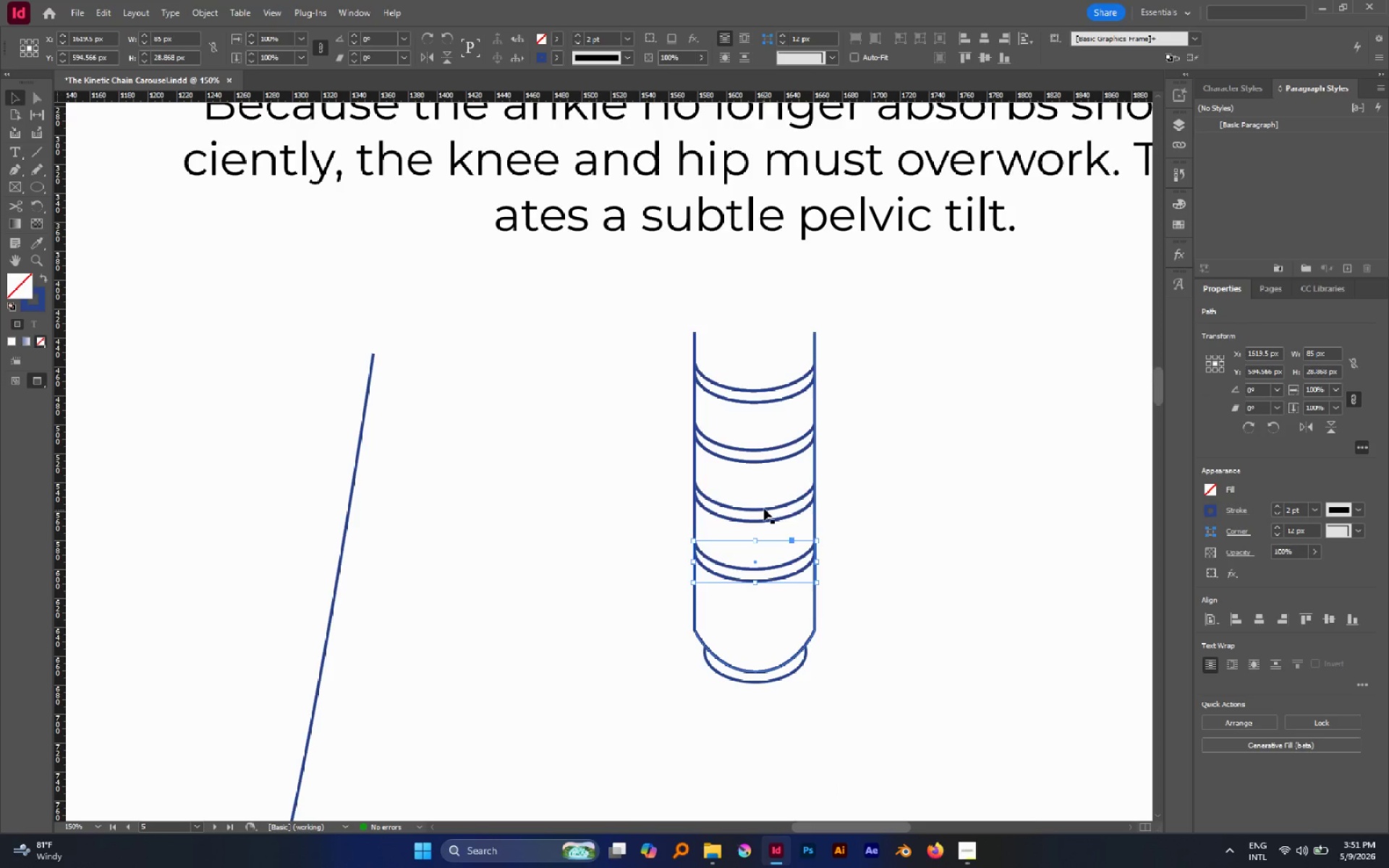 
left_click([764, 509])
 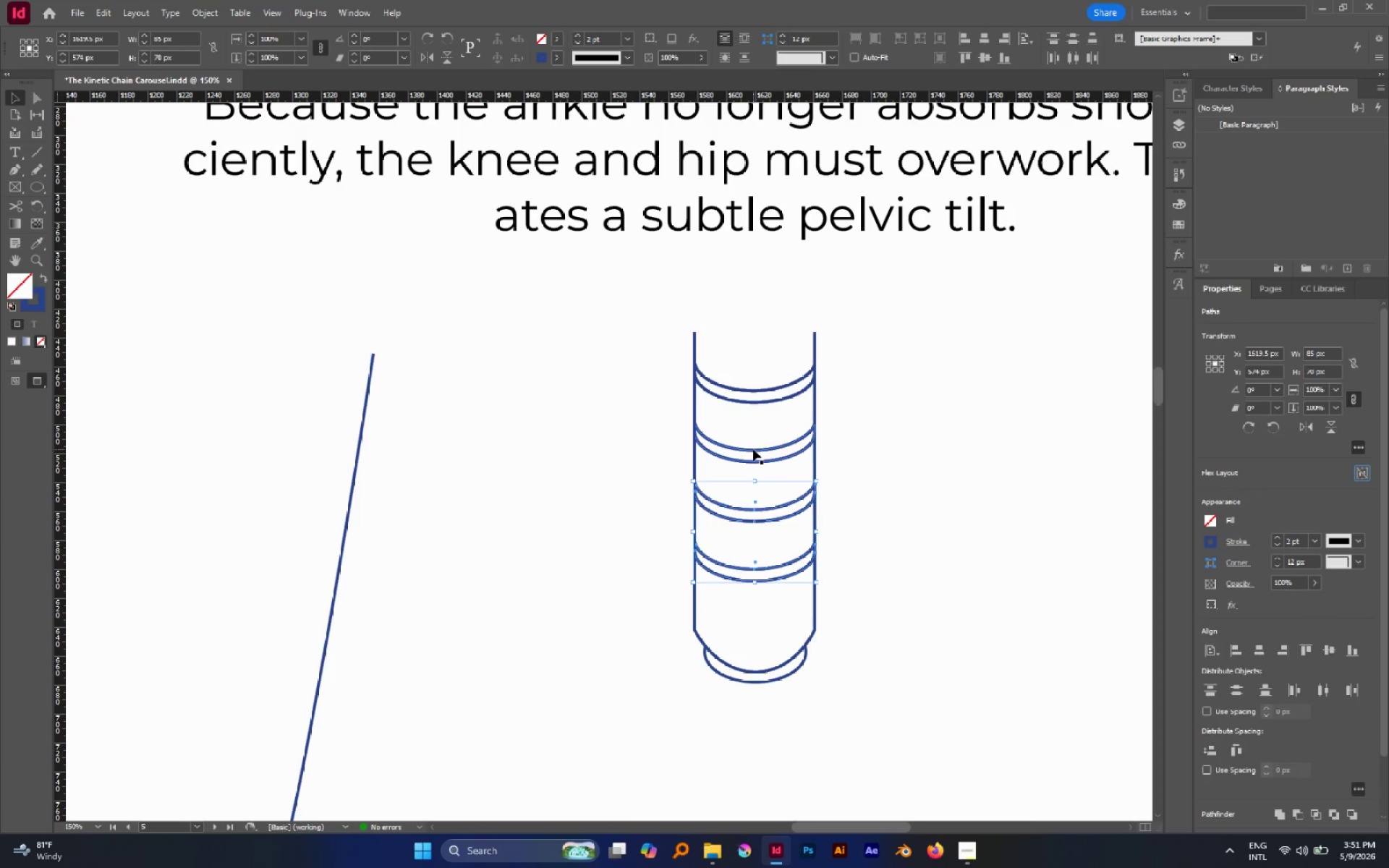 
left_click([753, 449])
 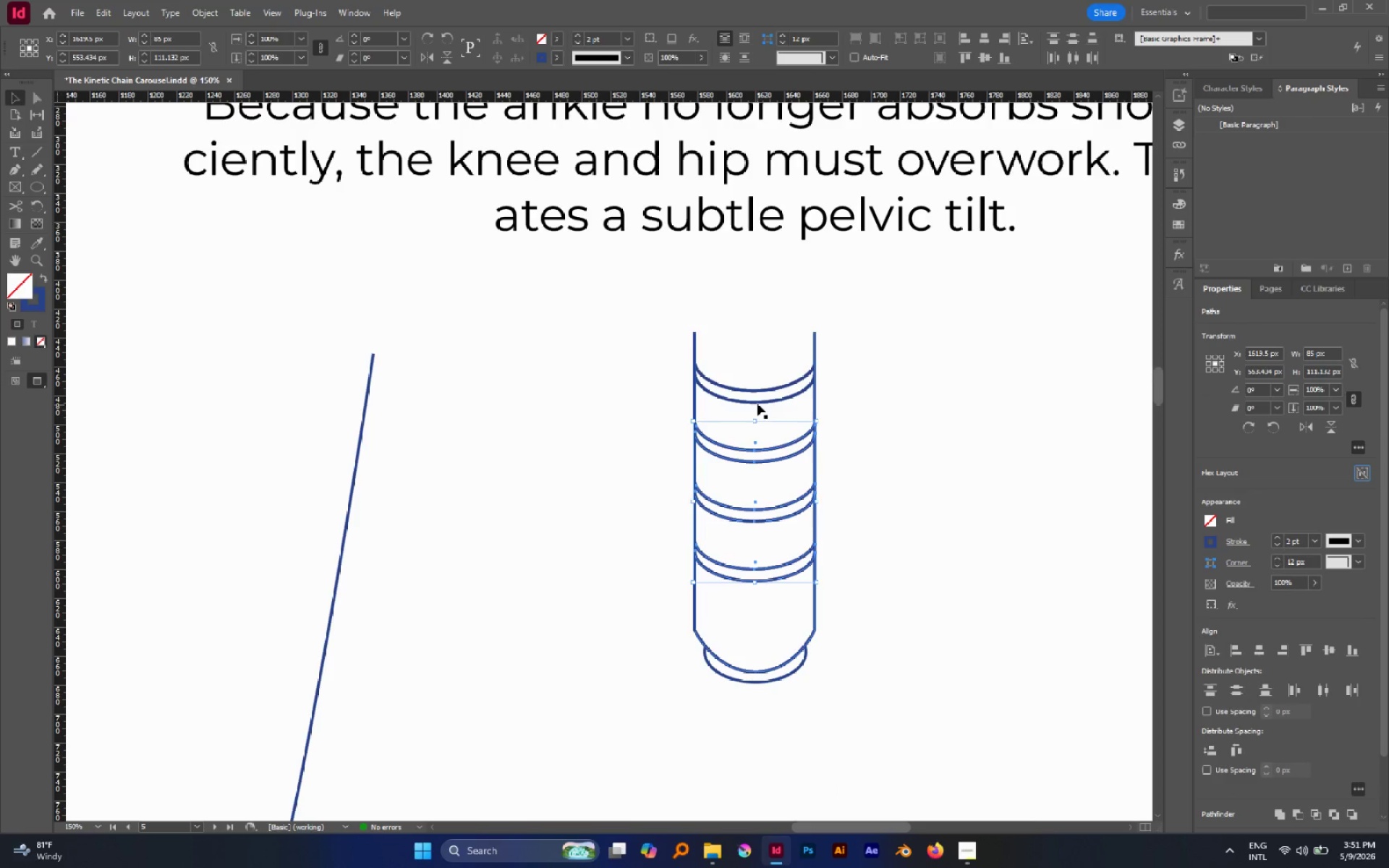 
left_click([757, 403])
 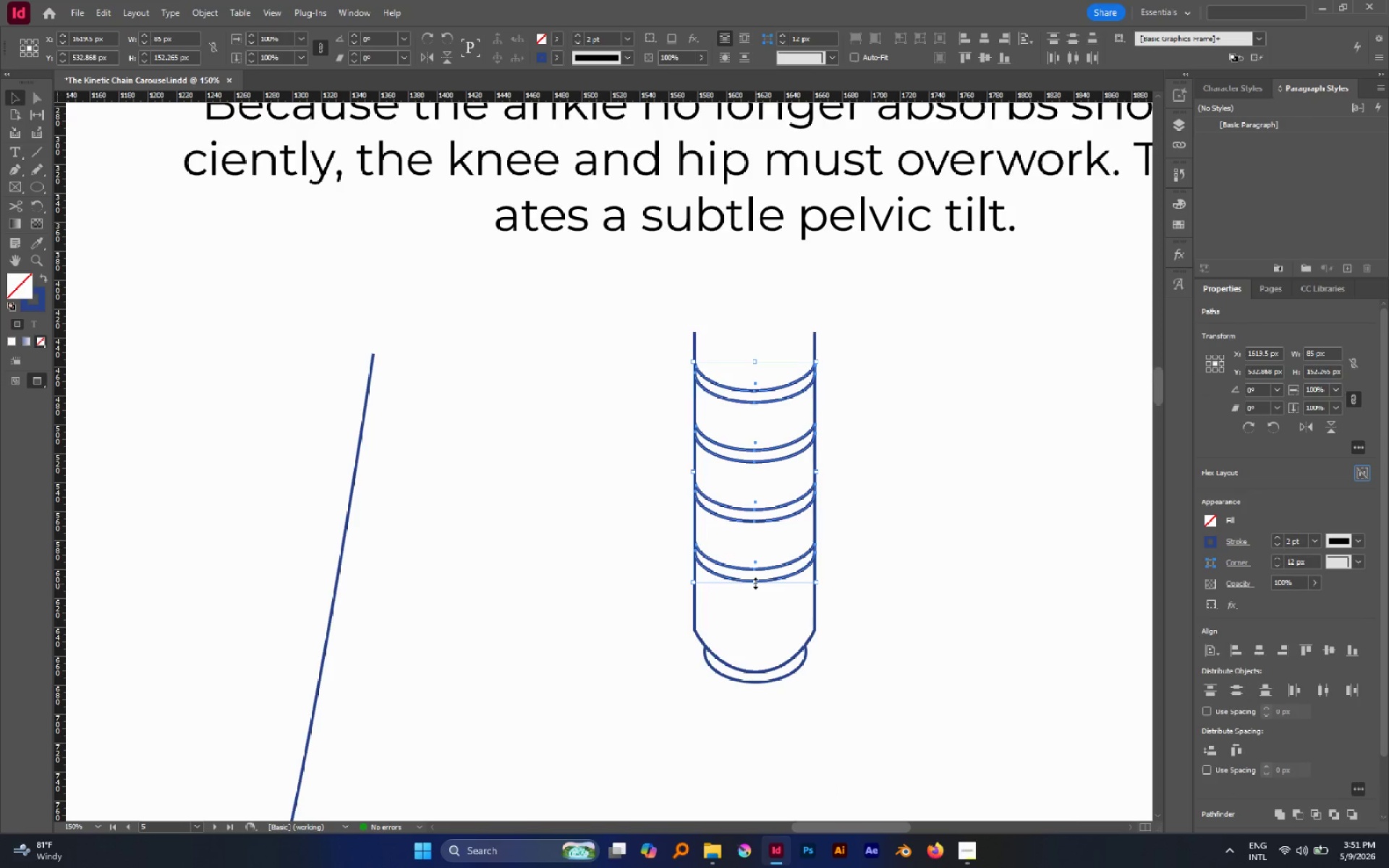 
left_click_drag(start_coordinate=[755, 583], to_coordinate=[757, 596])
 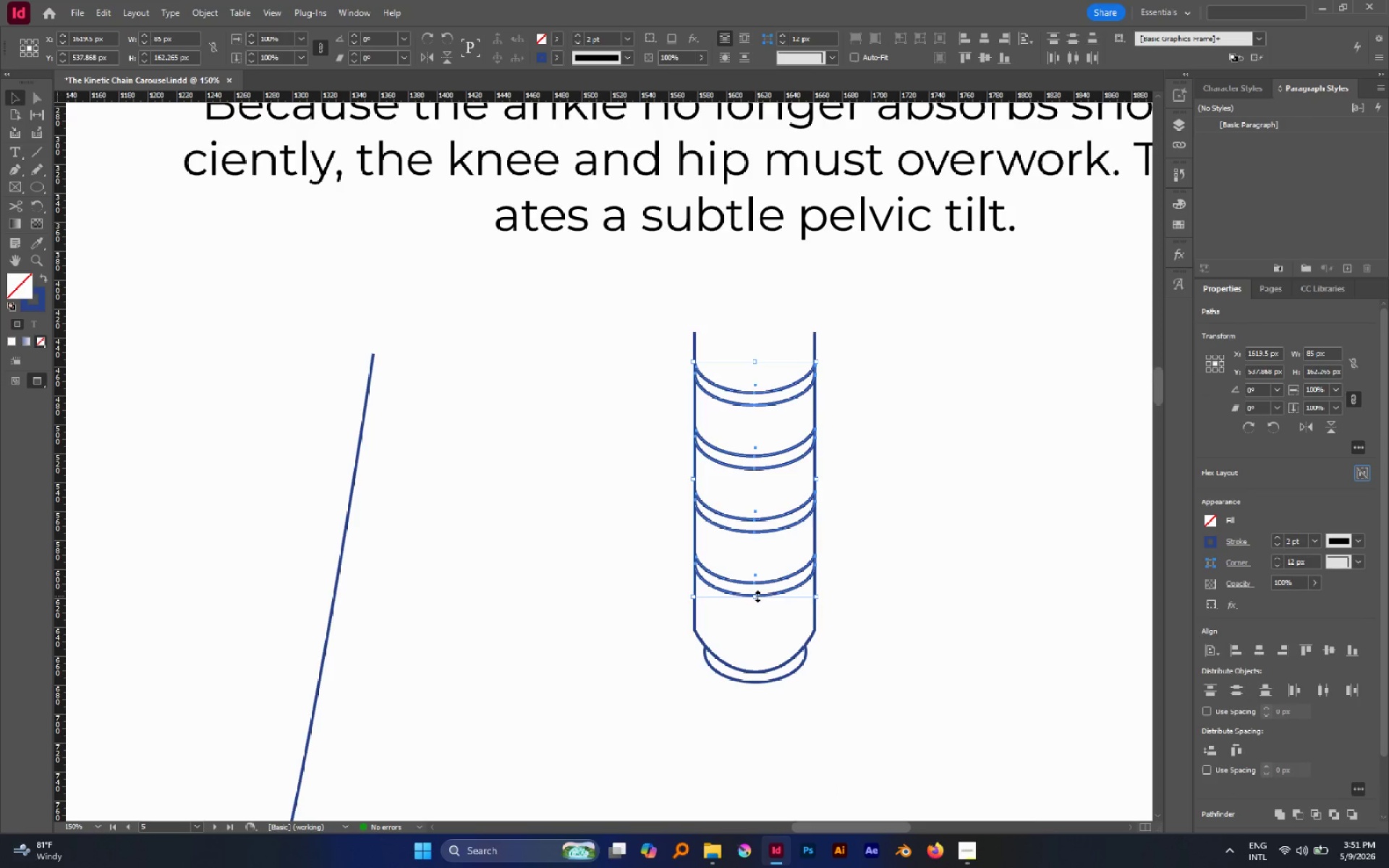 
left_click_drag(start_coordinate=[756, 597], to_coordinate=[755, 609])
 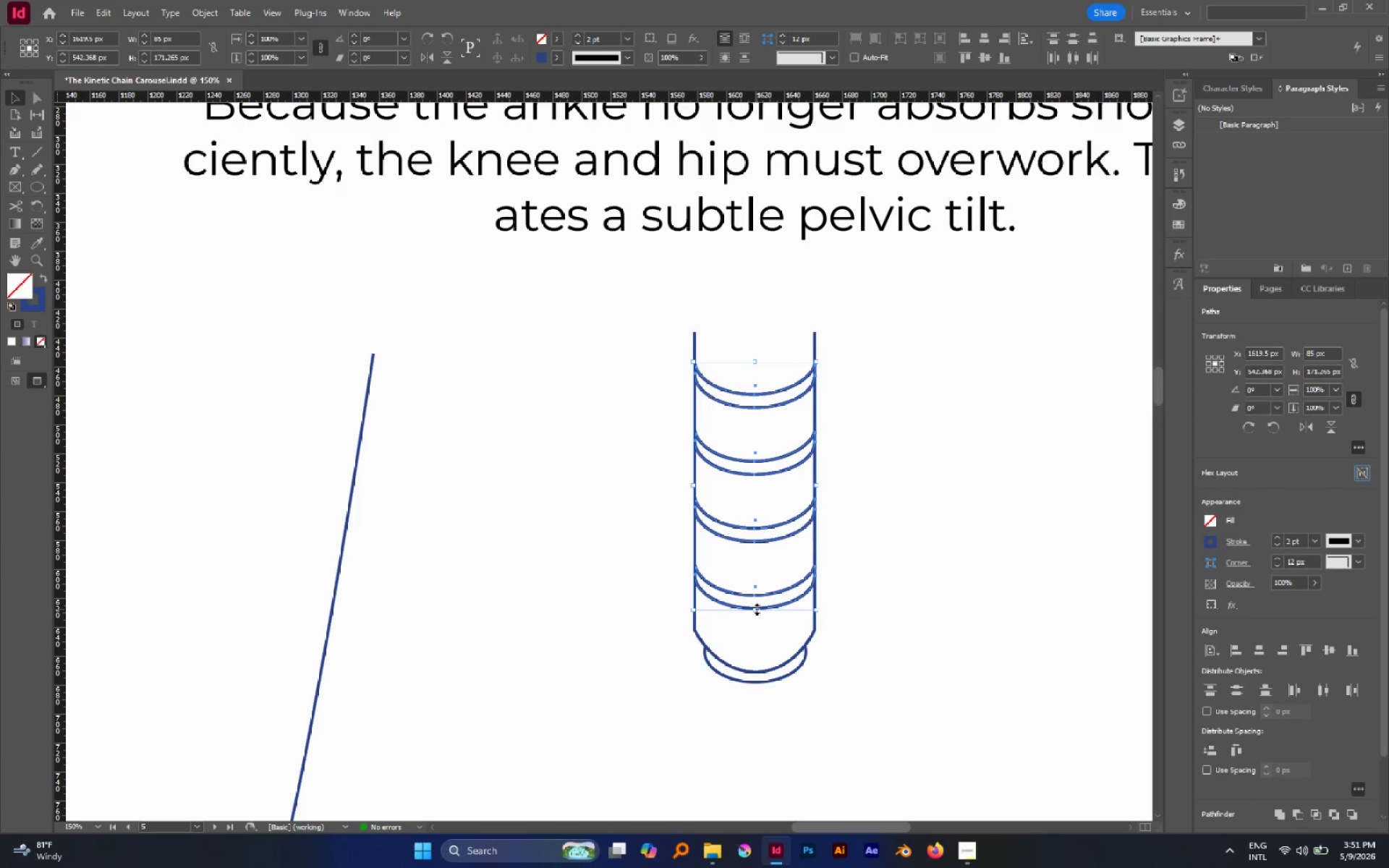 
left_click_drag(start_coordinate=[757, 609], to_coordinate=[757, 620])
 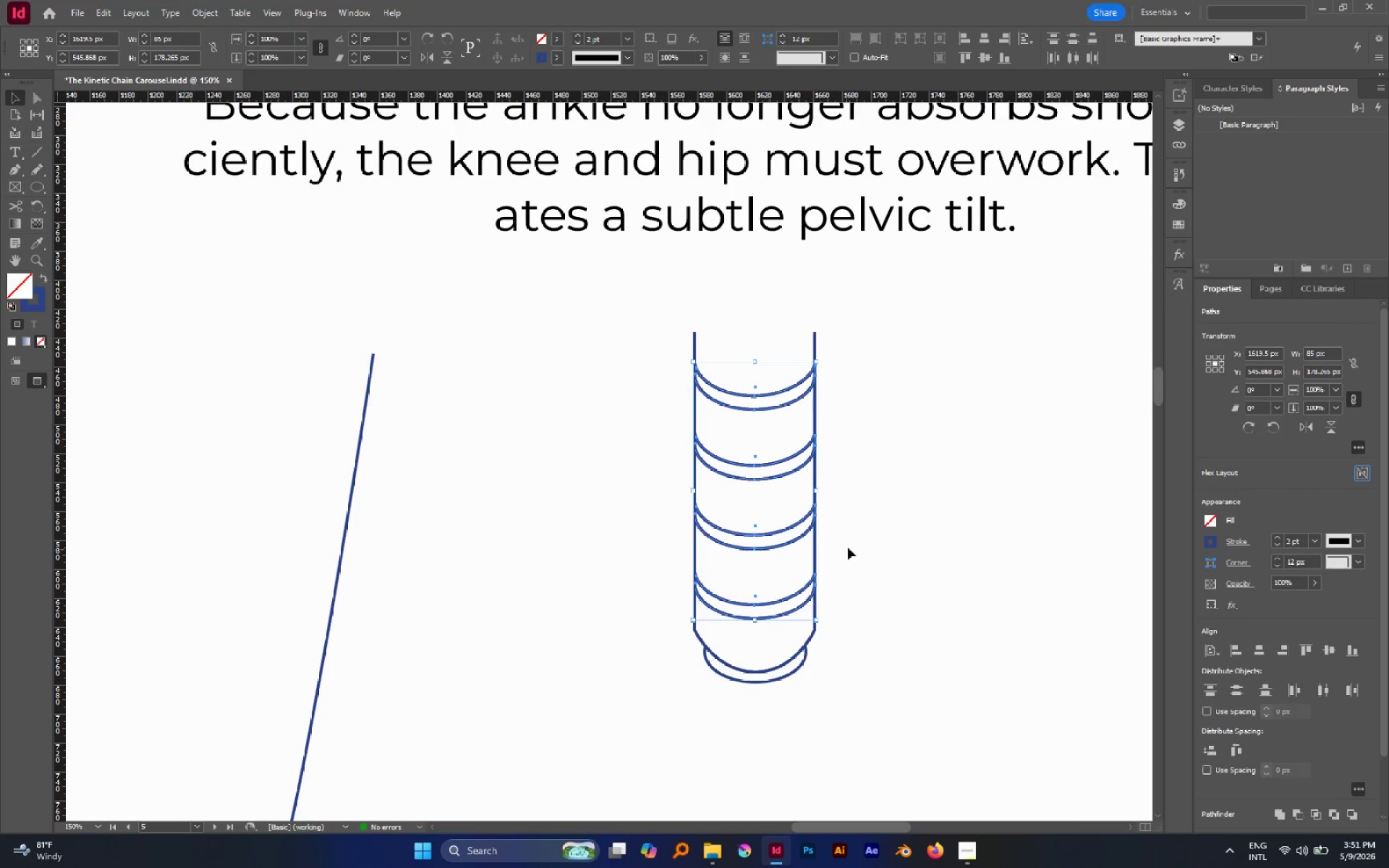 
left_click([848, 548])
 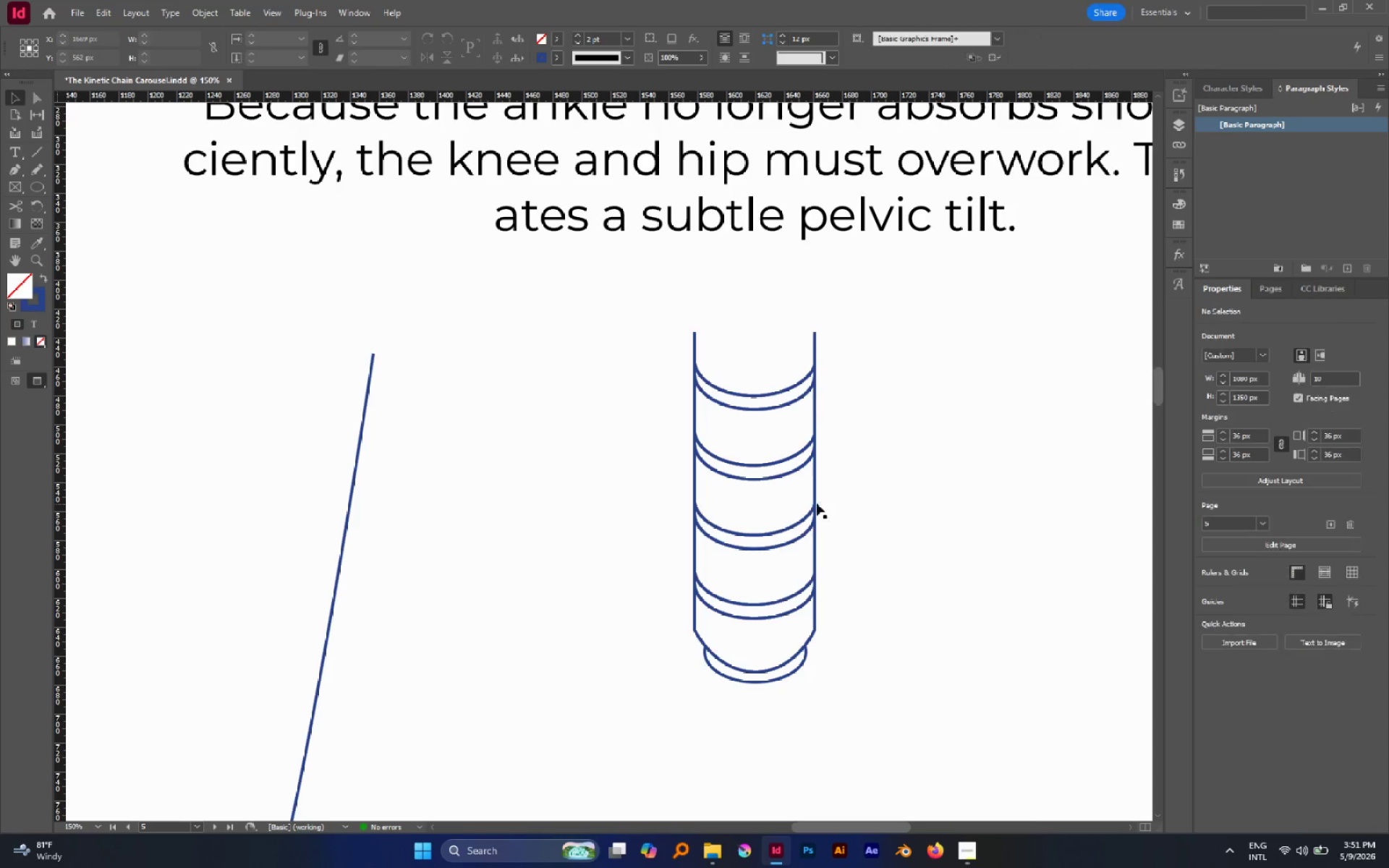 
hold_key(key=AltLeft, duration=0.75)
scroll: coordinate [815, 503], scroll_direction: down, amount: 2.0
 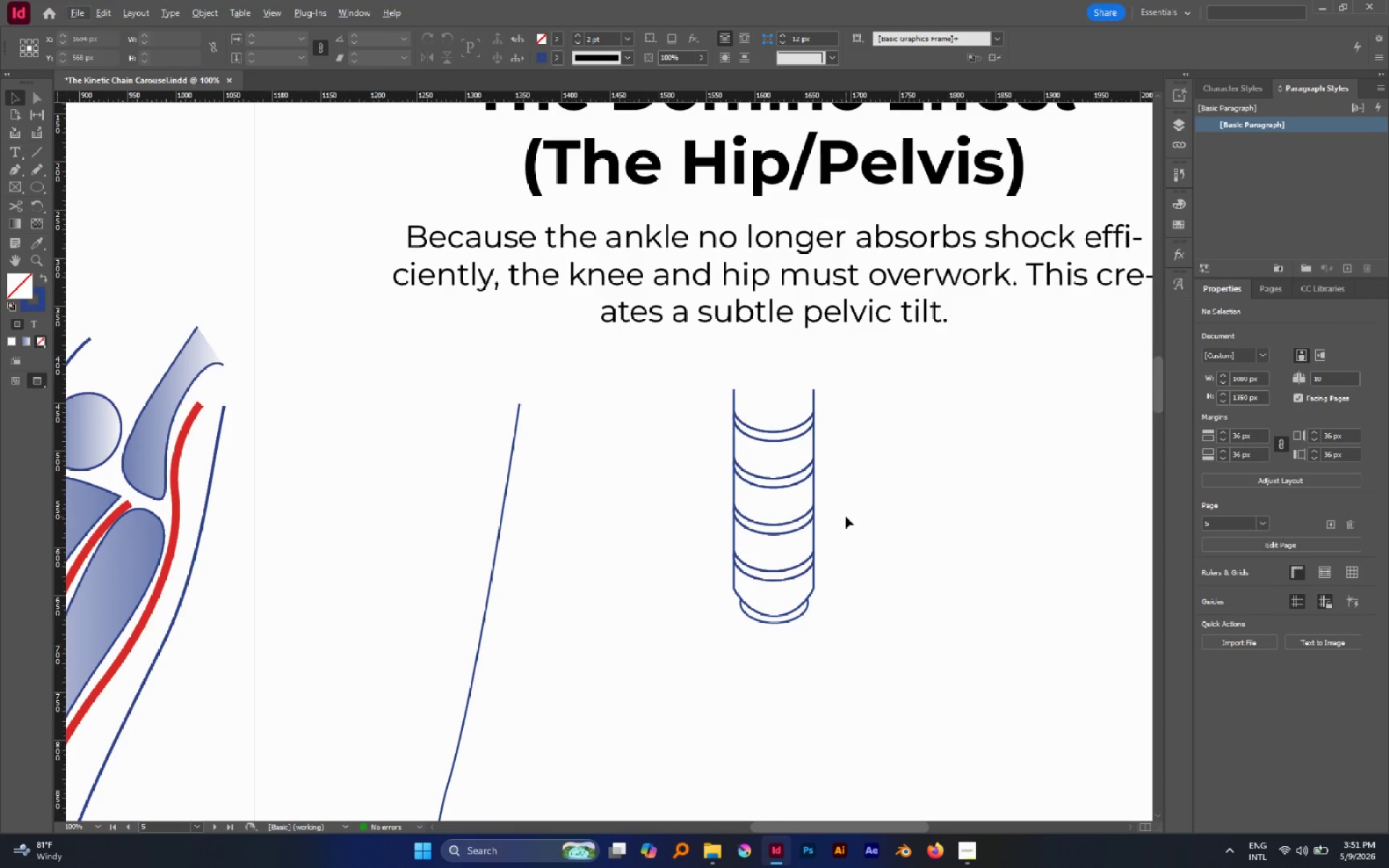 
hold_key(key=AltLeft, duration=1.03)
scroll: coordinate [815, 434], scroll_direction: up, amount: 2.0
 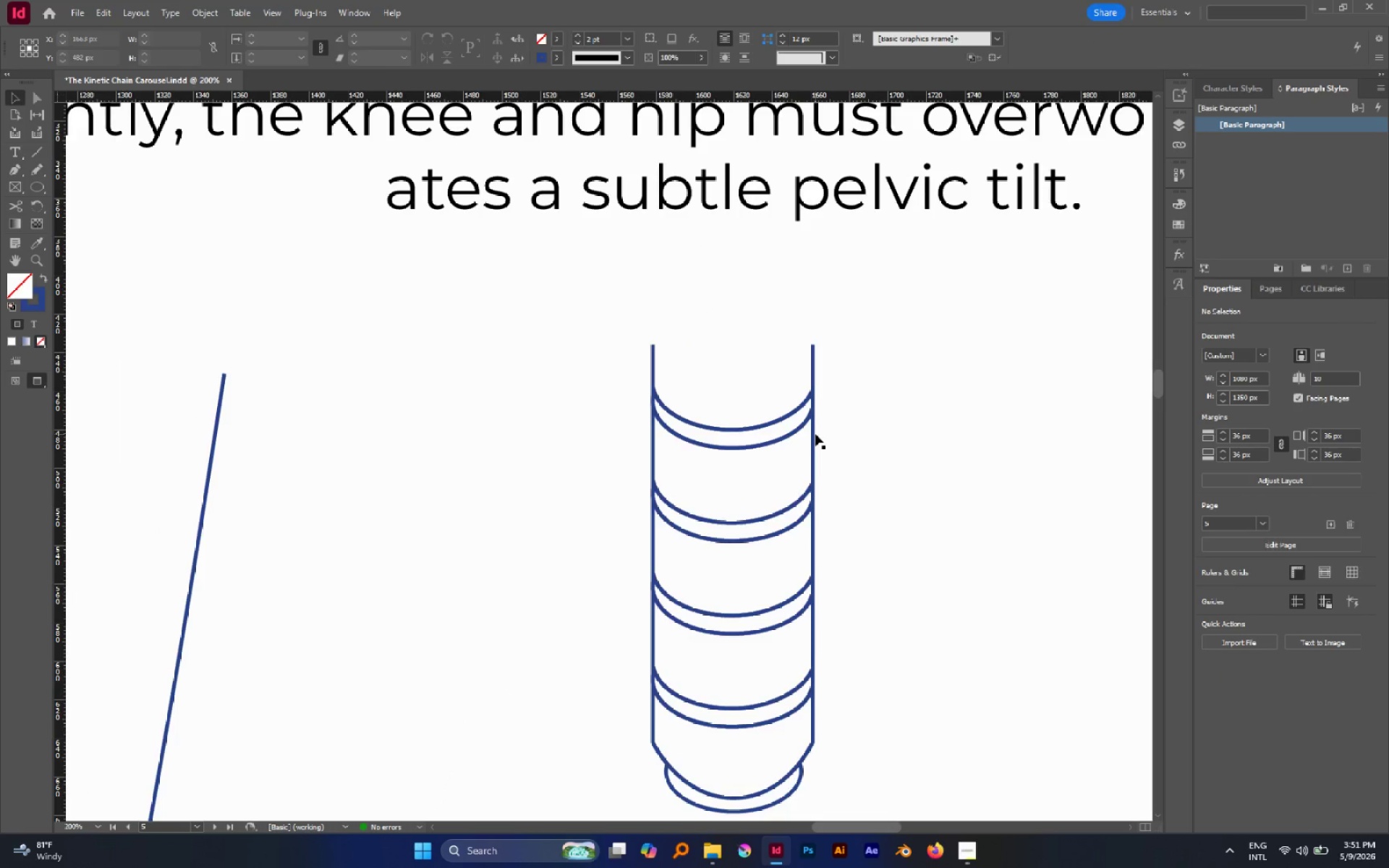 
key(L)
 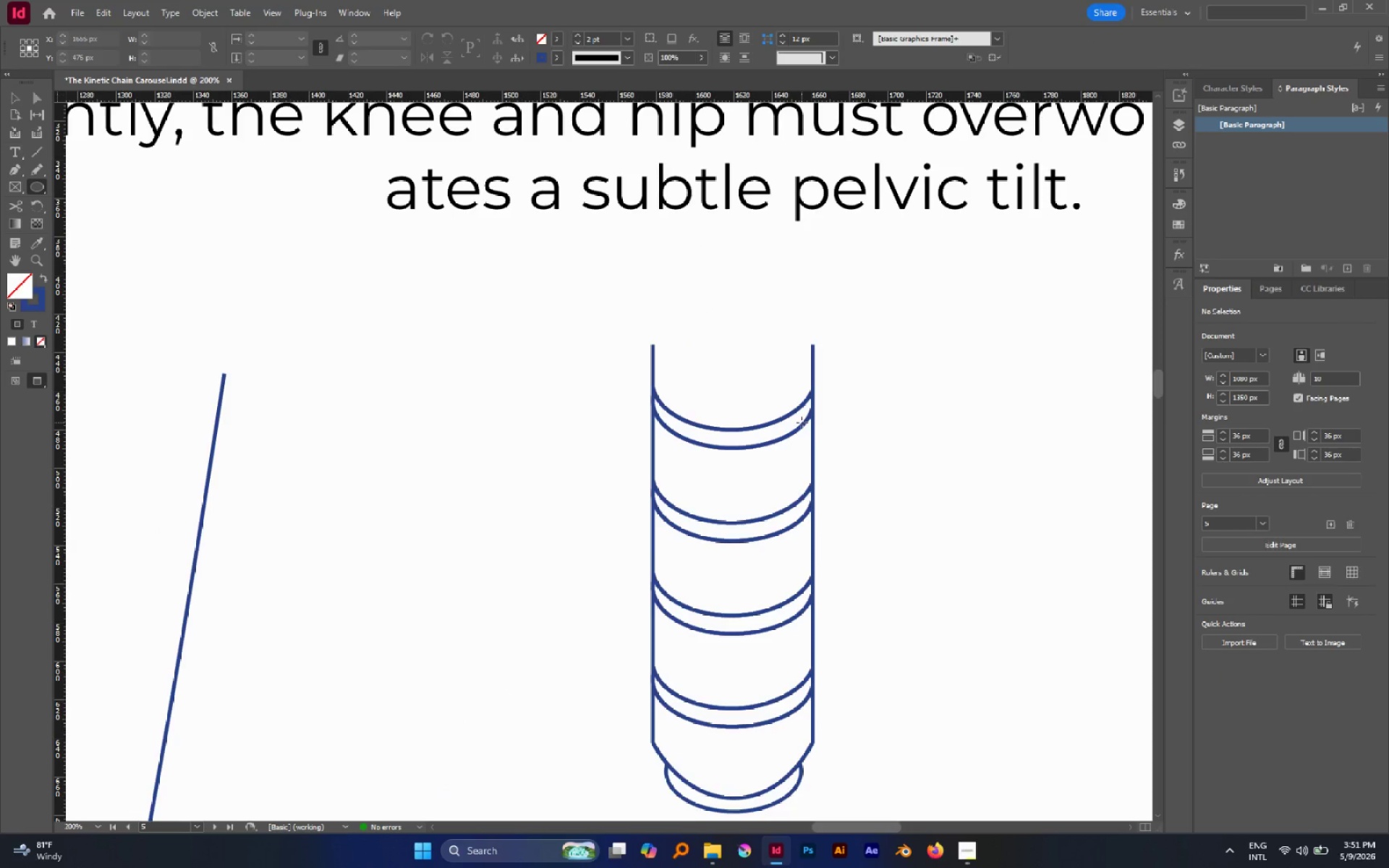 
key(N)
 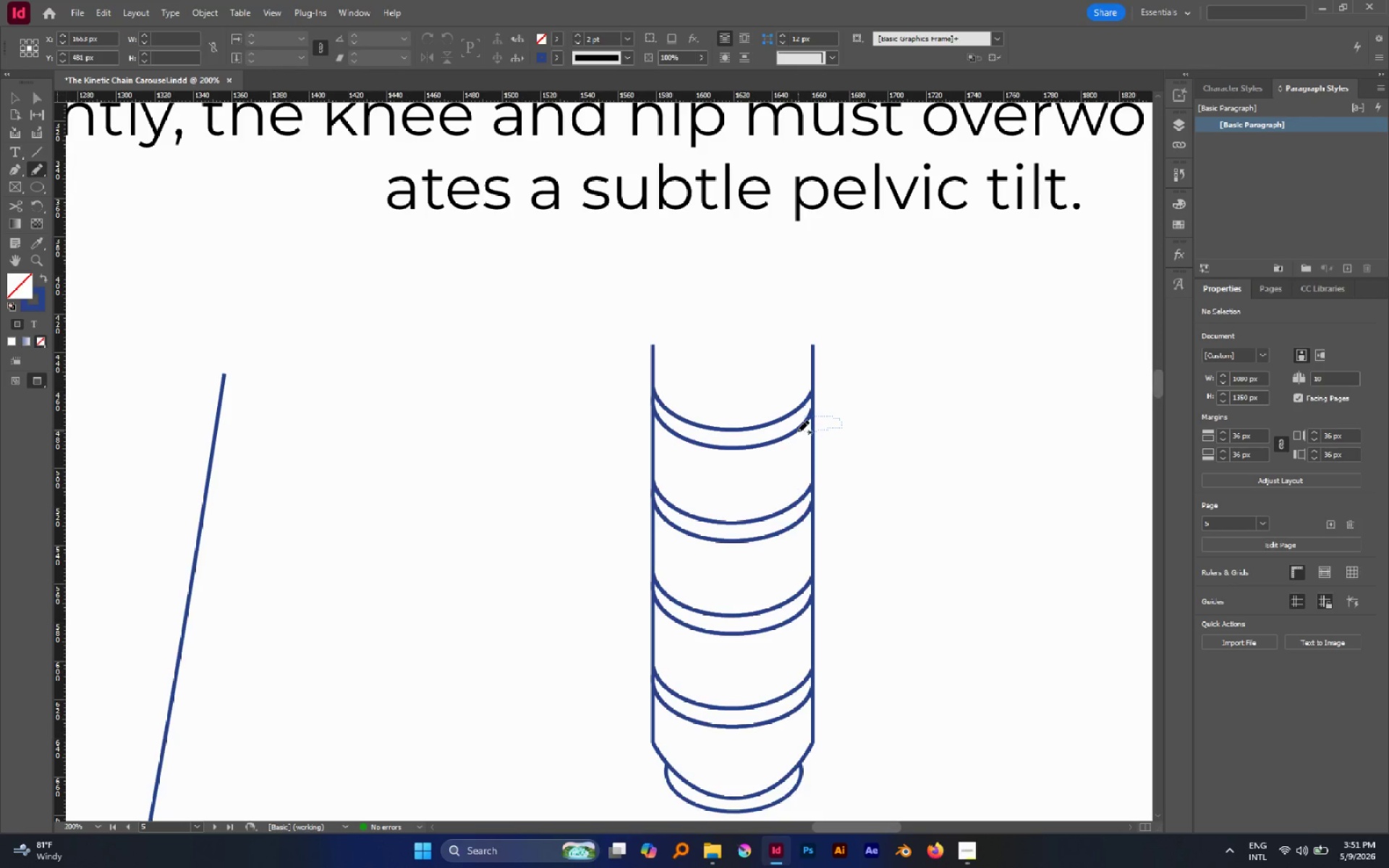 
wait(7.27)
 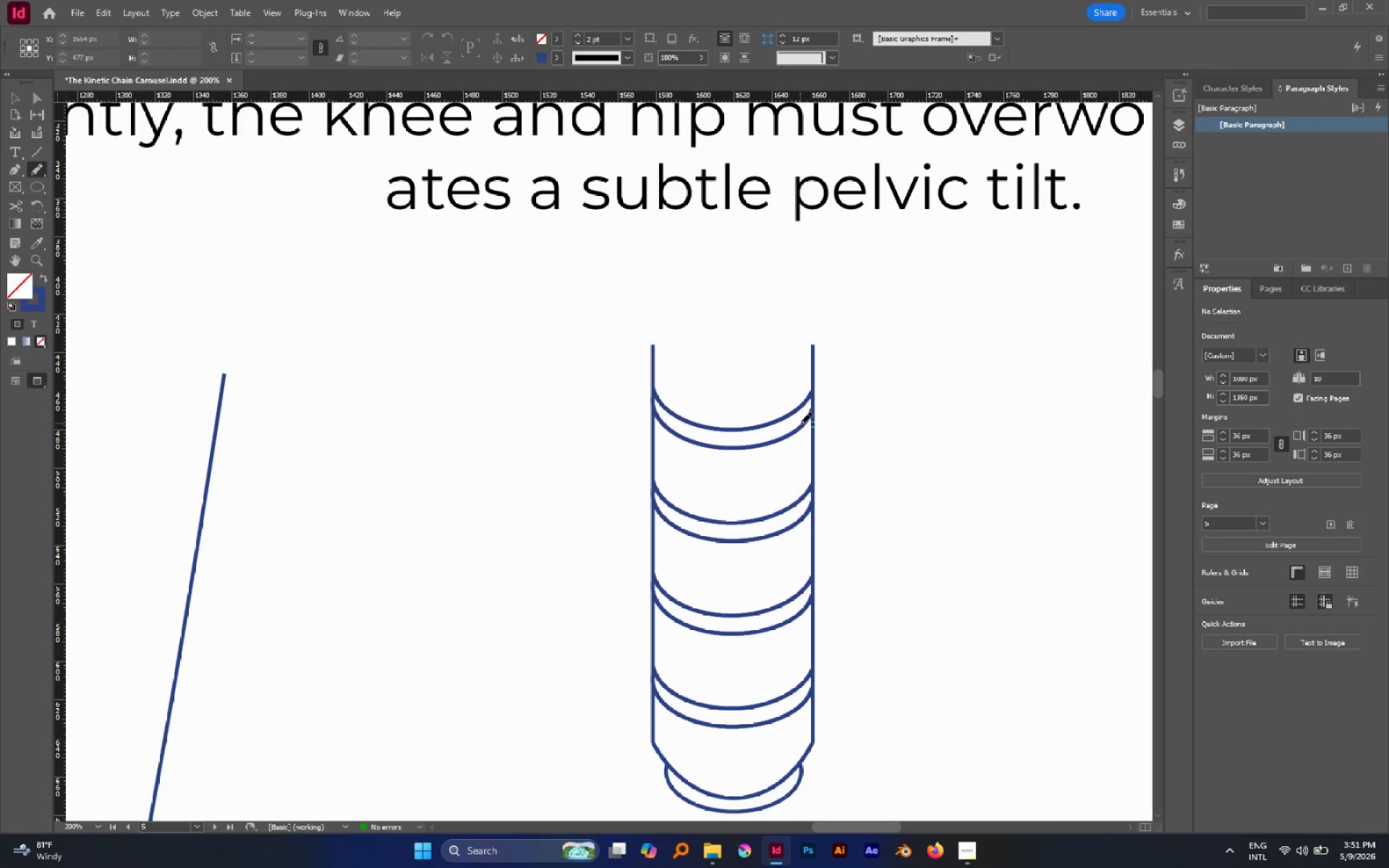 
key(V)
 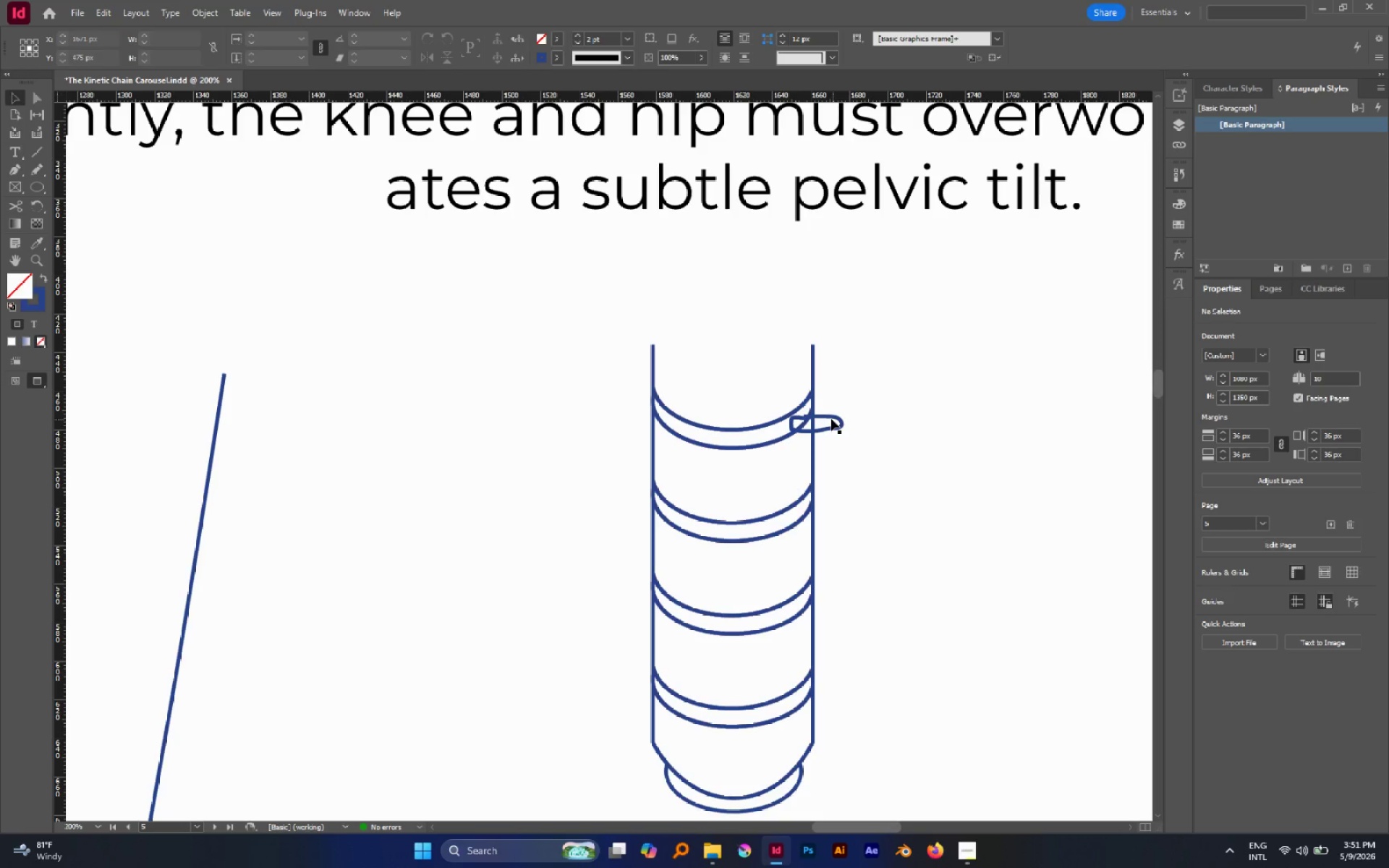 
left_click([831, 418])
 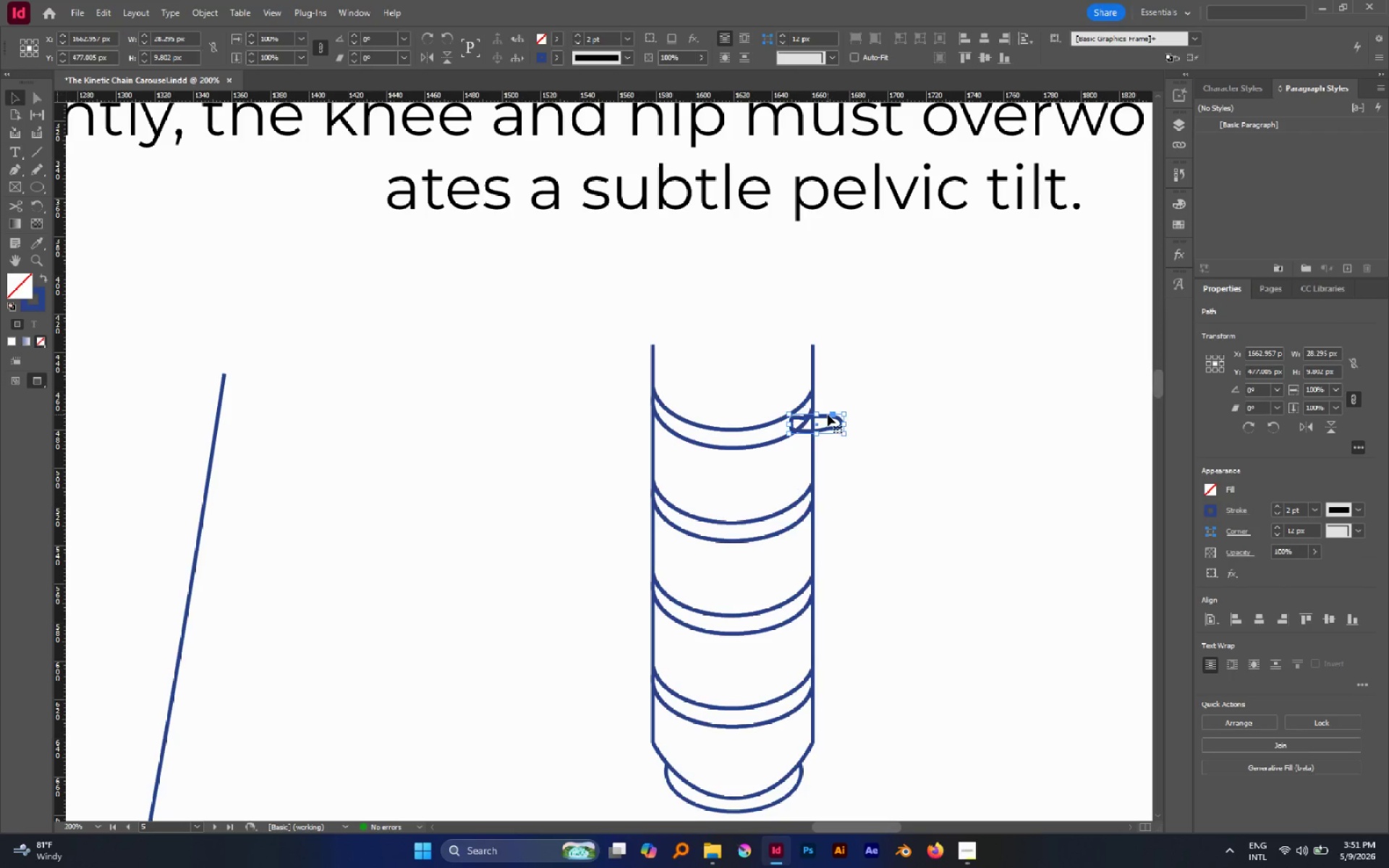 
key(Delete)
 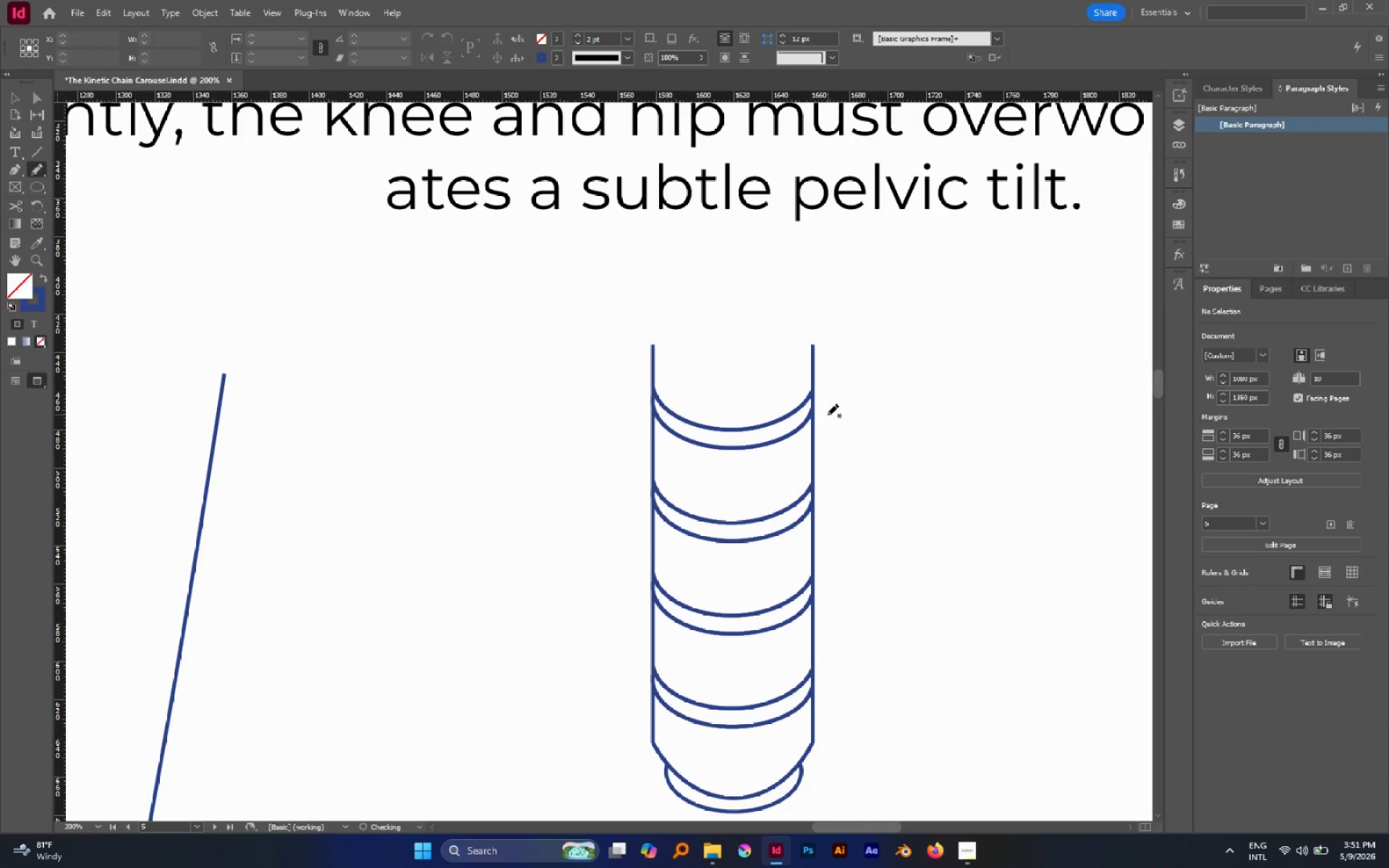 
key(N)
 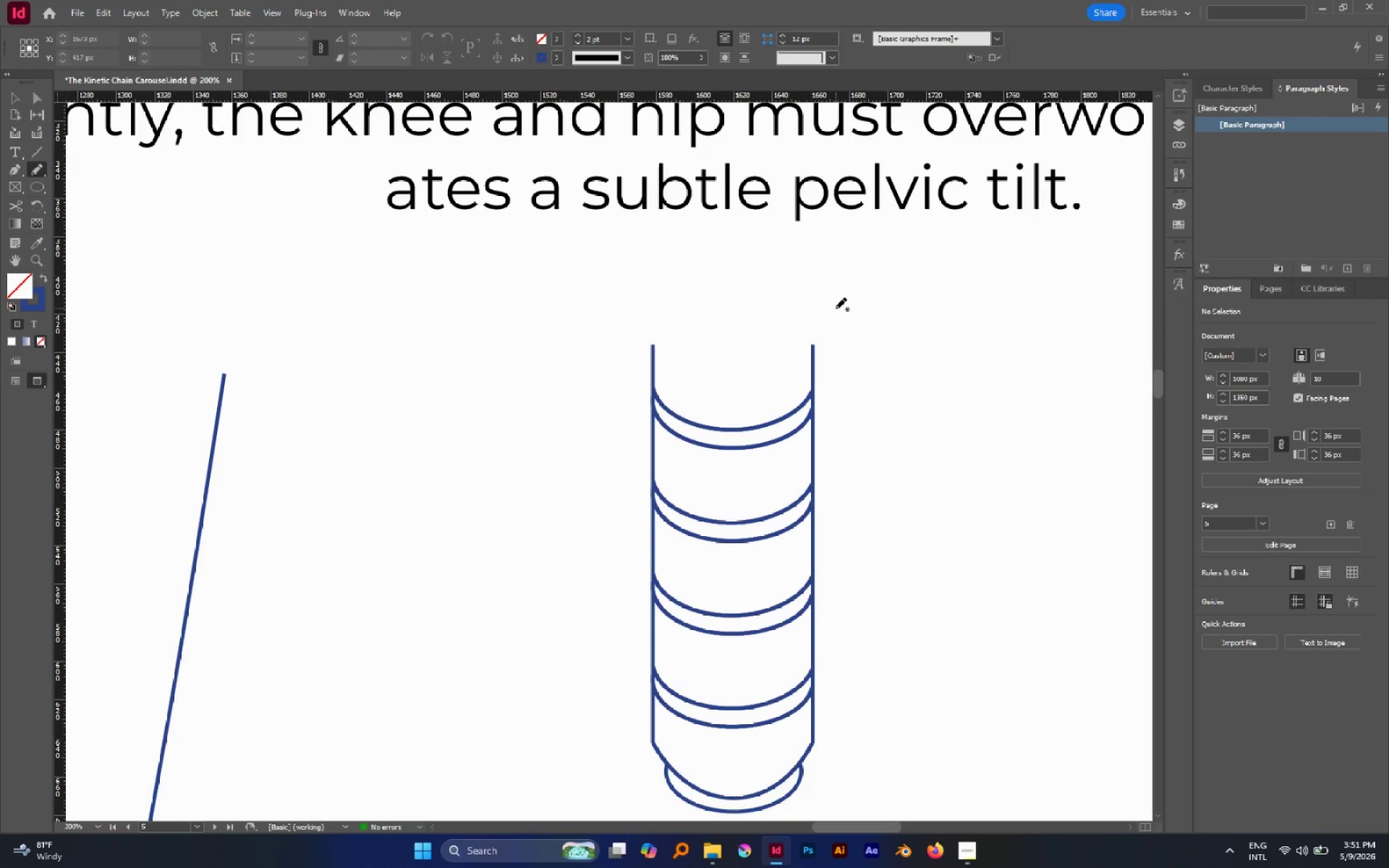 
type(nb)
 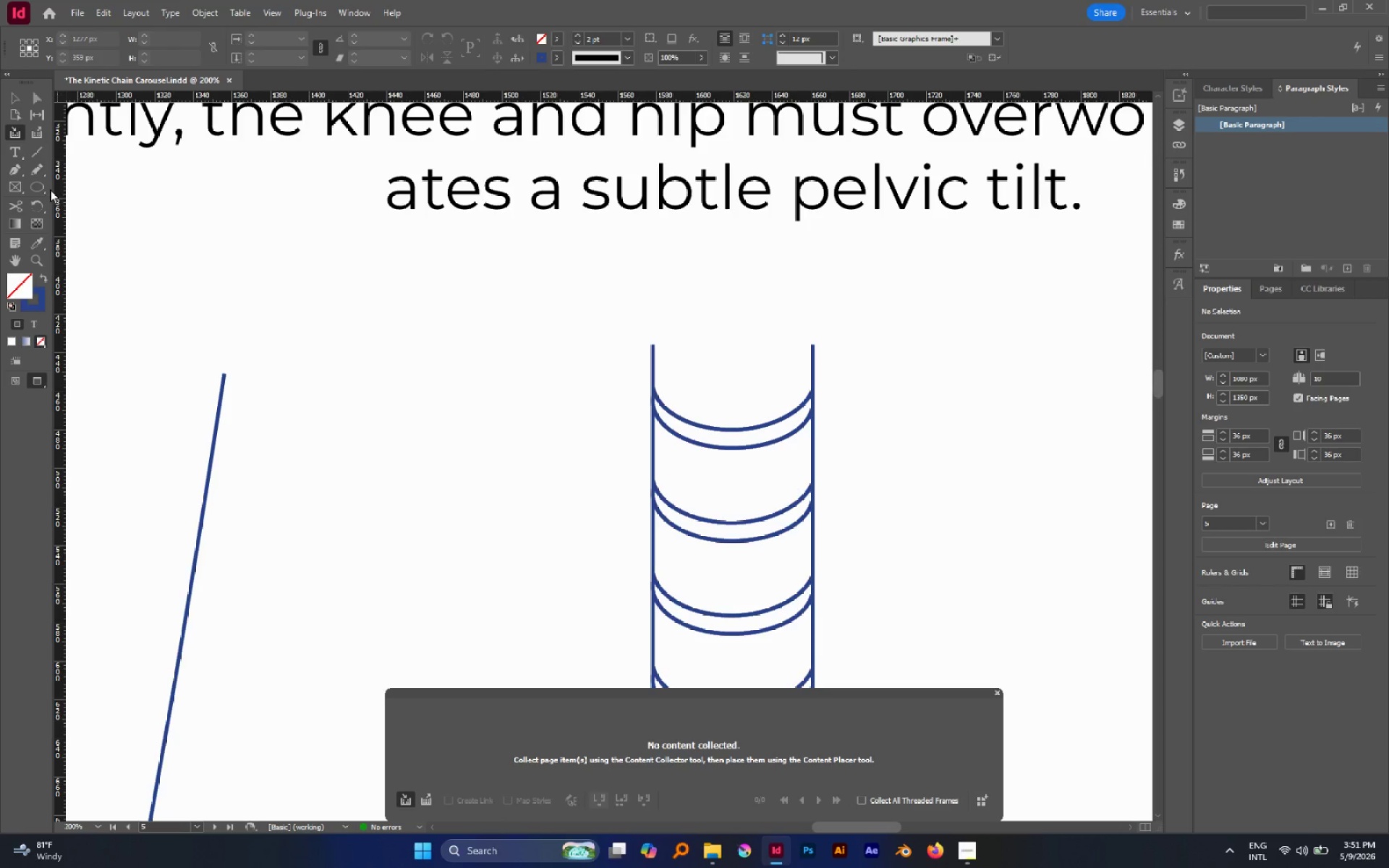 
double_click([46, 188])
 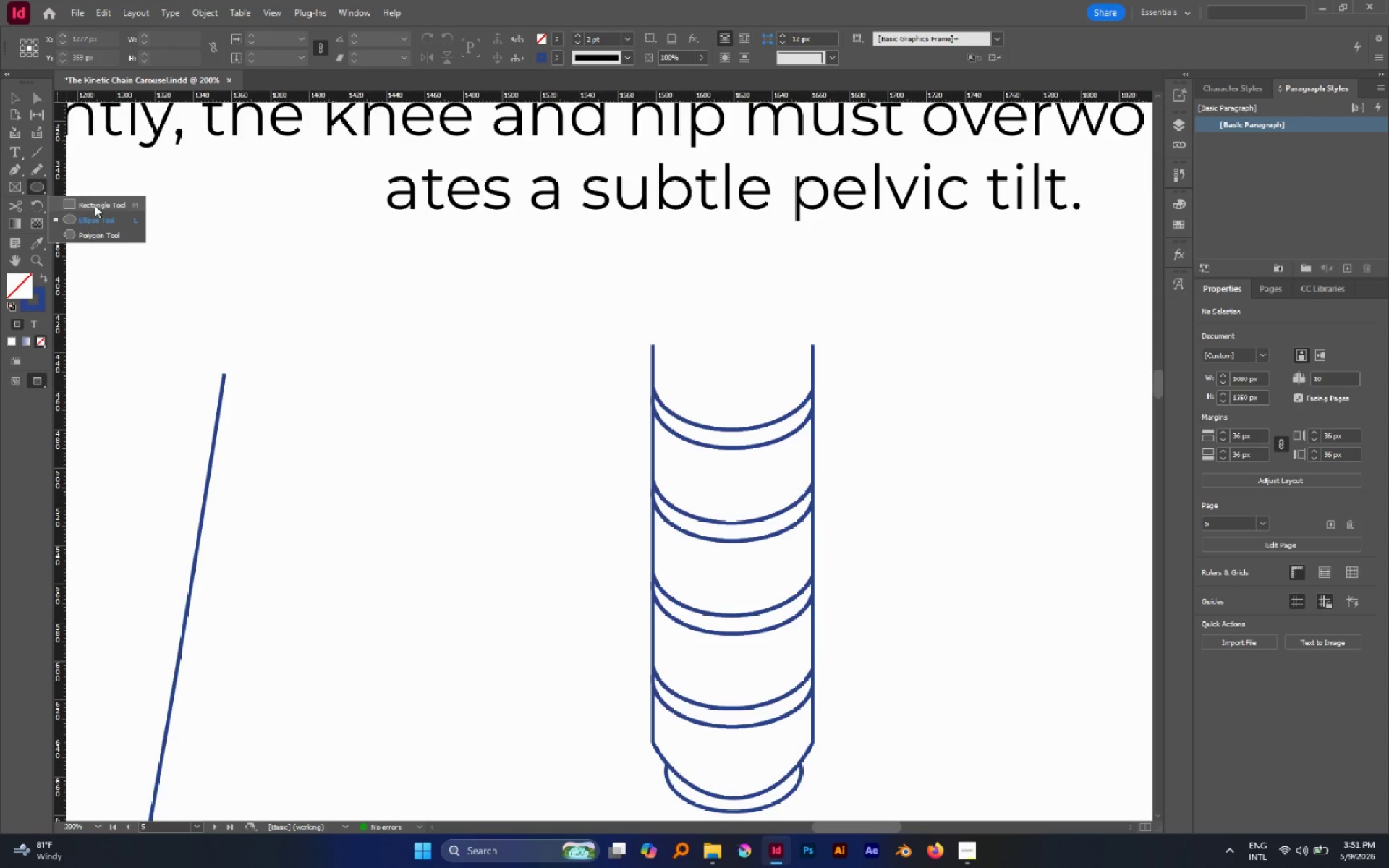 
left_click([94, 205])
 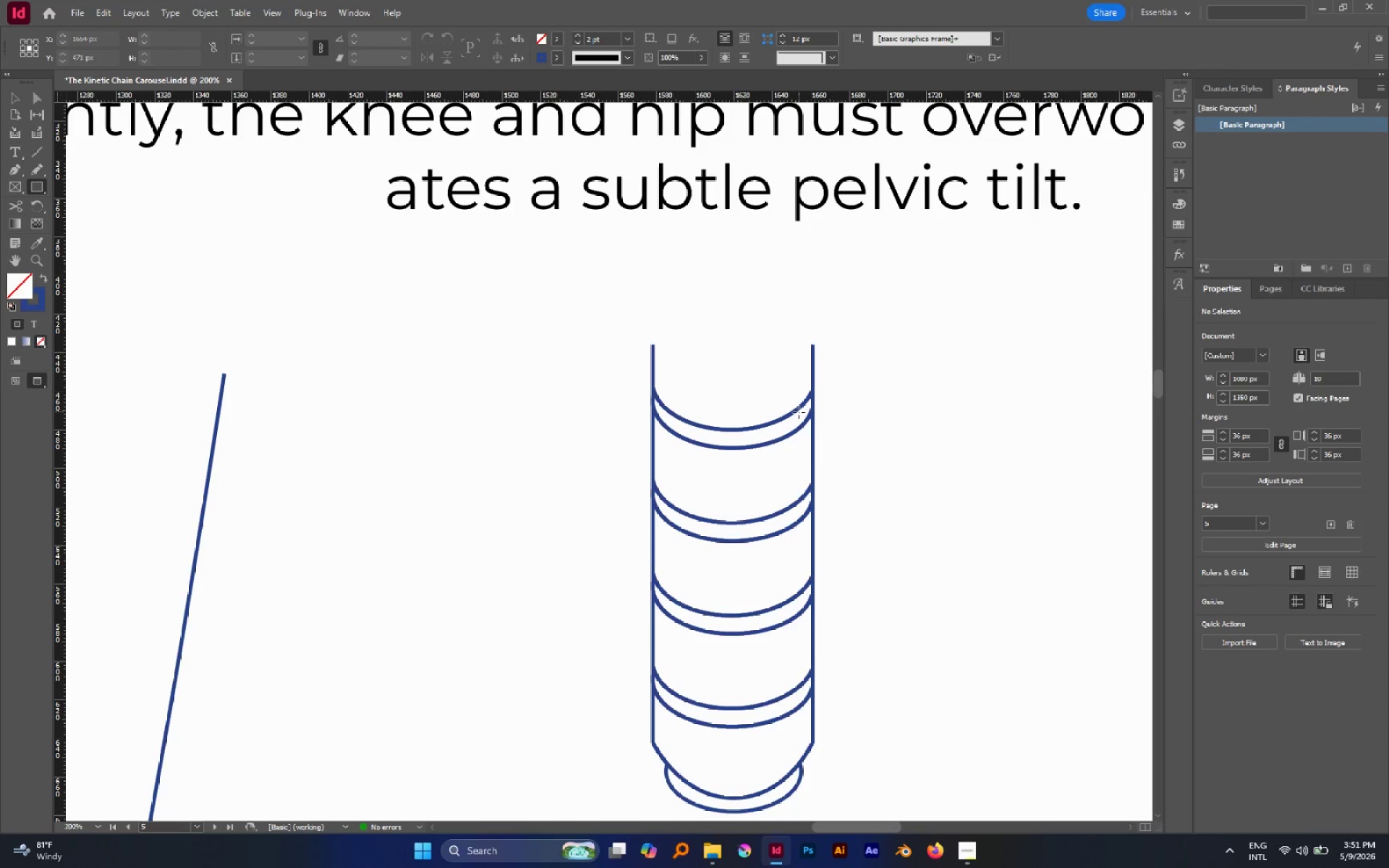 
left_click_drag(start_coordinate=[799, 412], to_coordinate=[856, 433])
 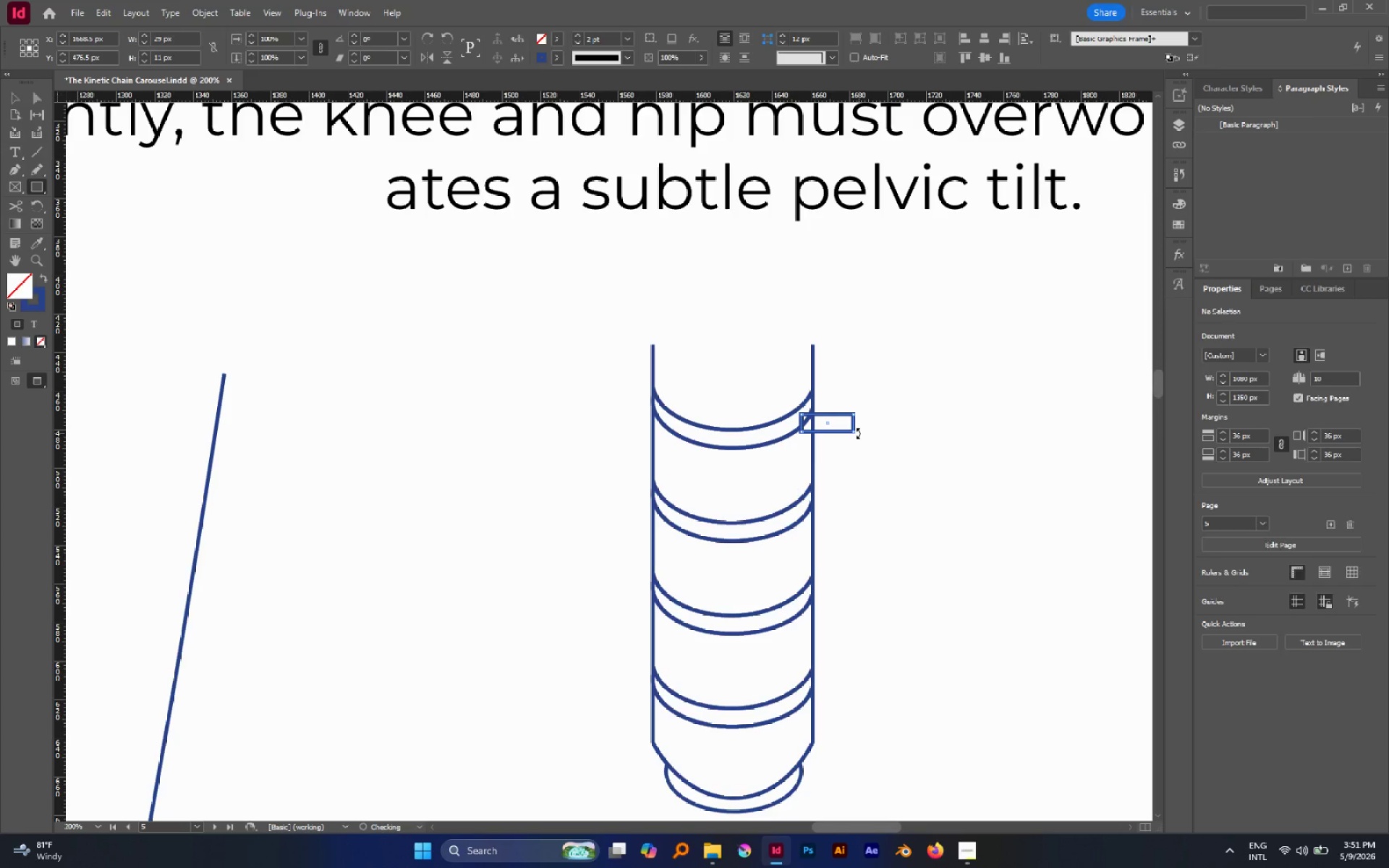 
key(V)
 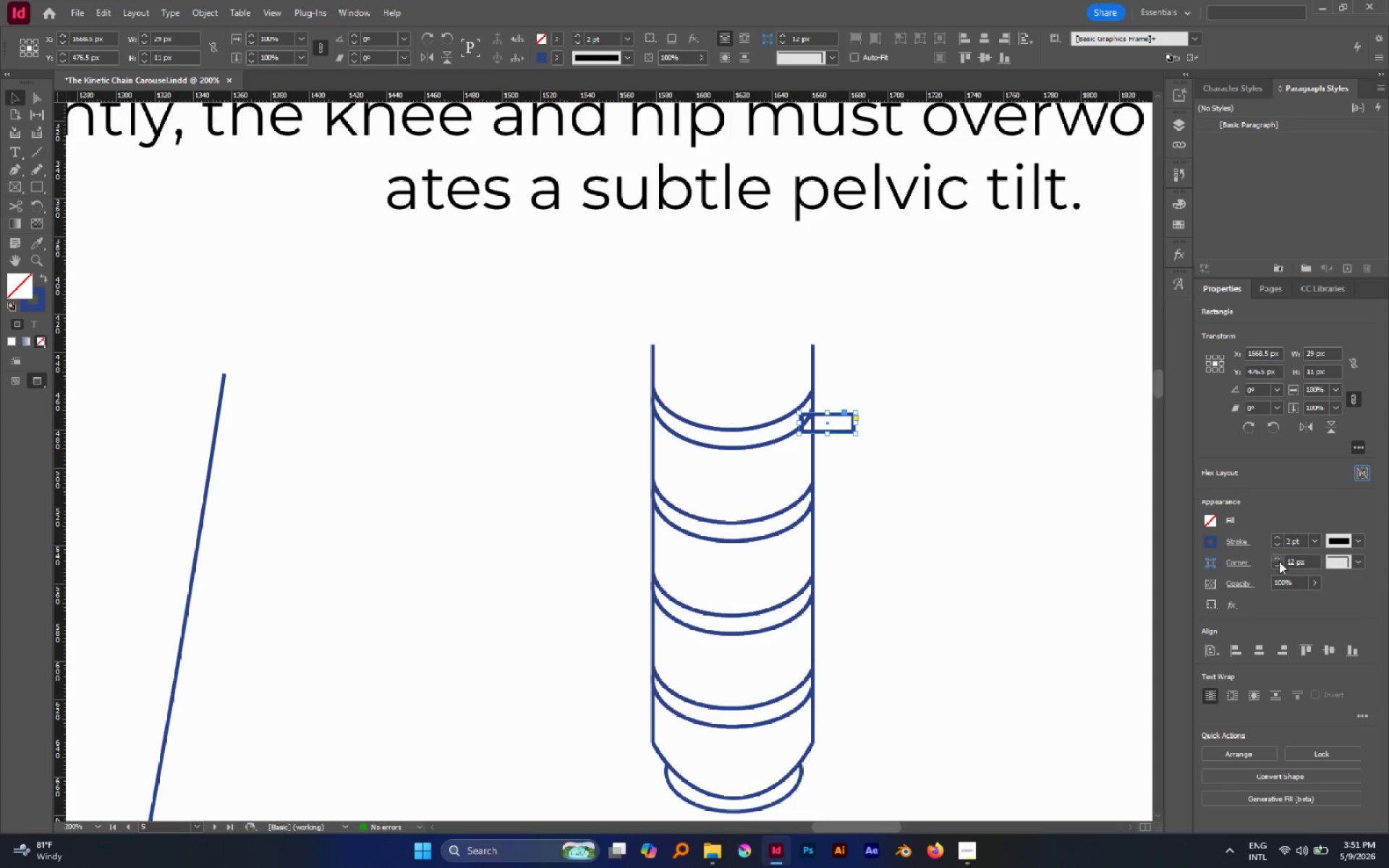 
left_click([1279, 561])
 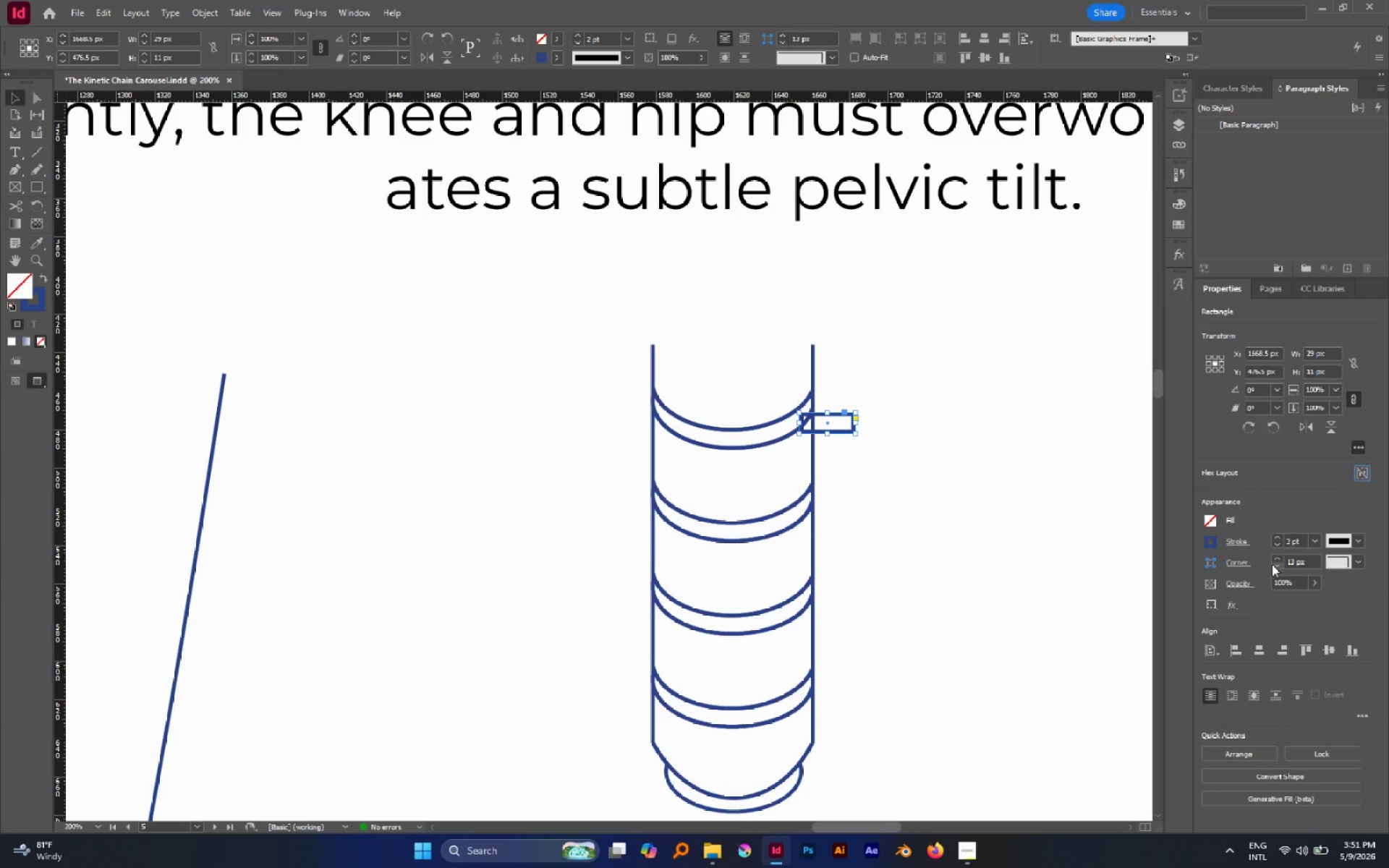 
left_click([1275, 567])
 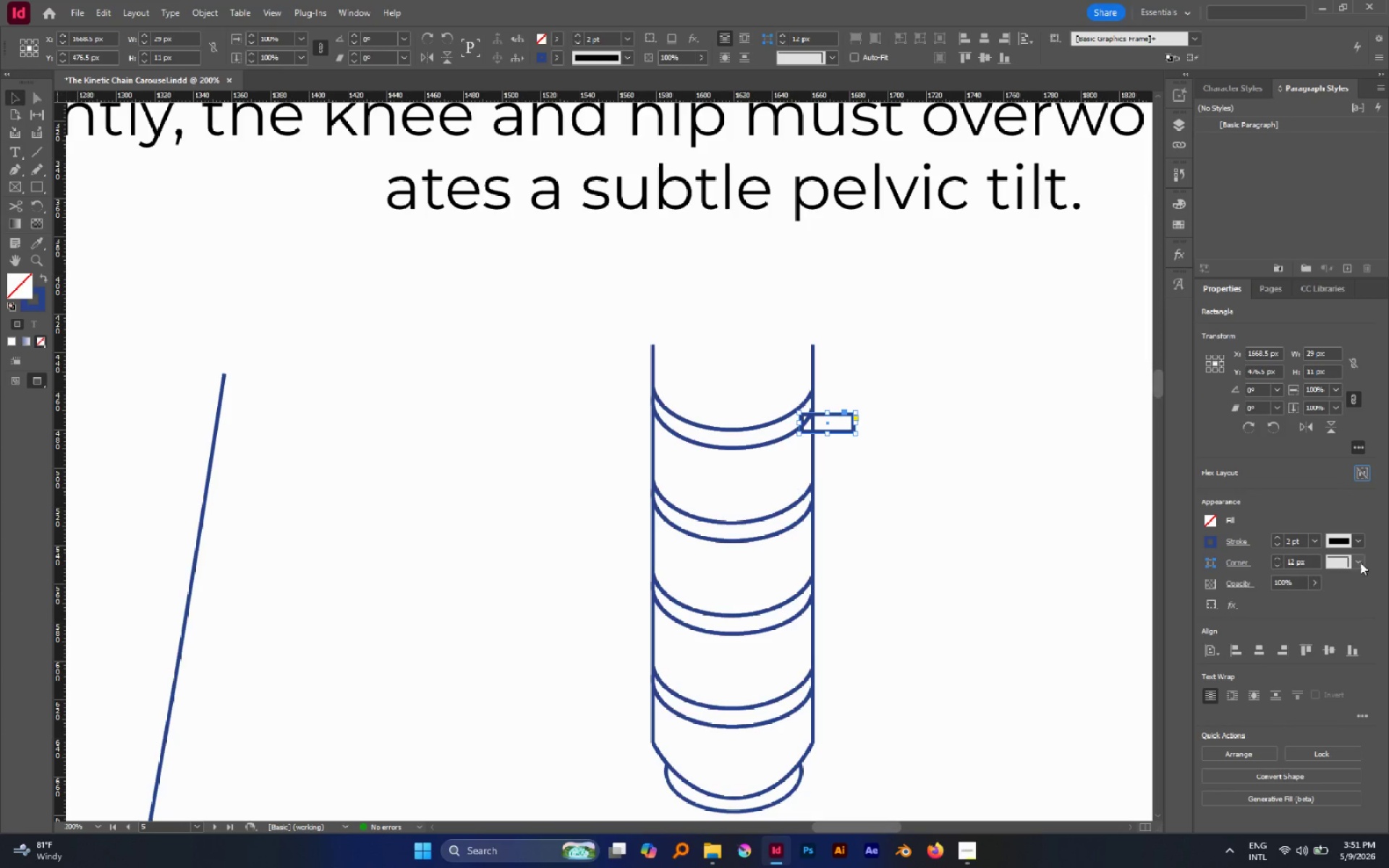 
left_click([1360, 562])
 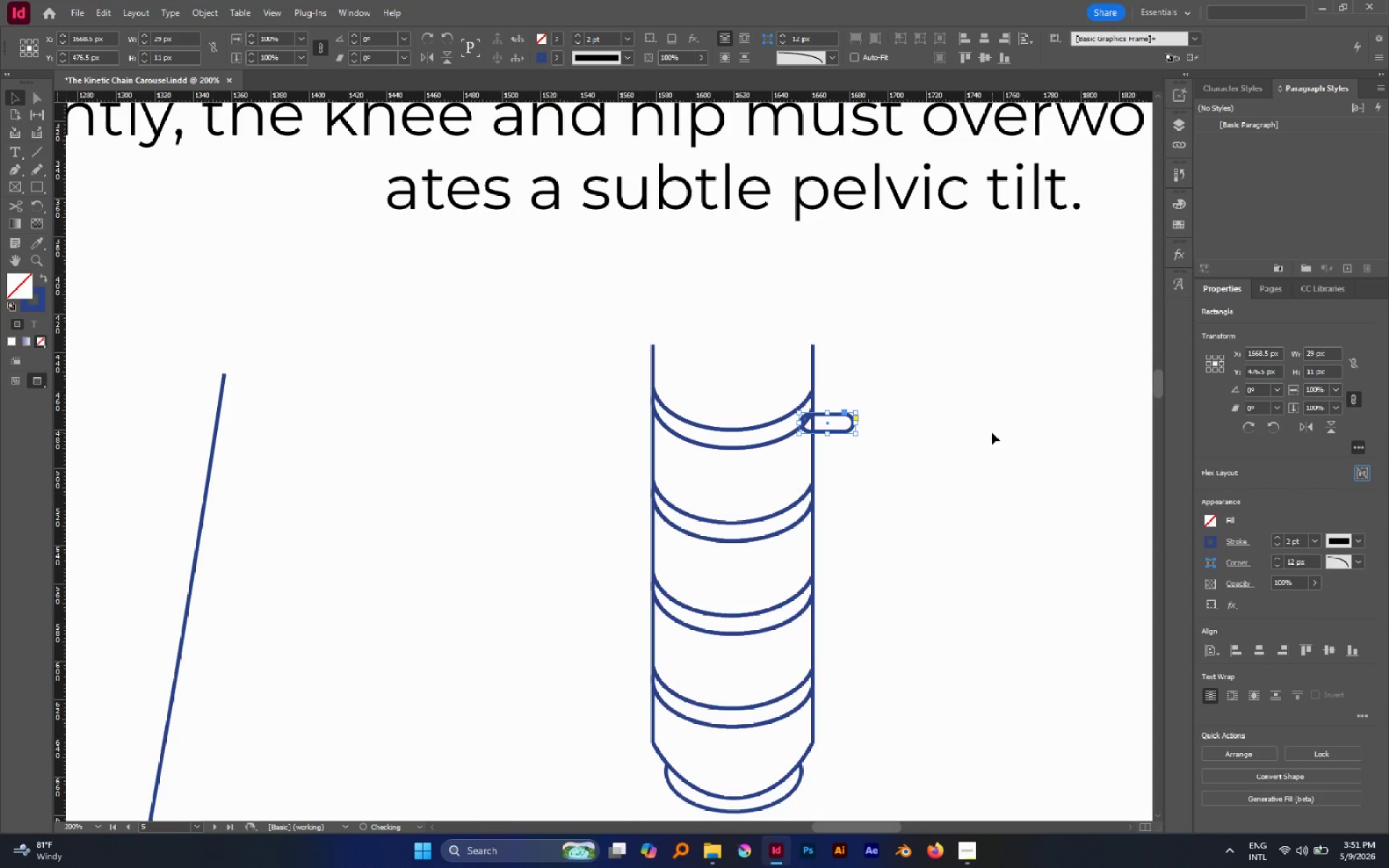 
left_click([992, 433])
 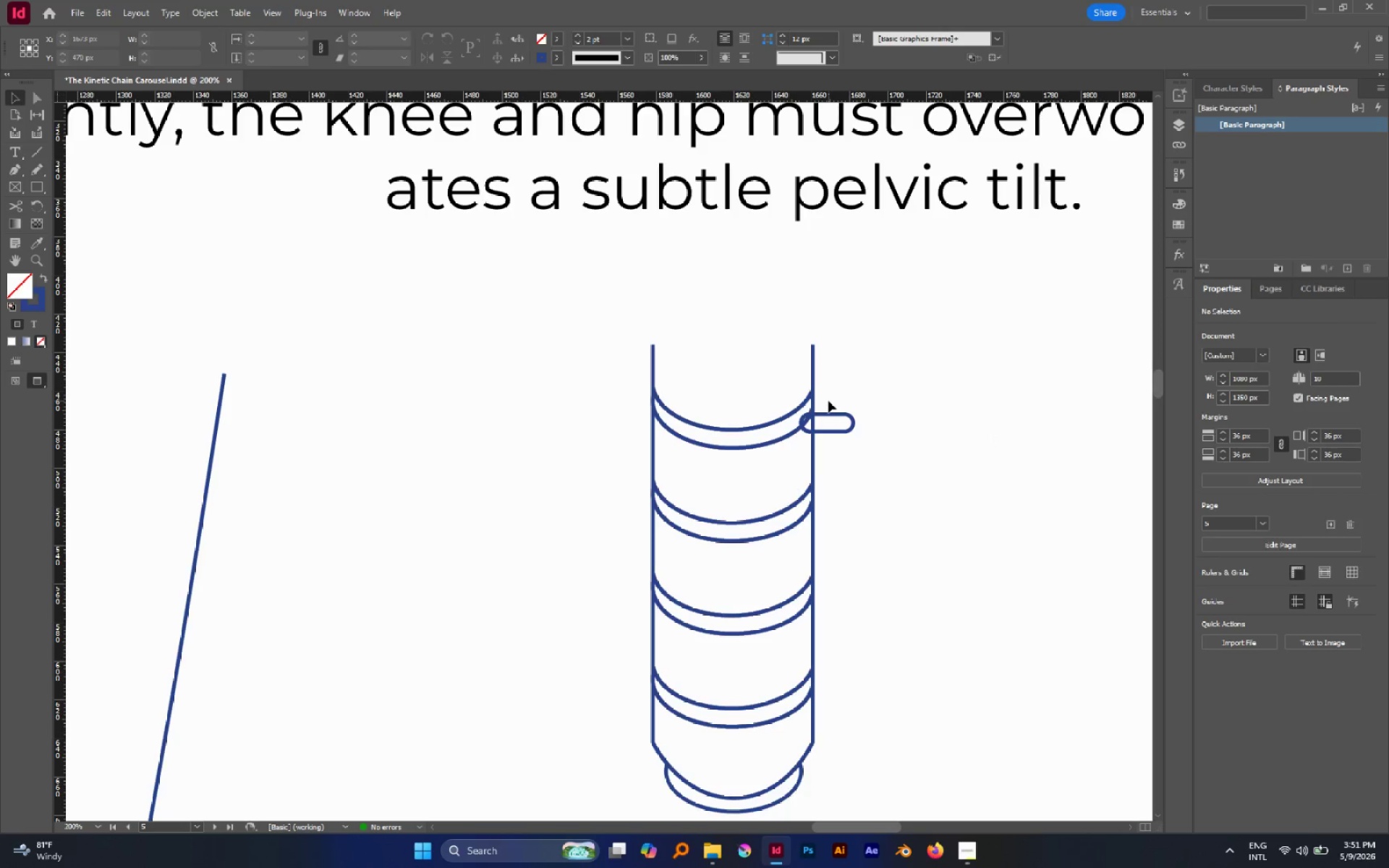 
left_click_drag(start_coordinate=[828, 401], to_coordinate=[859, 460])
 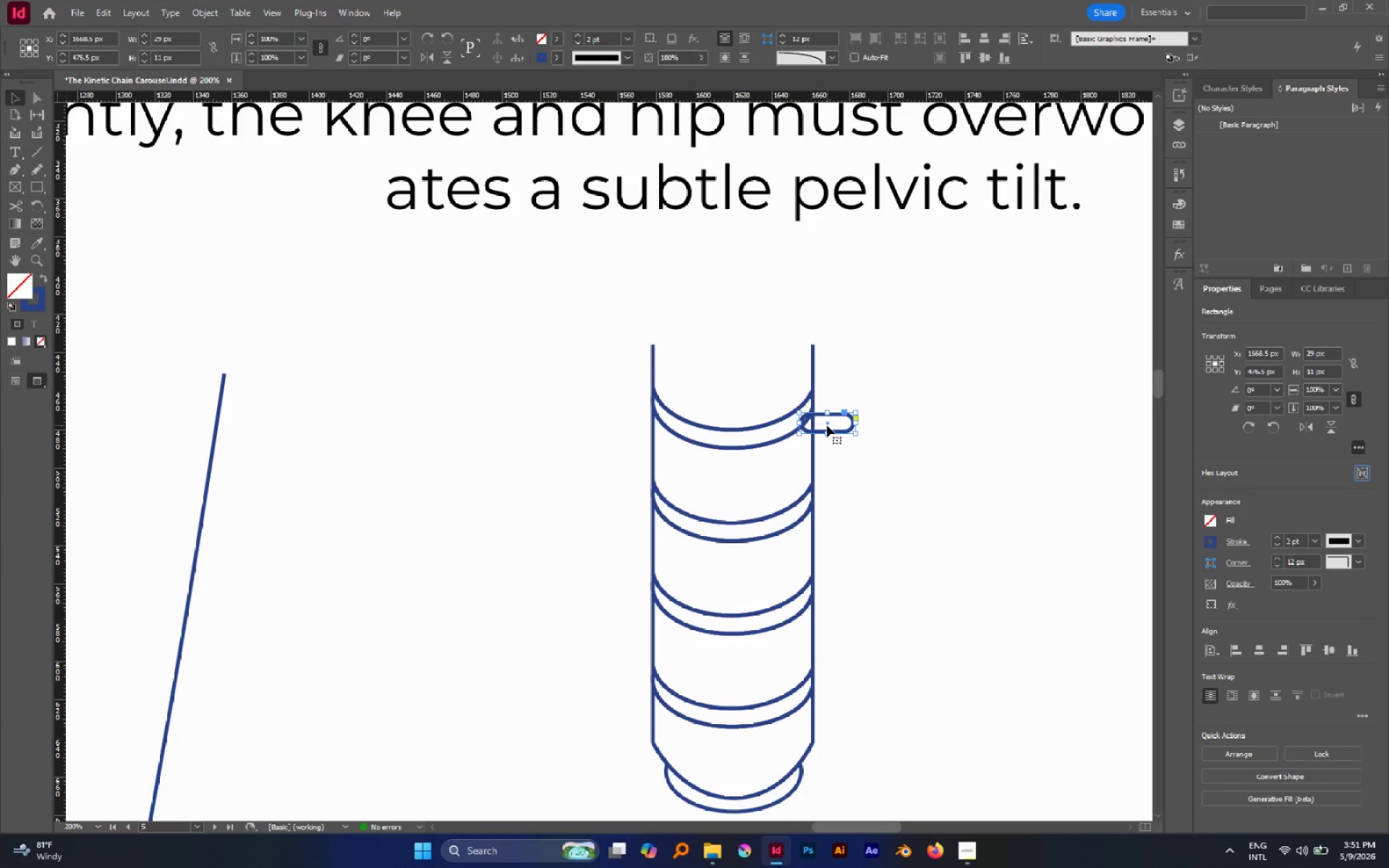 
key(Control+Shift+BracketLeft)
 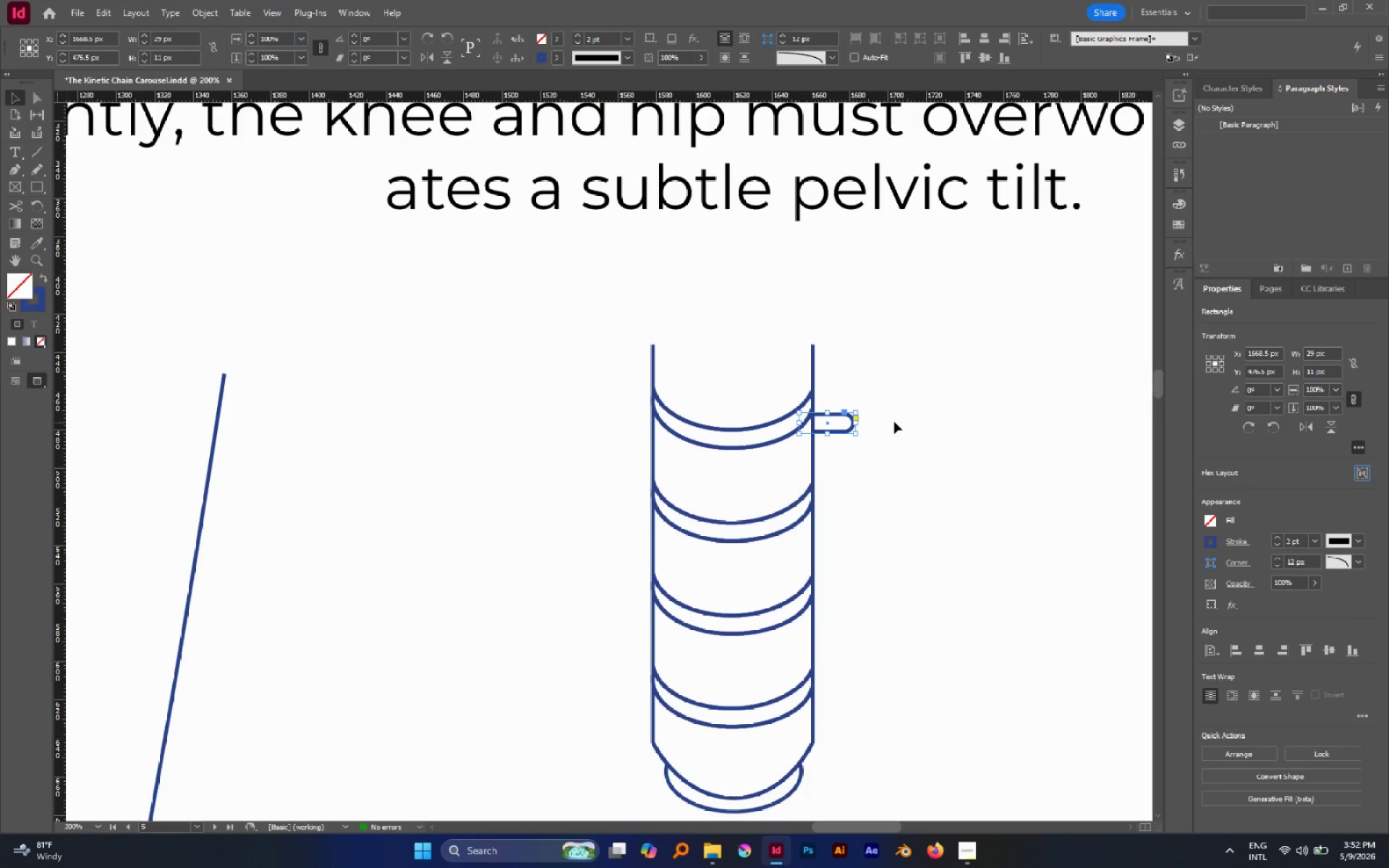 
hold_key(key=AltLeft, duration=1.67)
scroll: coordinate [856, 383], scroll_direction: up, amount: 1.0
 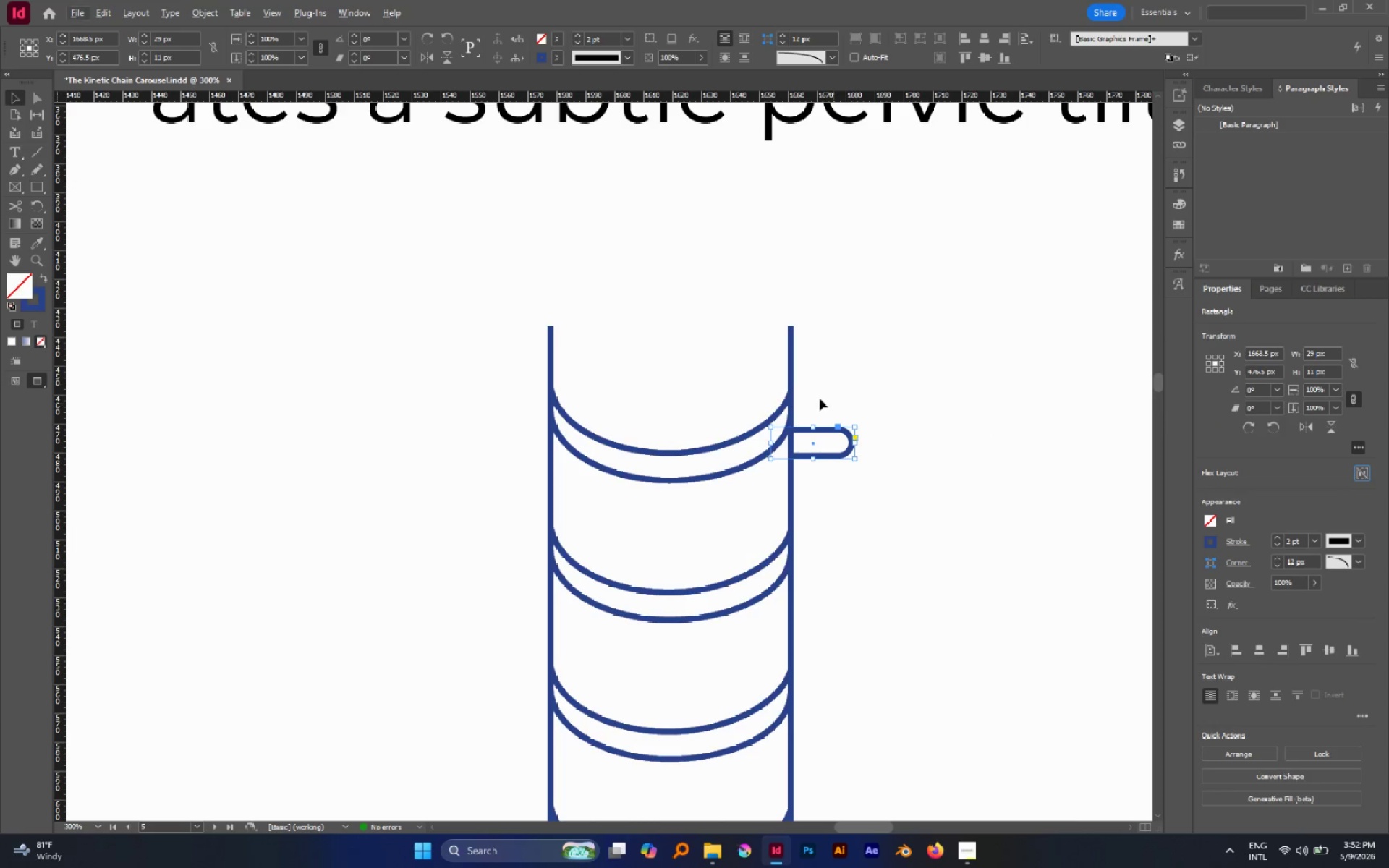 
hold_key(key=AltLeft, duration=0.48)
scroll: coordinate [807, 393], scroll_direction: none, amount: 0.0
 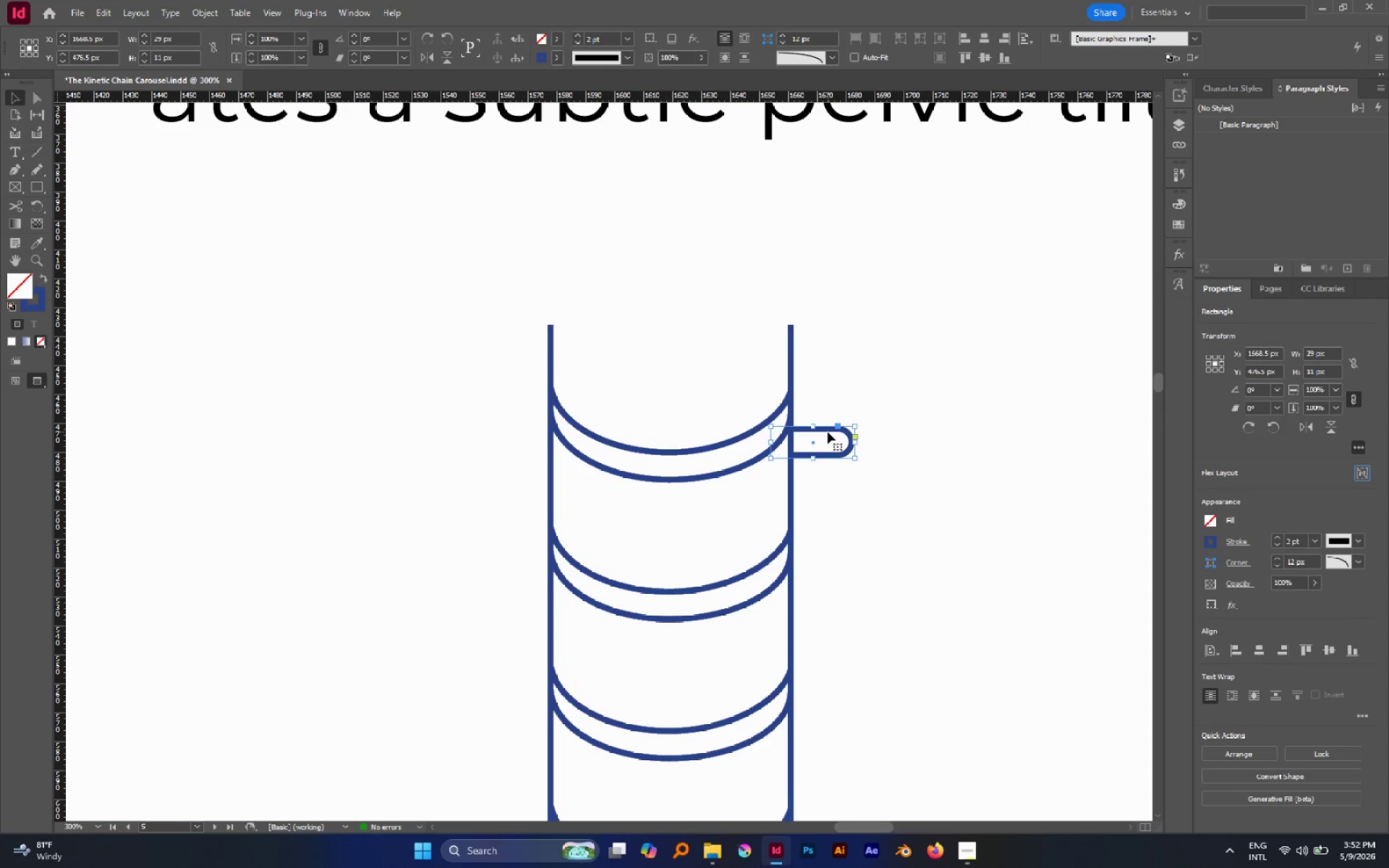 
left_click_drag(start_coordinate=[828, 432], to_coordinate=[805, 428])
 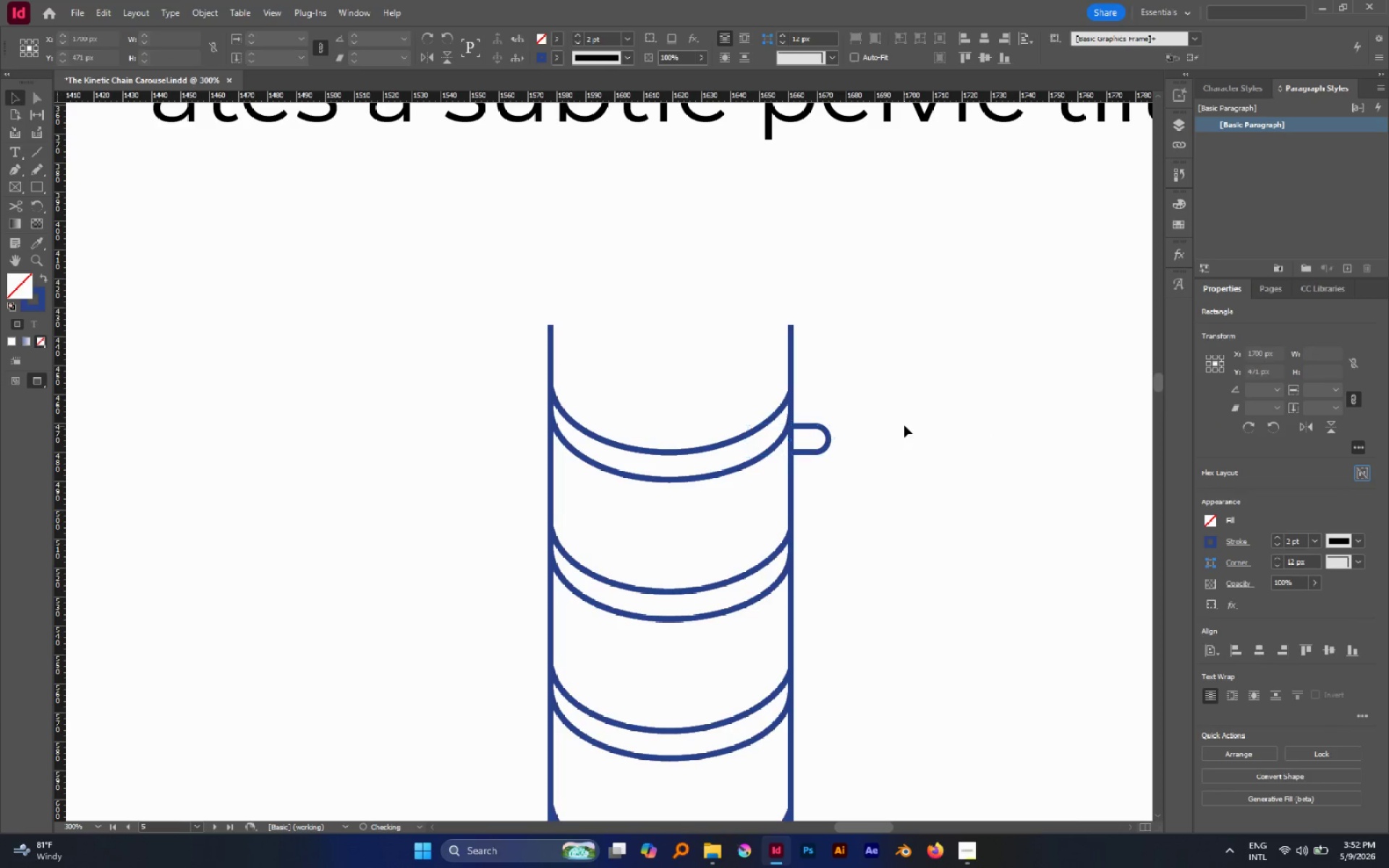 
scroll: coordinate [904, 425], scroll_direction: down, amount: 1.0
 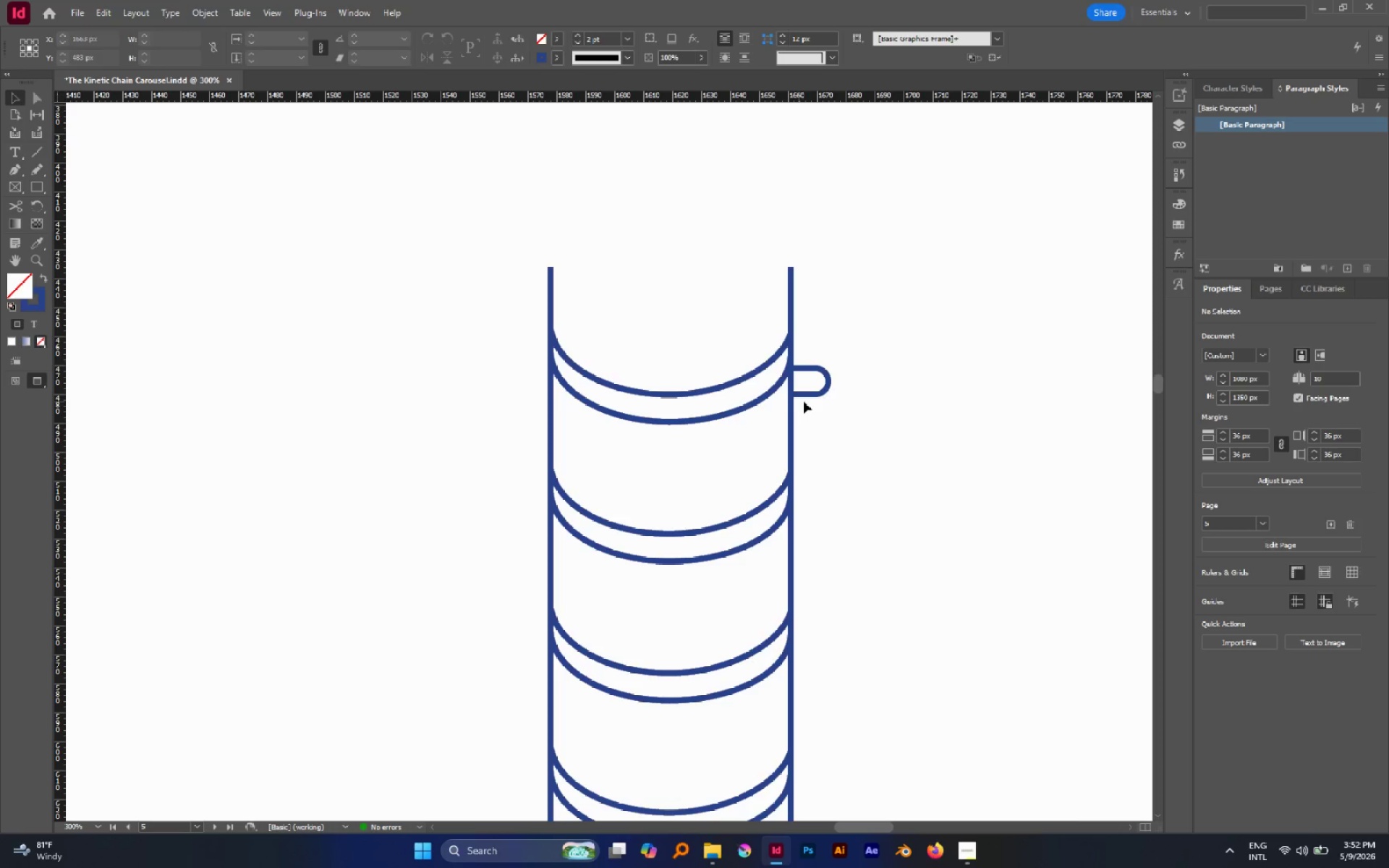 
hold_key(key=AltLeft, duration=4.83)
left_click_drag(start_coordinate=[807, 395], to_coordinate=[821, 535])
 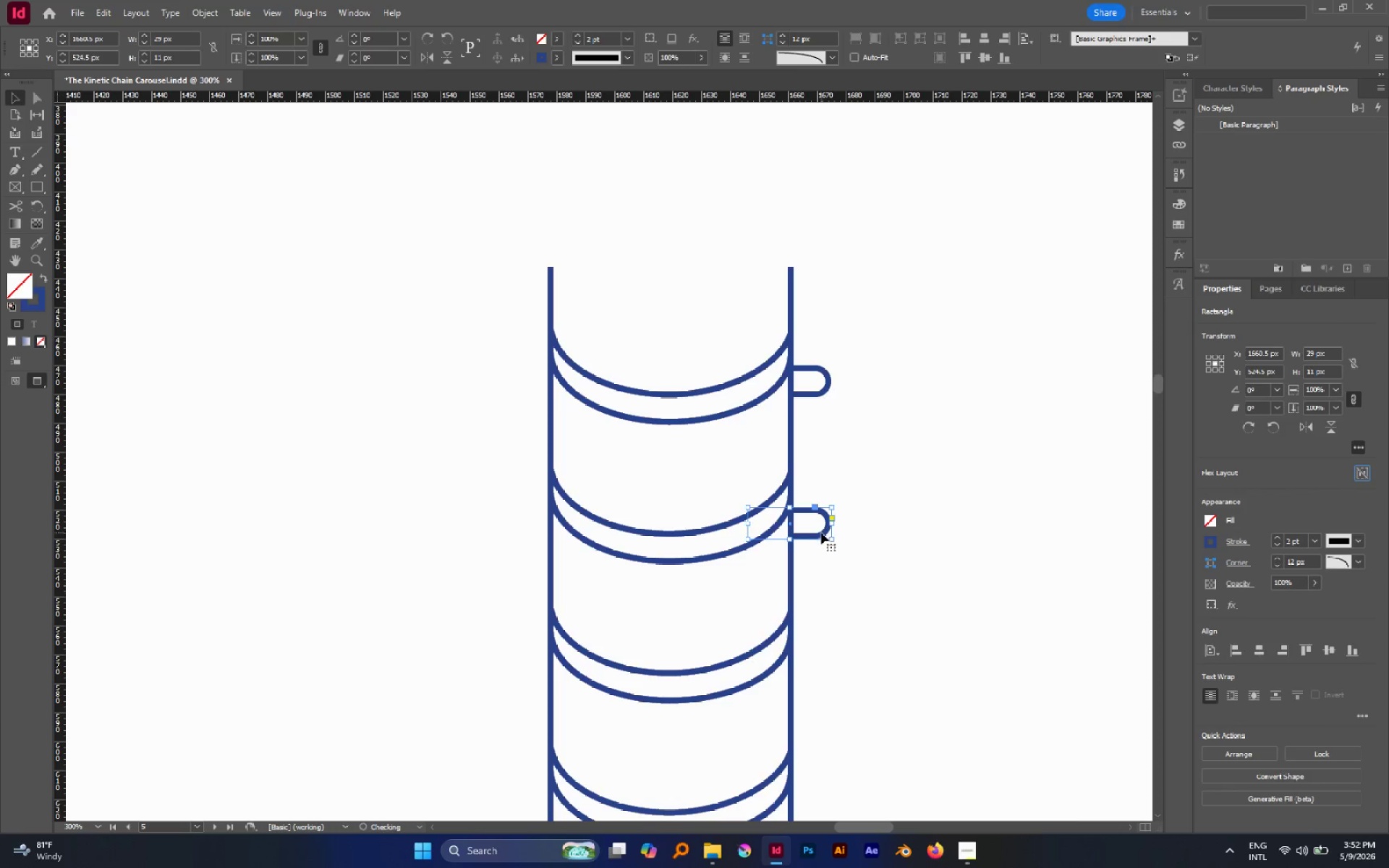 
hold_key(key=ShiftLeft, duration=4.12)
 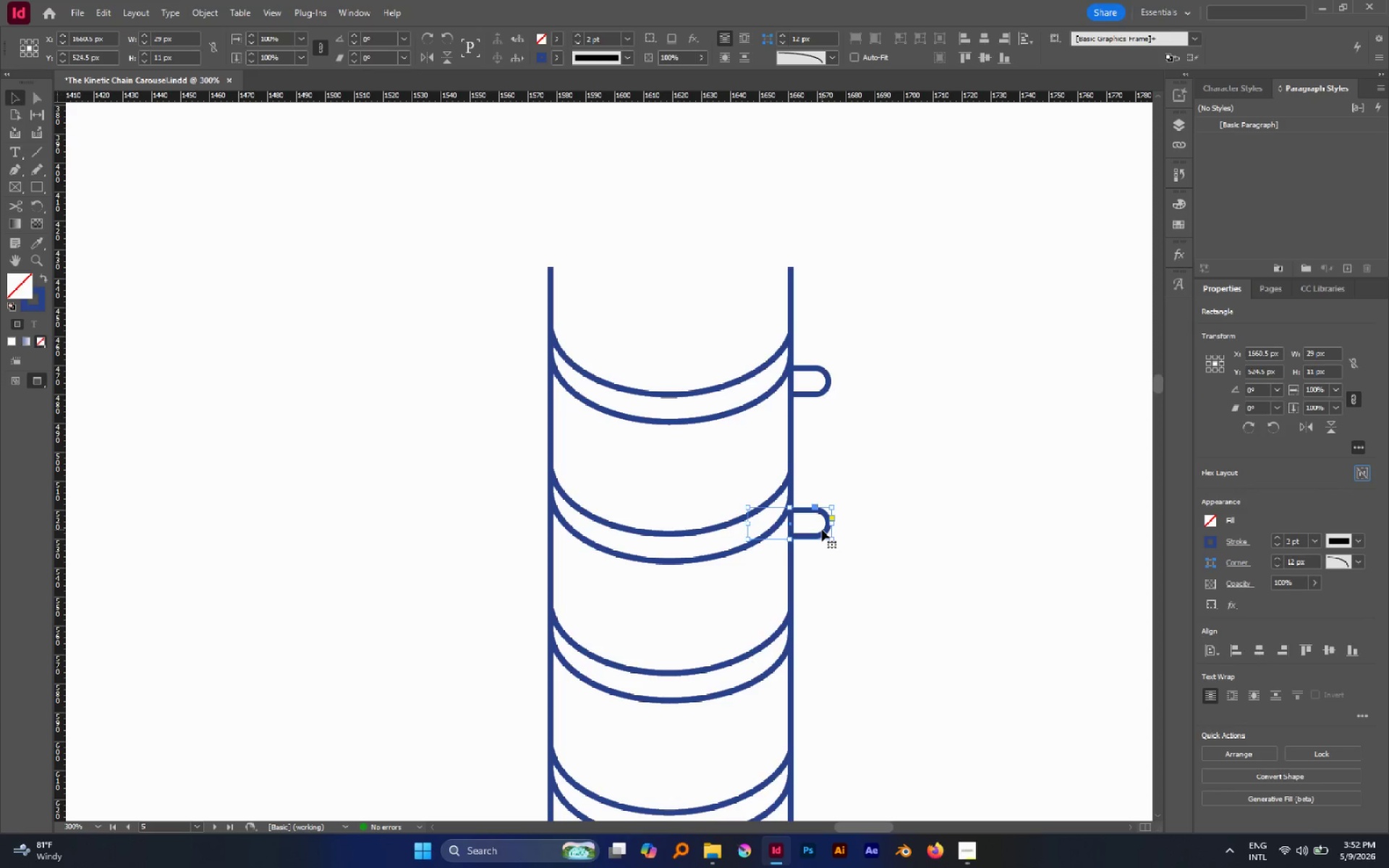 
key(Alt+Control+Shift+D)
 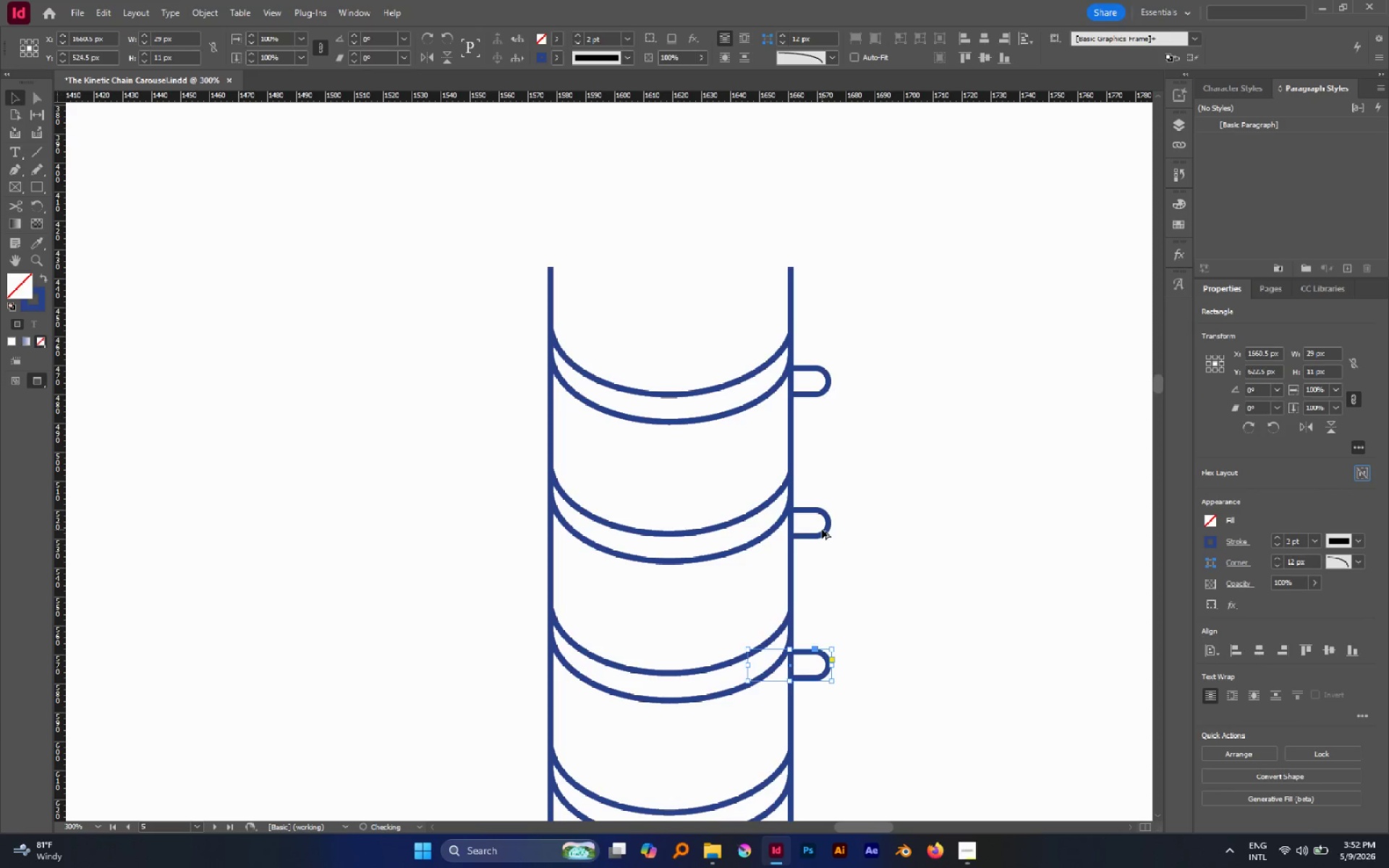 
key(Alt+Control+Shift+D)
 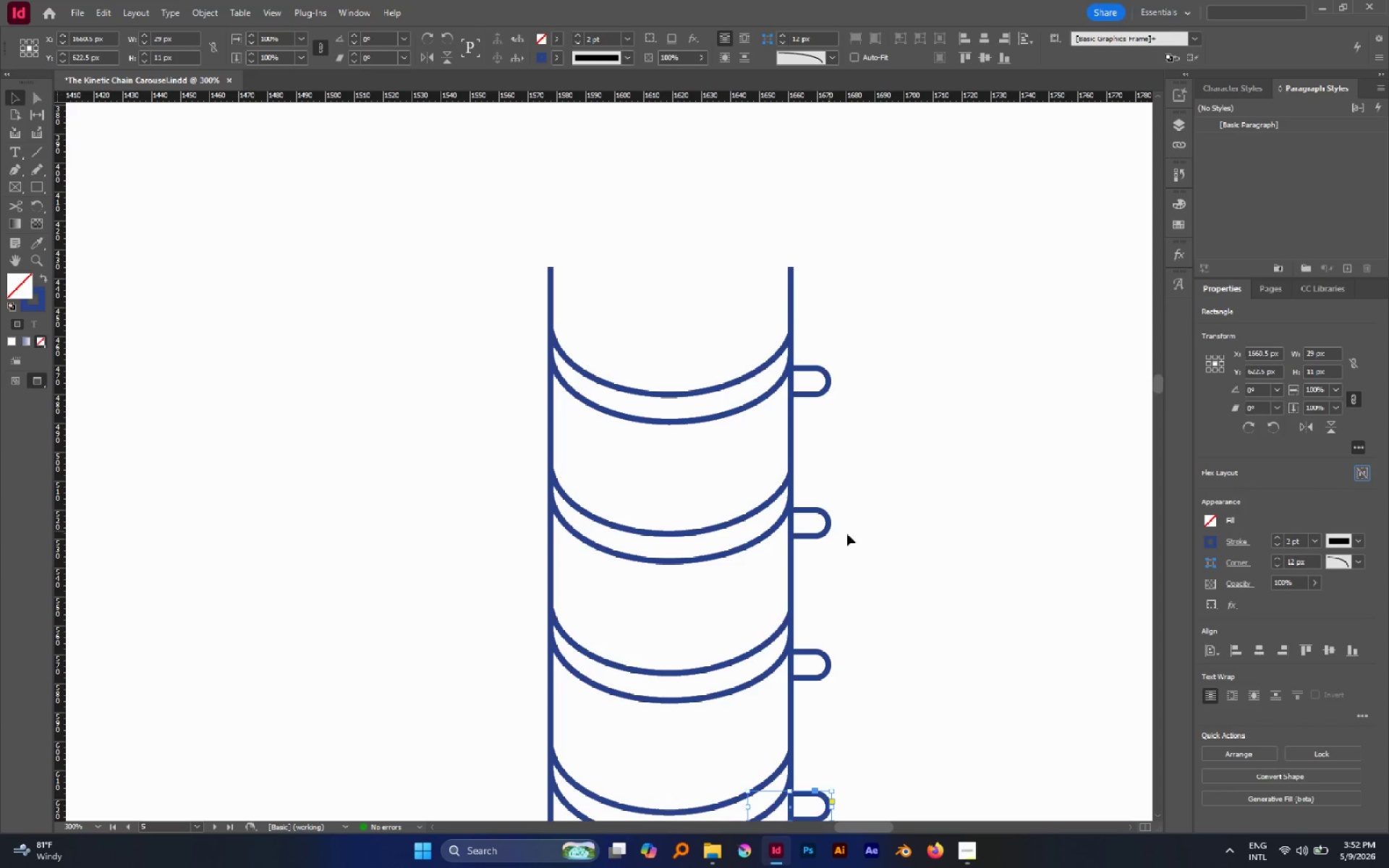 
hold_key(key=AltLeft, duration=0.42)
scroll: coordinate [970, 522], scroll_direction: down, amount: 1.0
 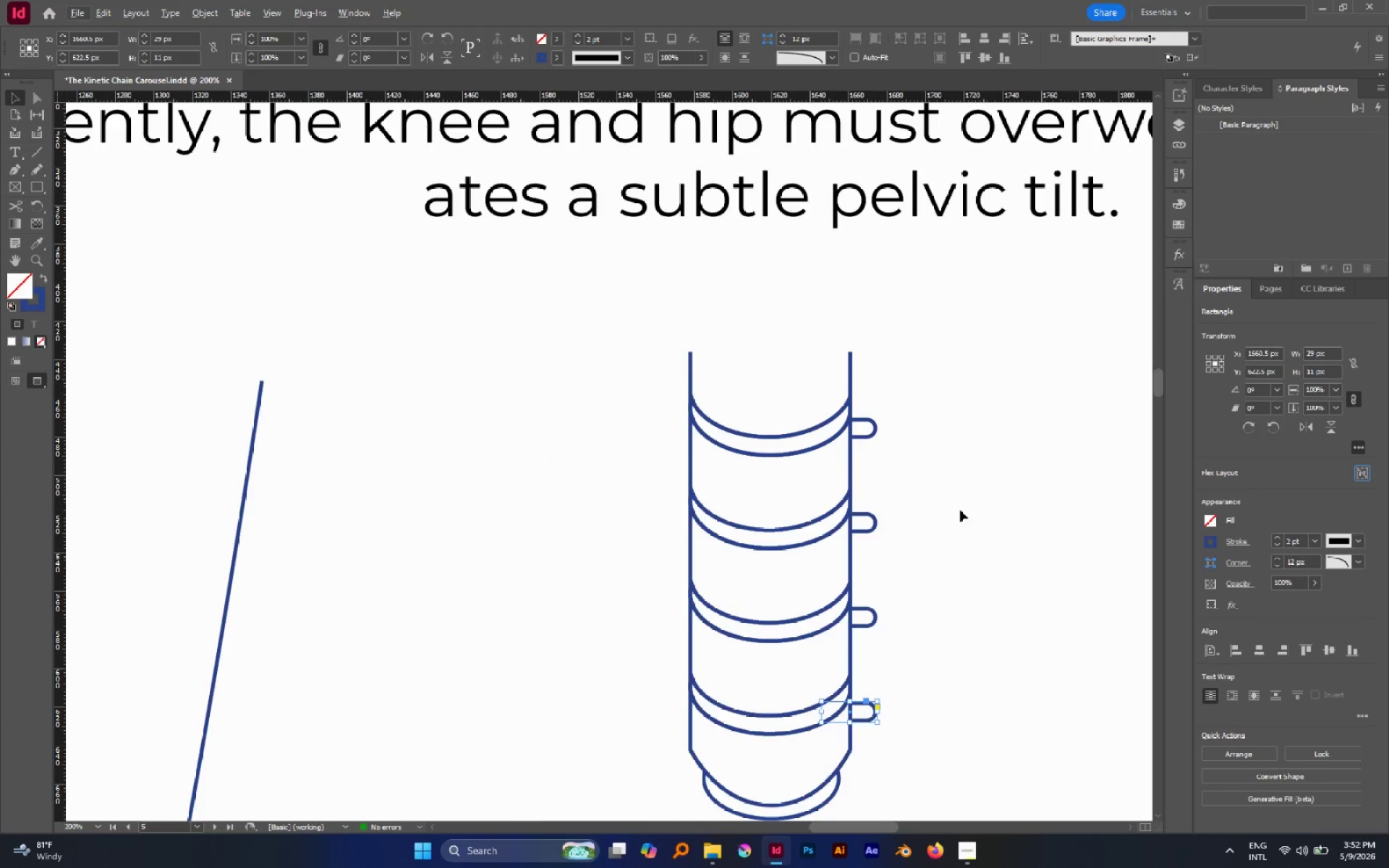 
left_click([912, 443])
 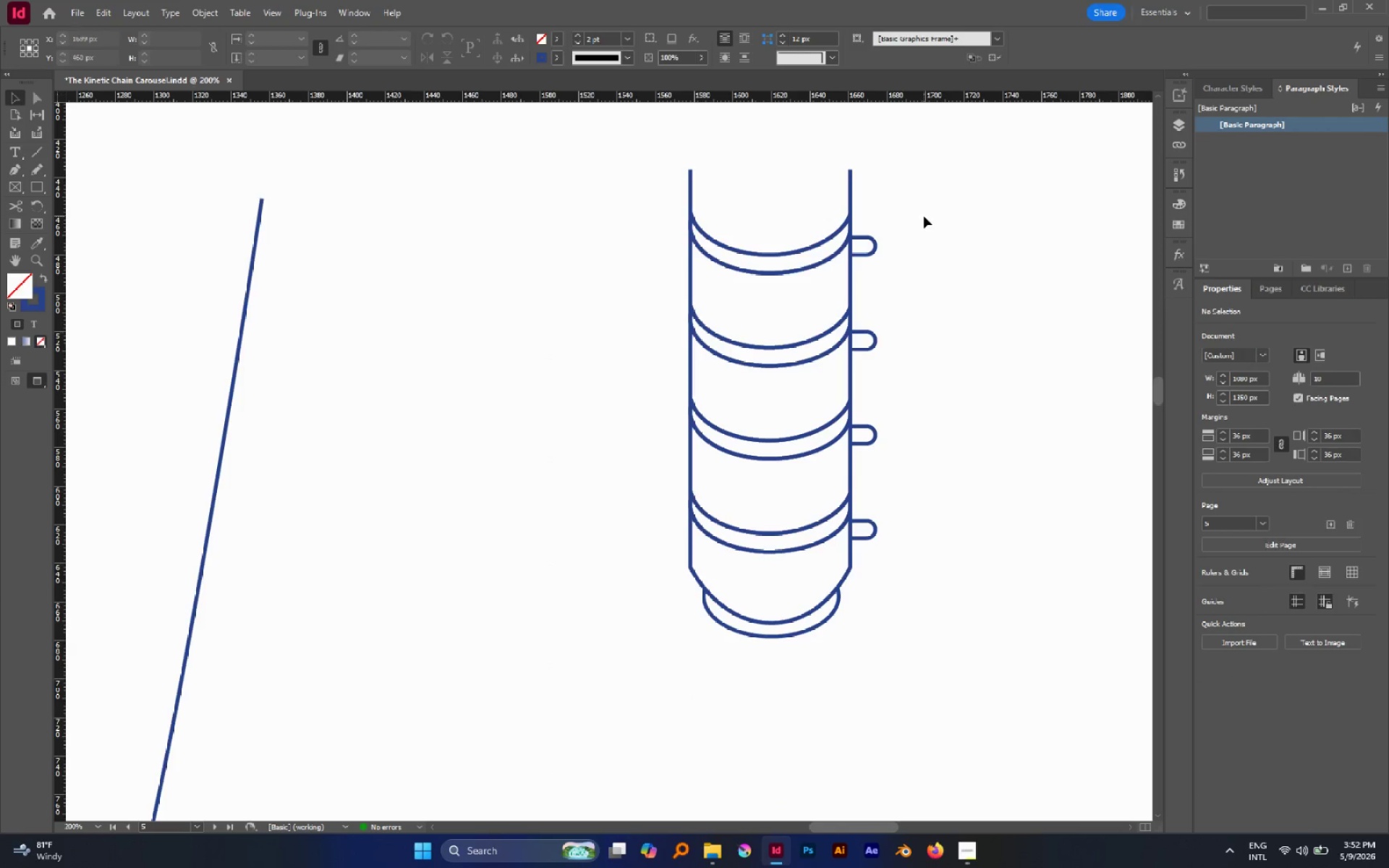 
scroll: coordinate [958, 512], scroll_direction: down, amount: 3.0
 